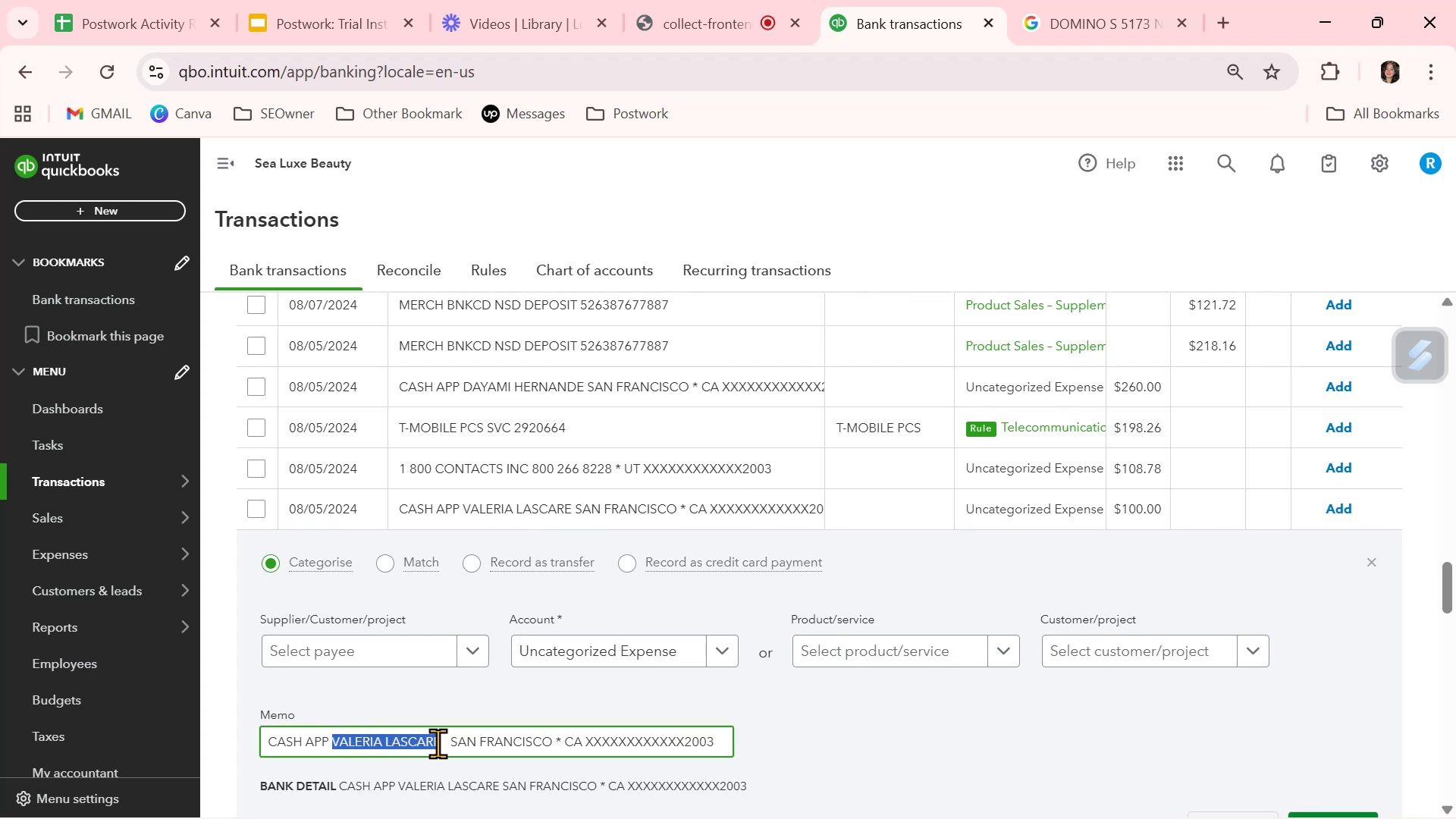 
key(Control+C)
 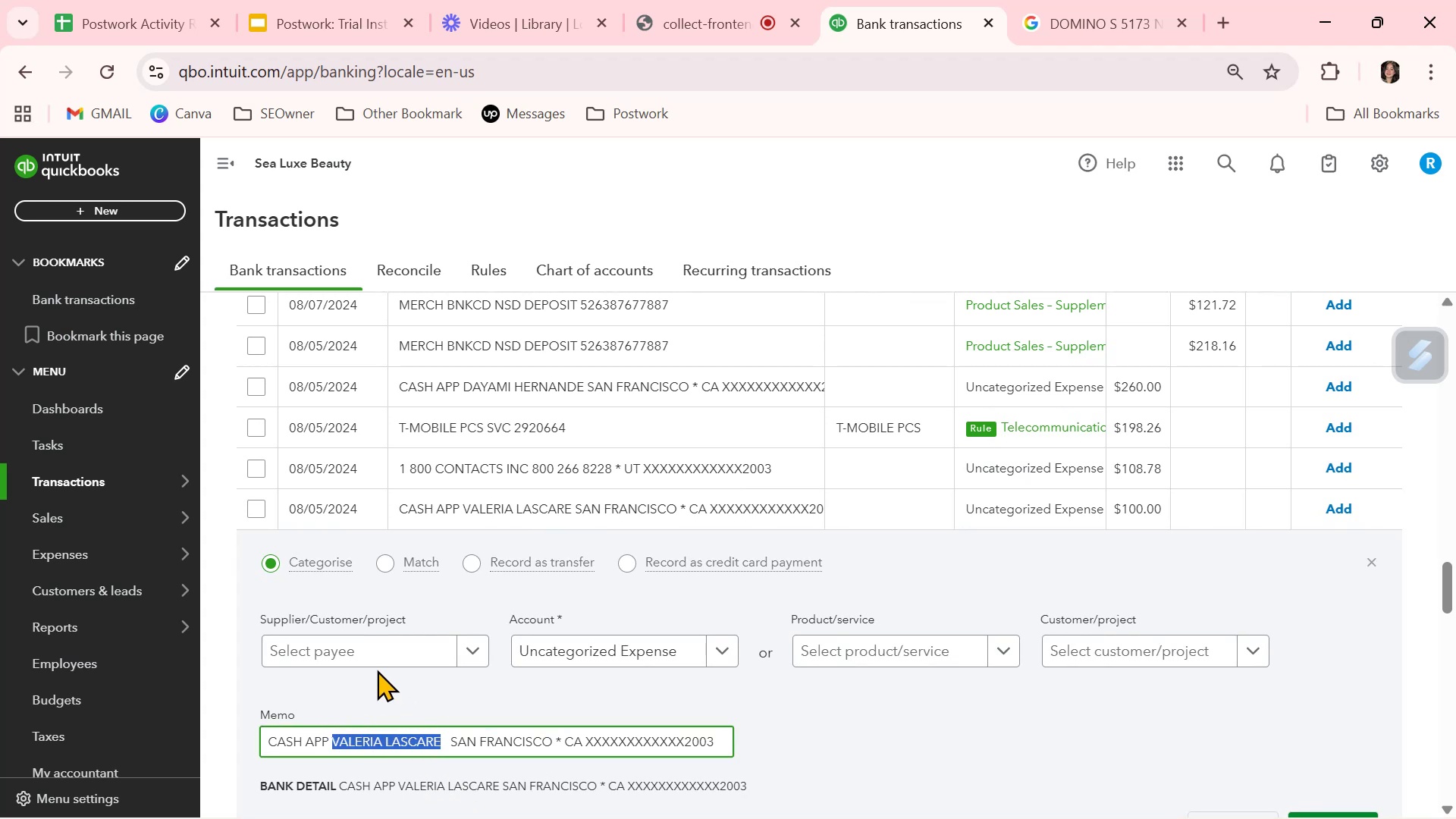 
left_click([393, 645])
 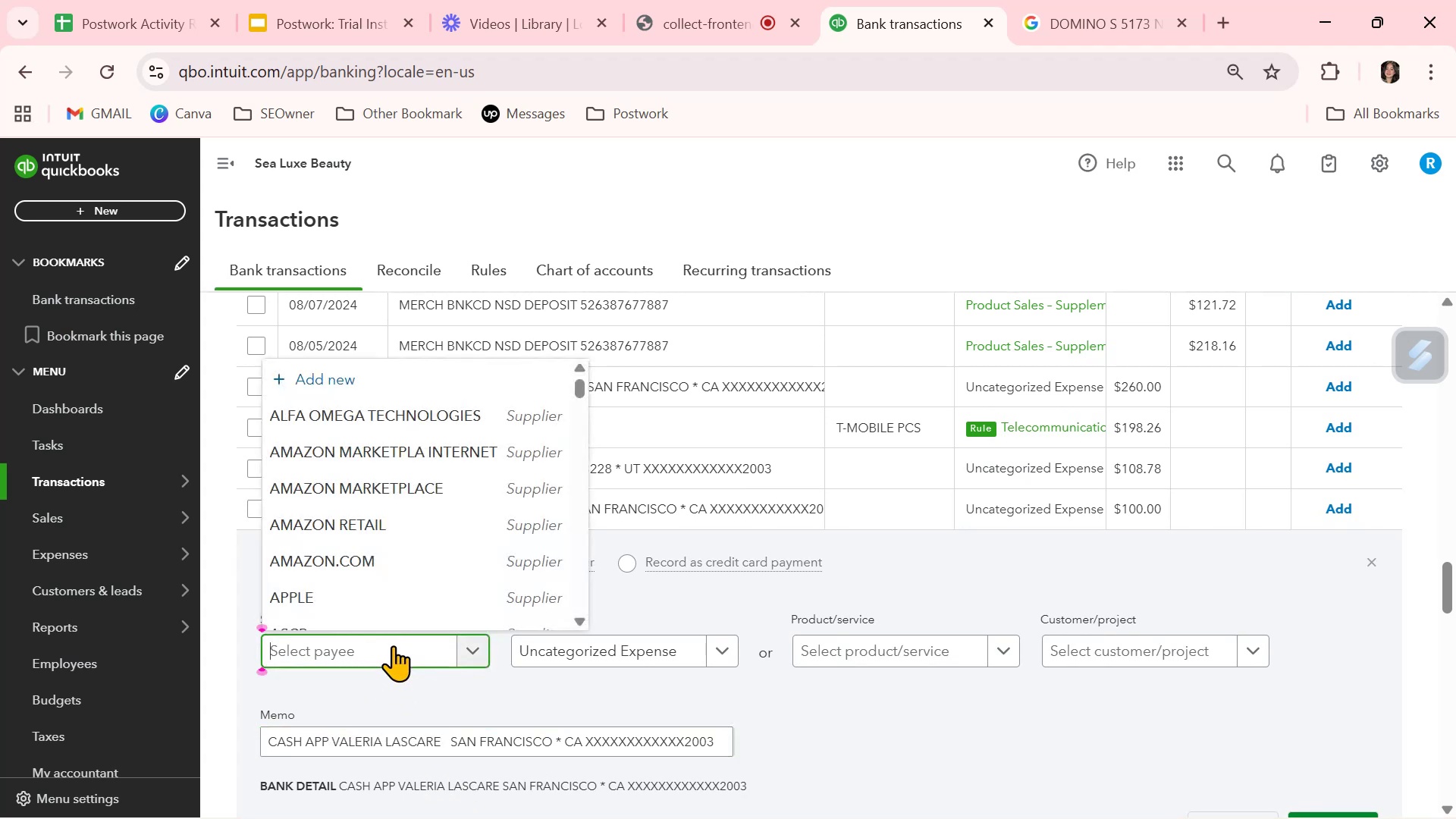 
key(Control+ControlLeft)
 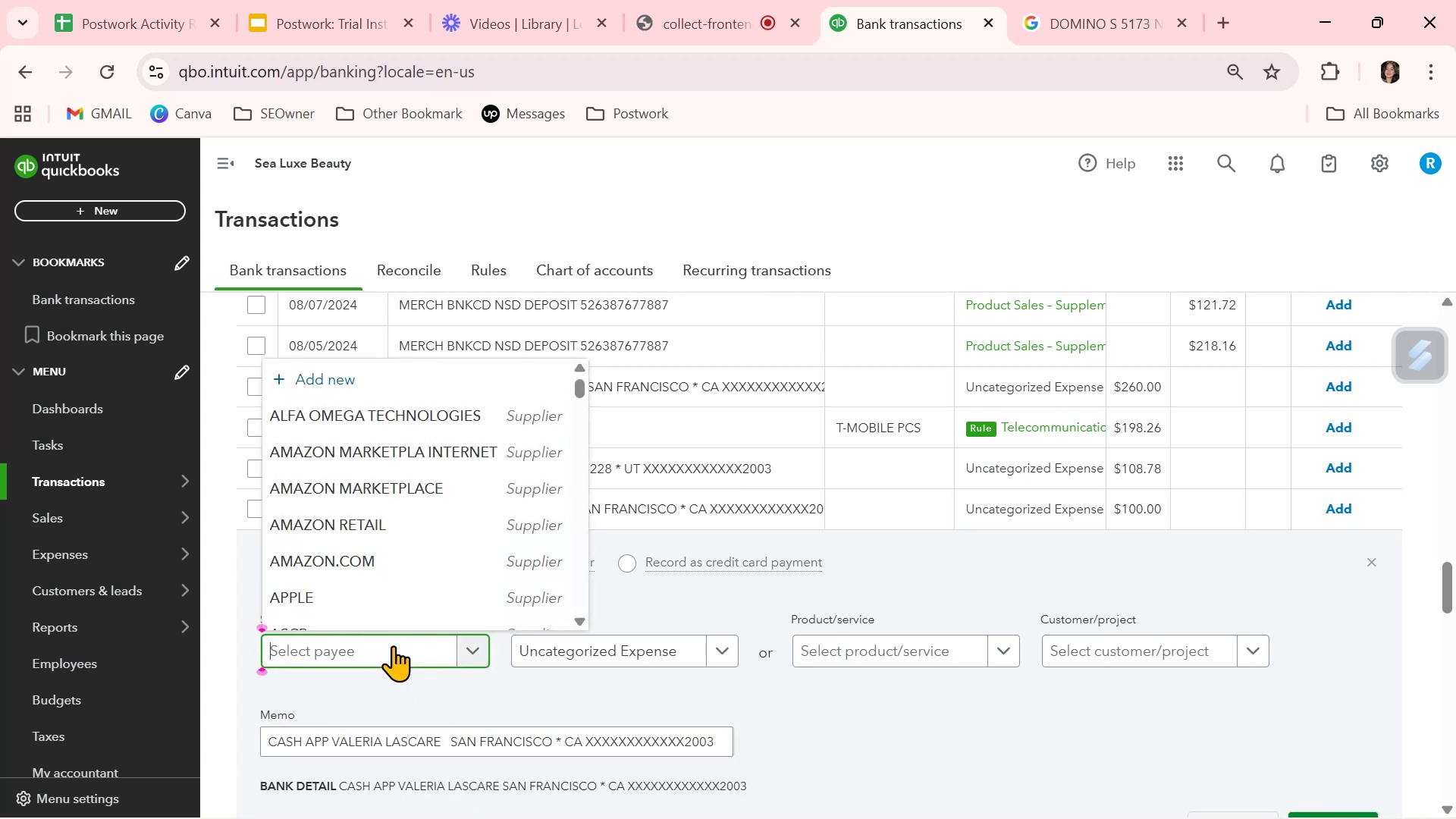 
key(Control+V)
 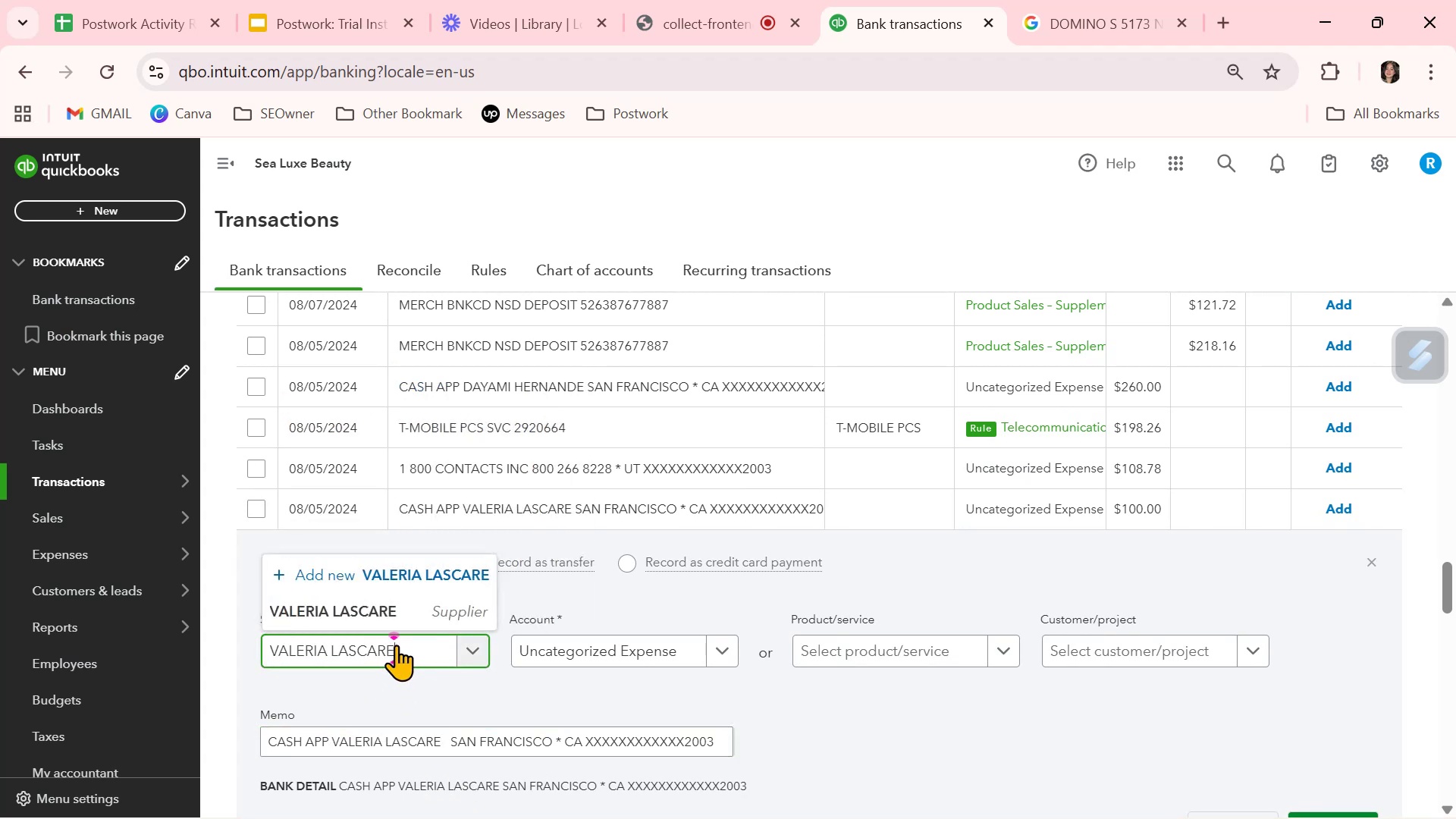 
left_click([400, 615])
 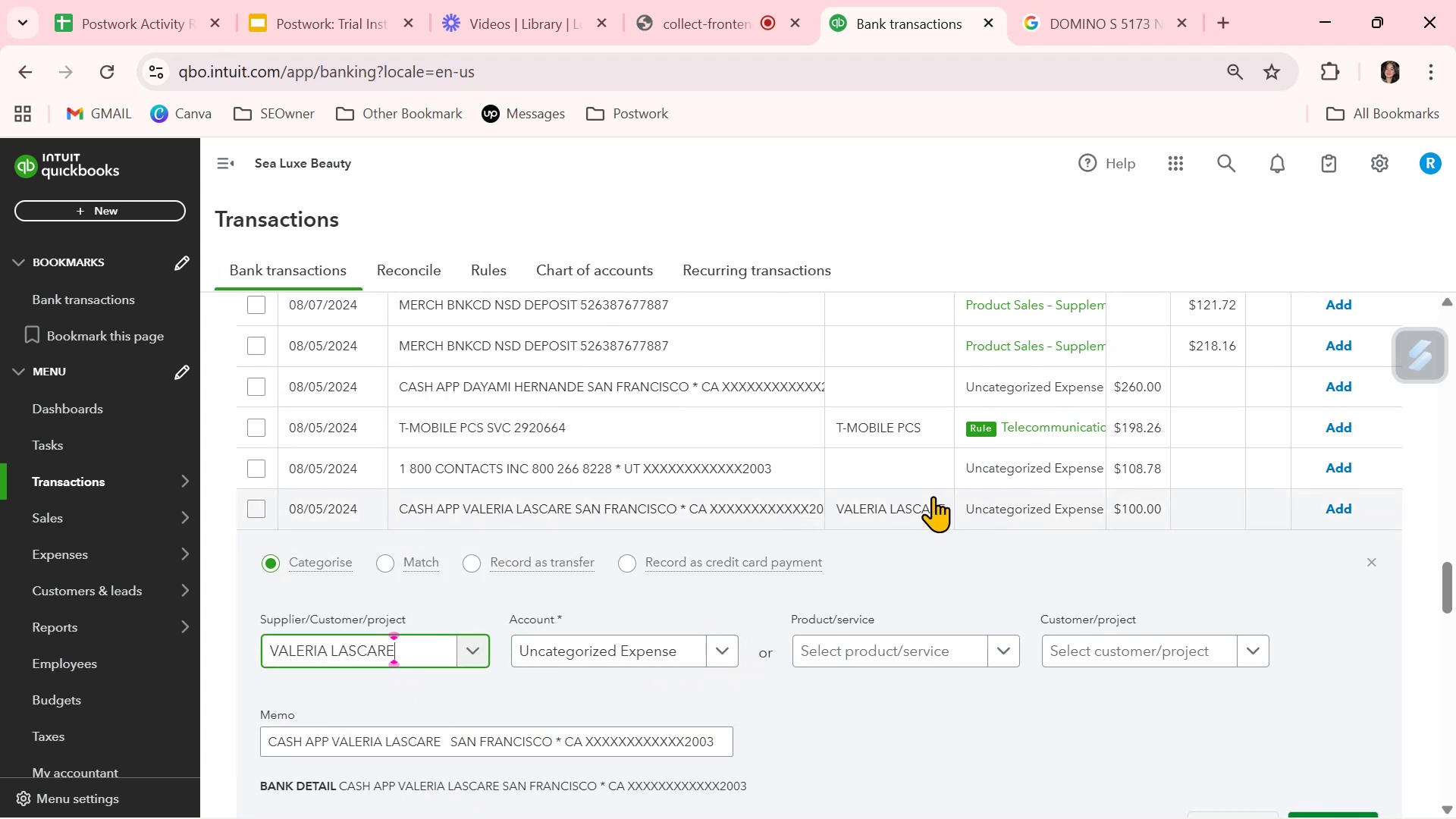 
left_click([931, 494])
 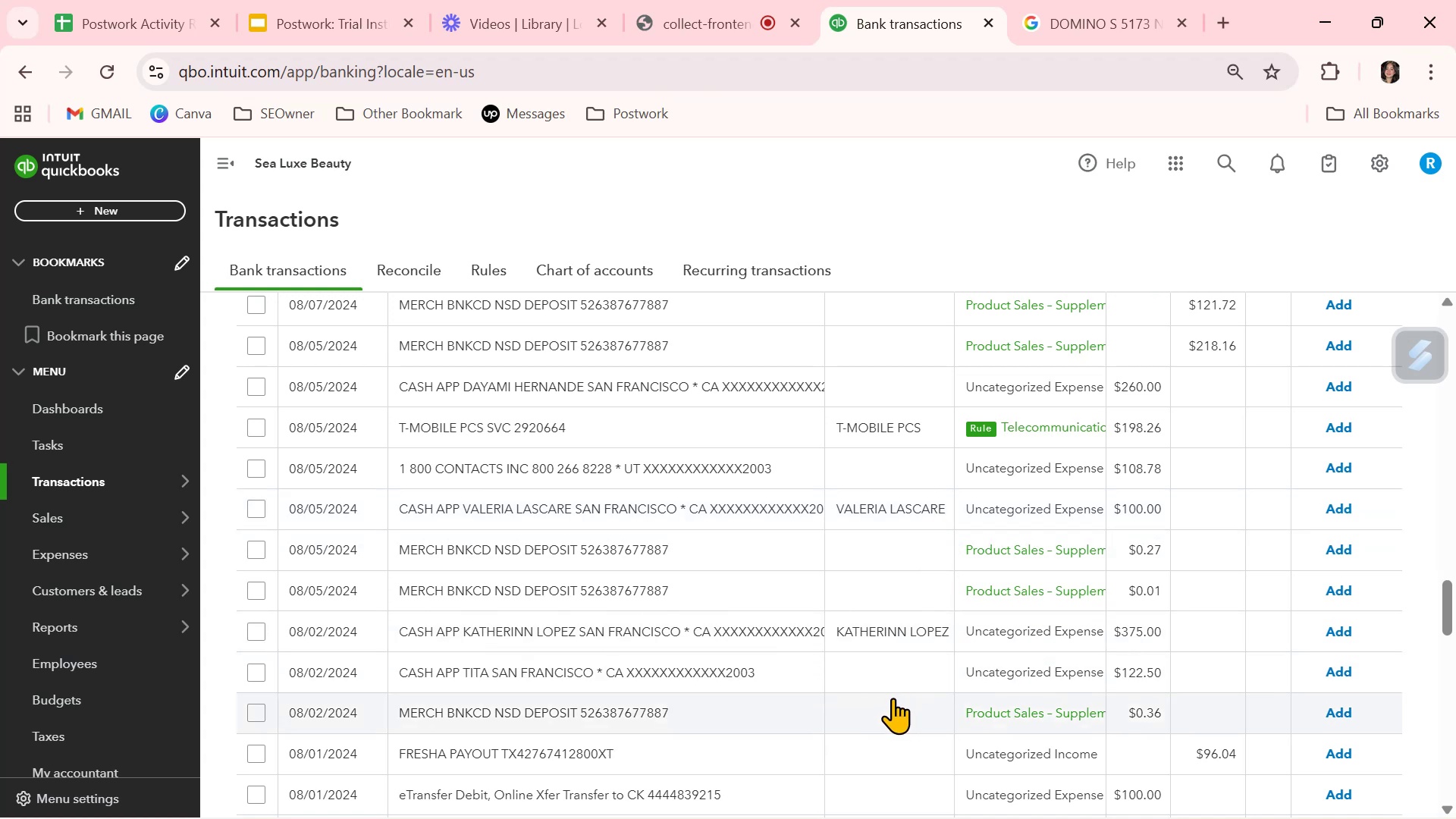 
wait(5.28)
 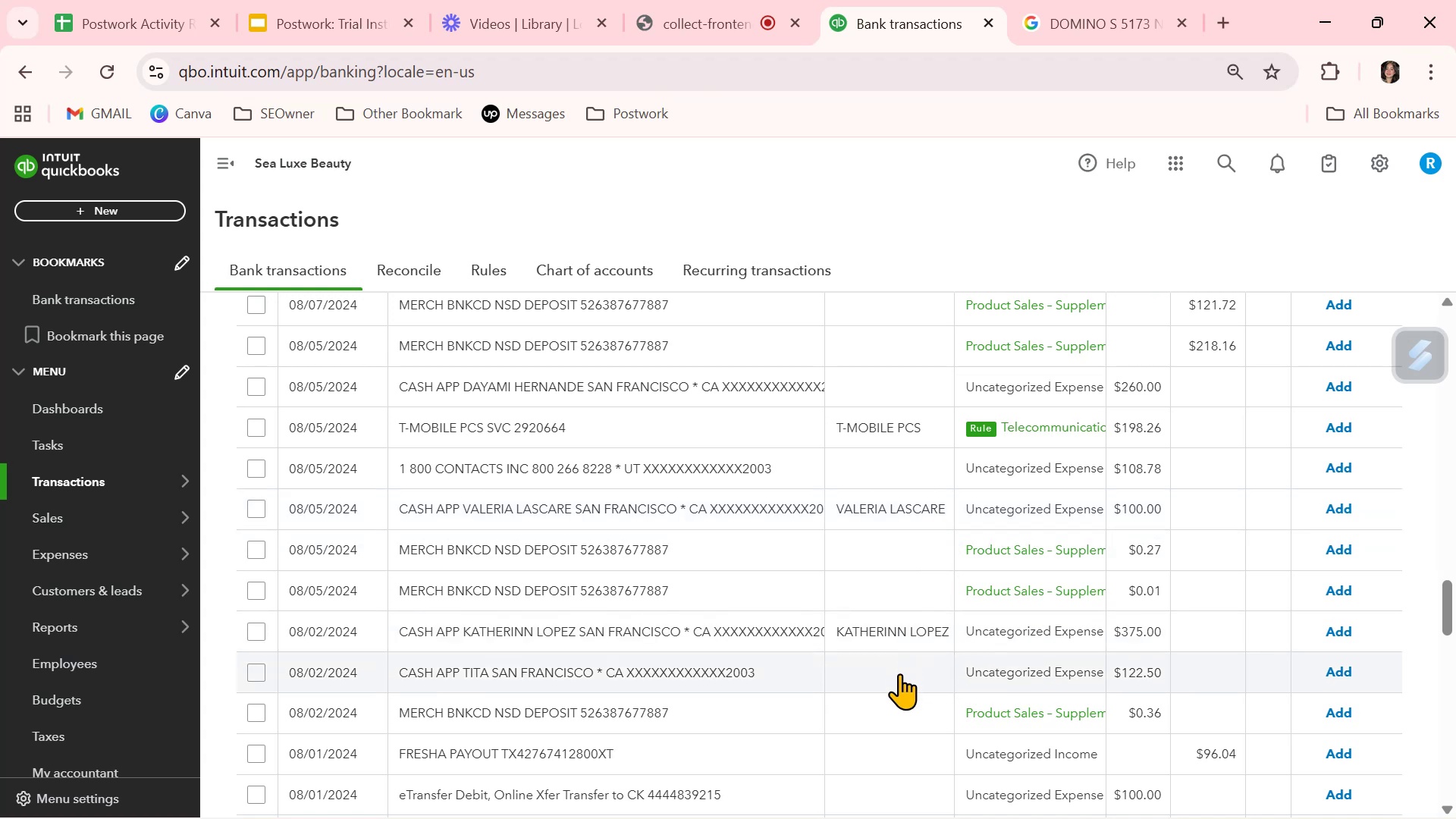 
left_click([887, 667])
 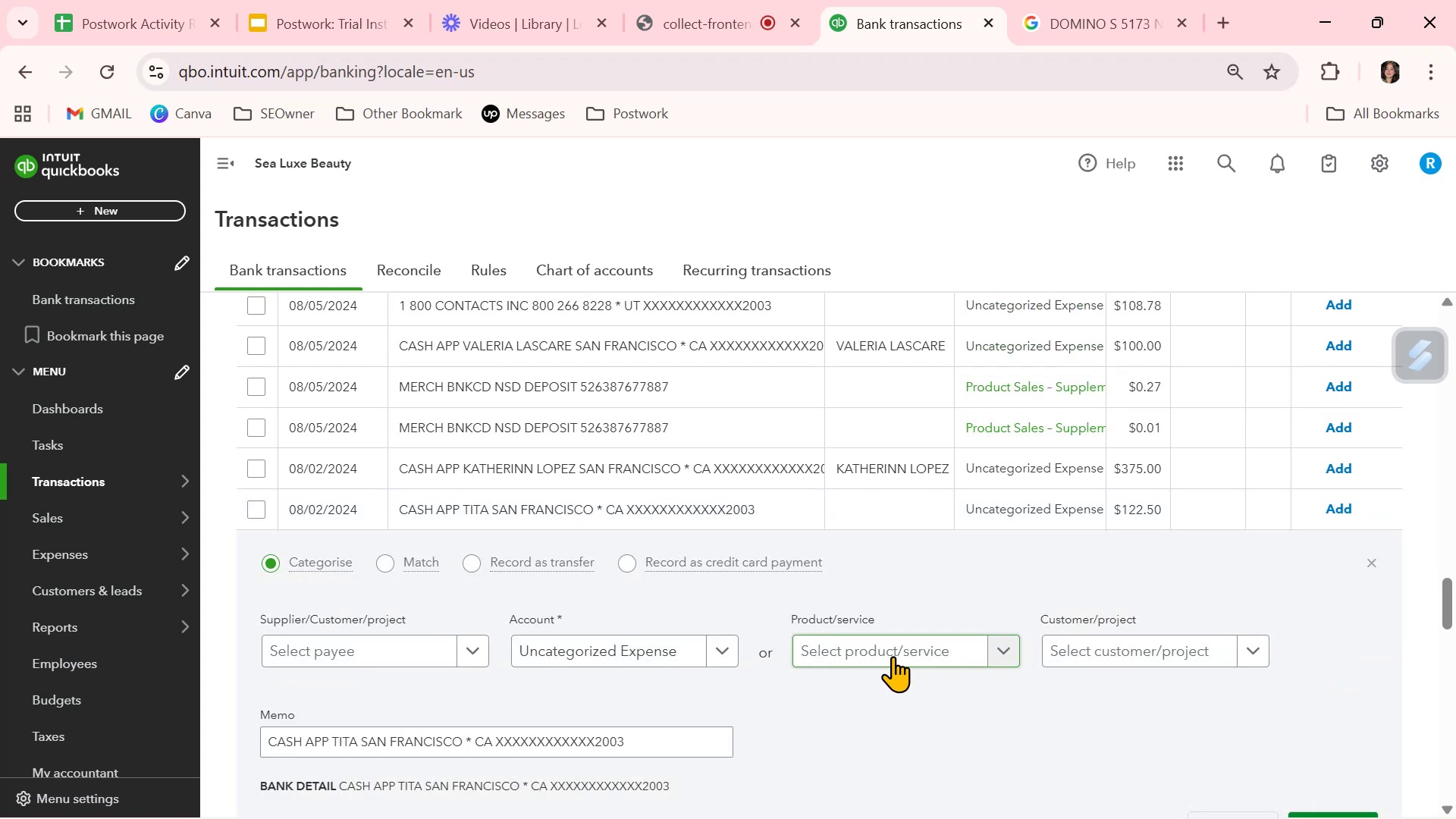 
left_click([874, 485])
 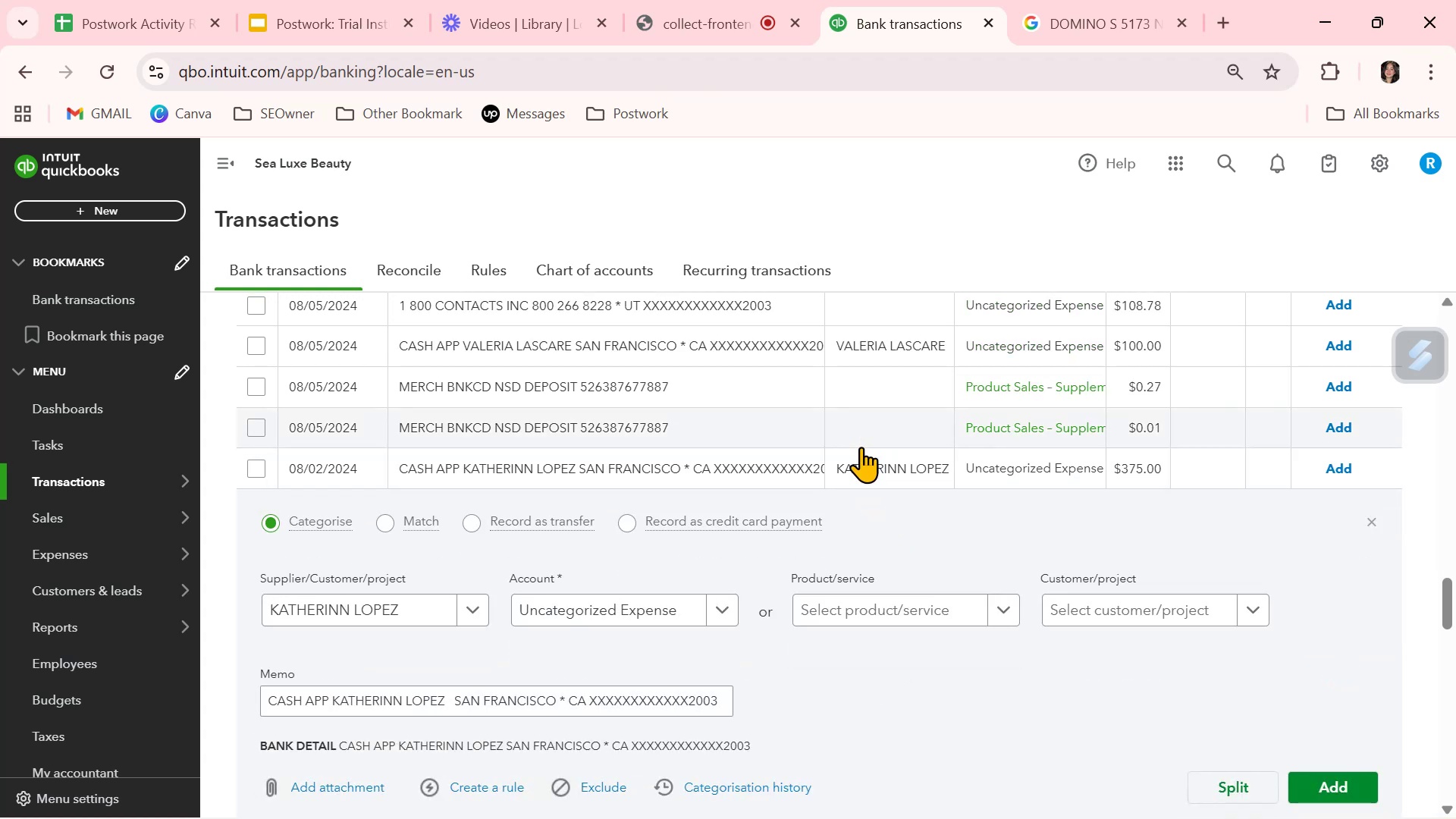 
left_click([861, 447])
 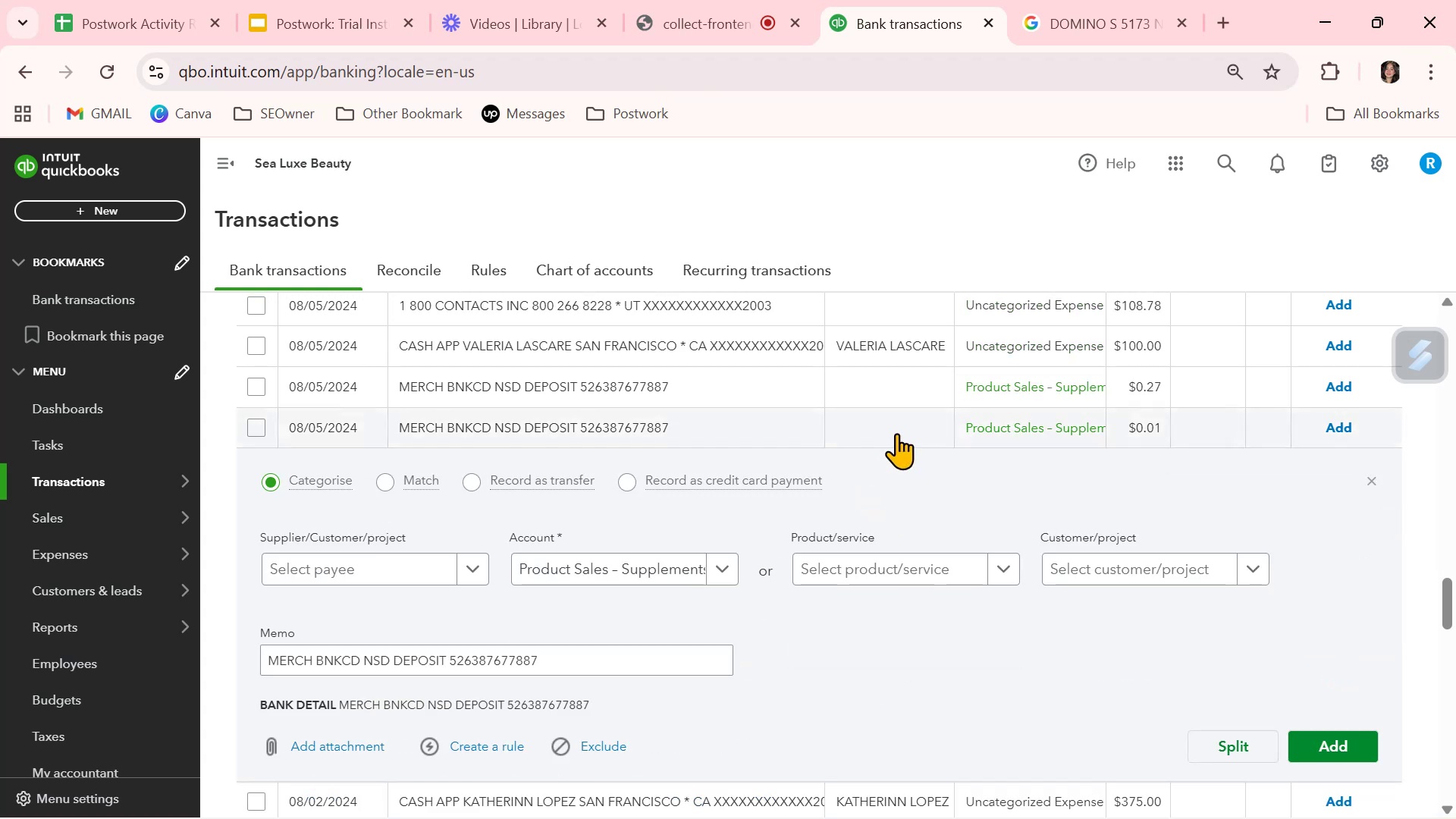 
left_click([888, 378])
 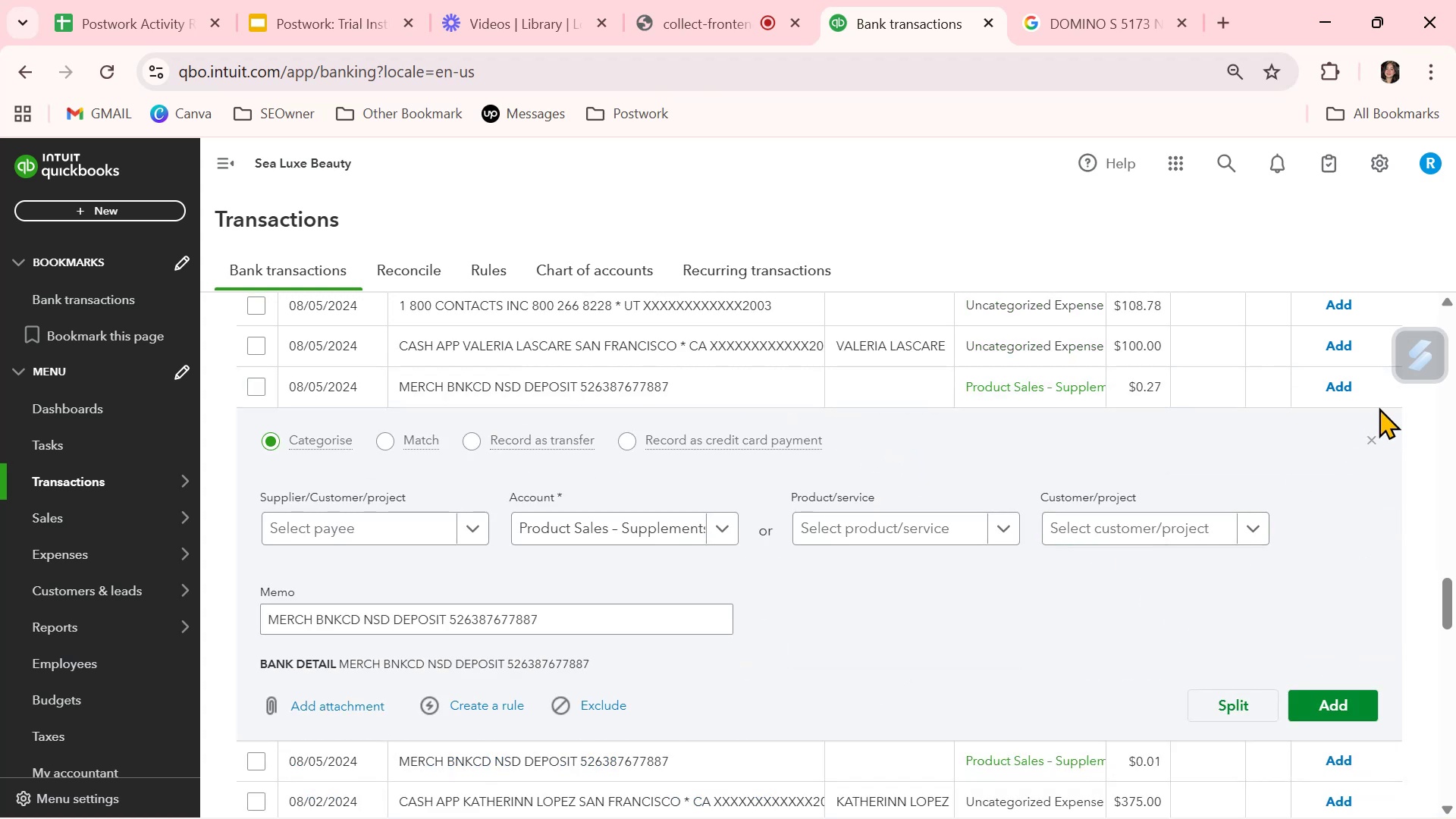 
left_click([1370, 433])
 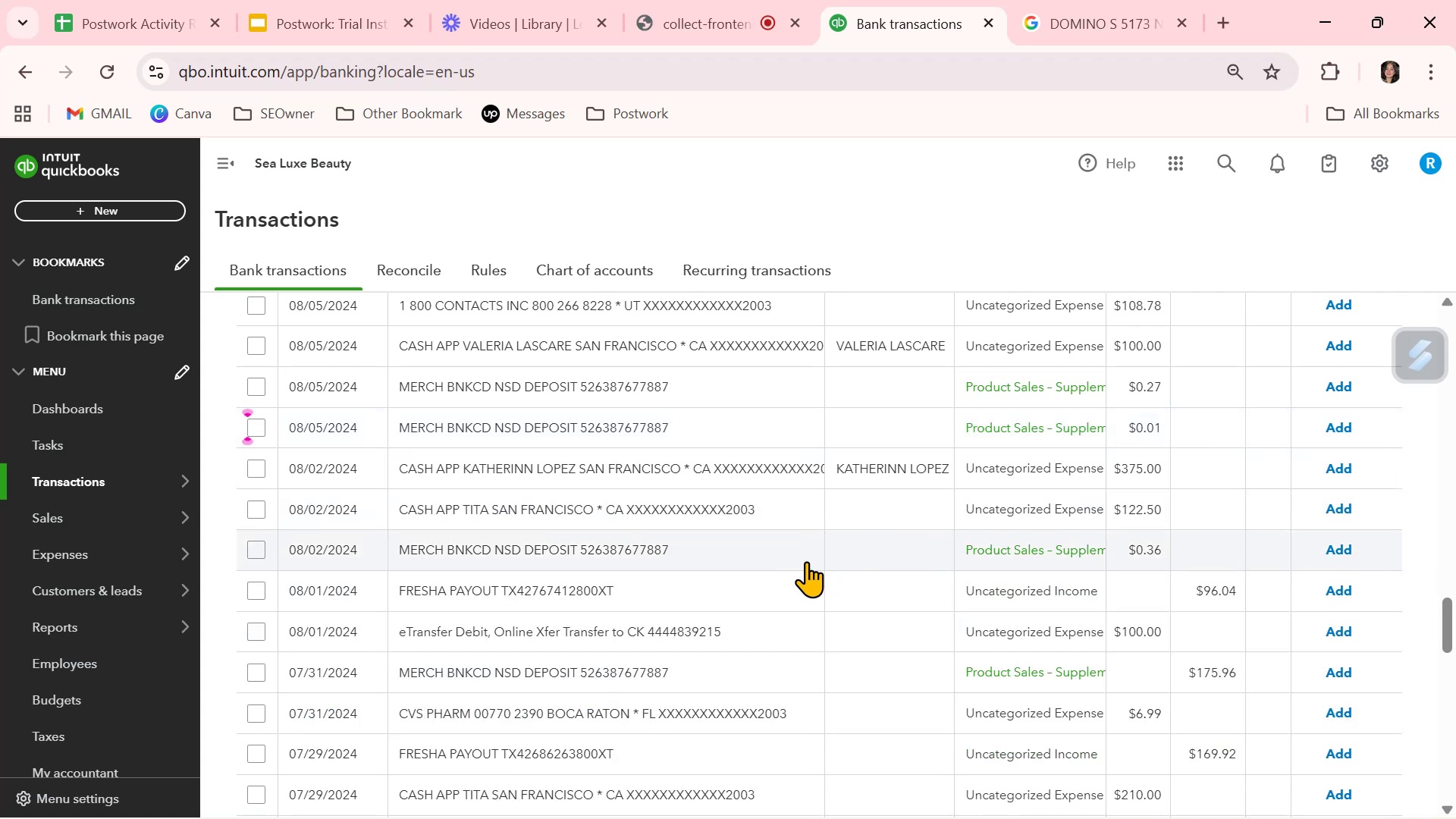 
wait(5.89)
 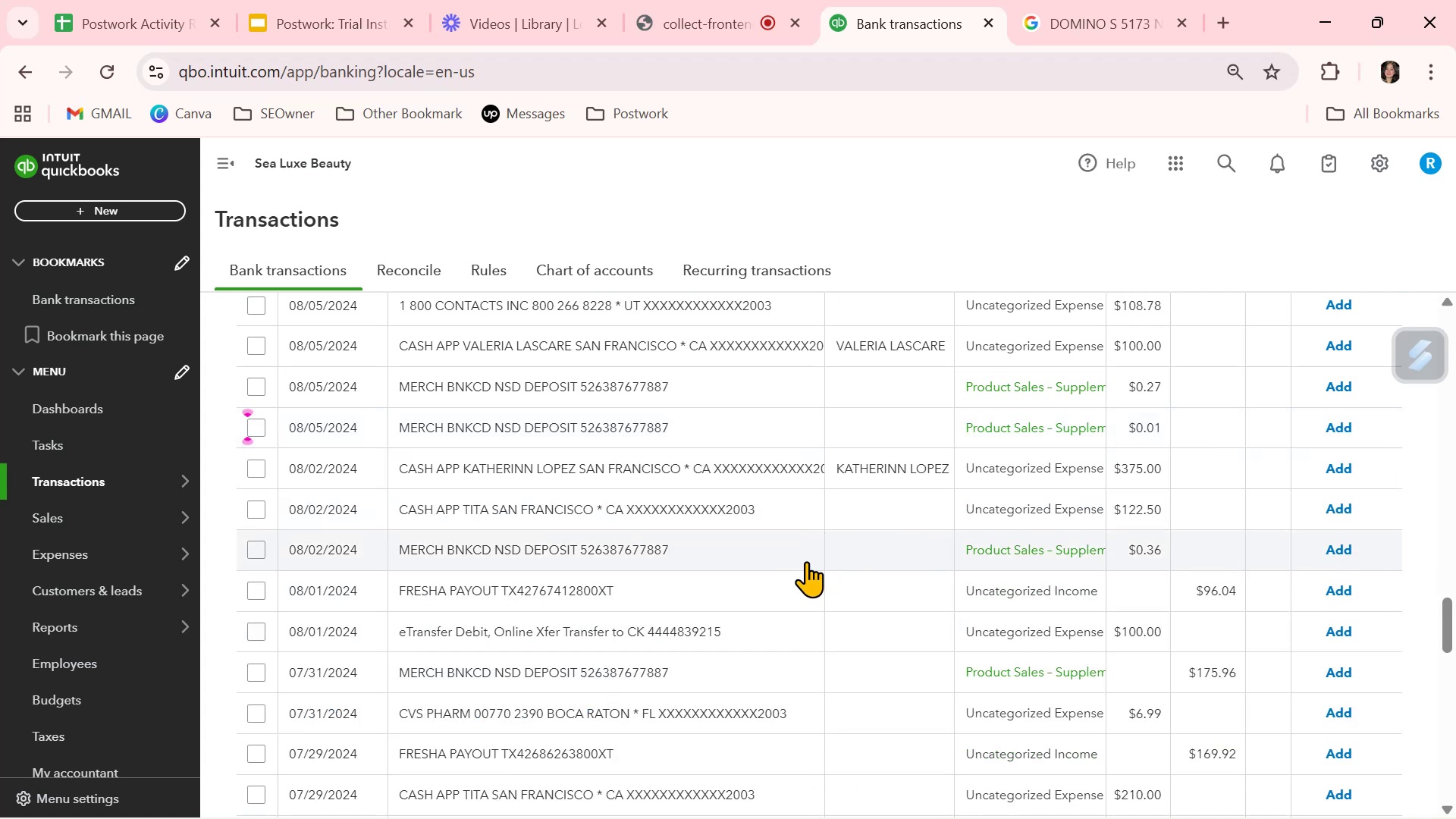 
left_click([488, 714])
 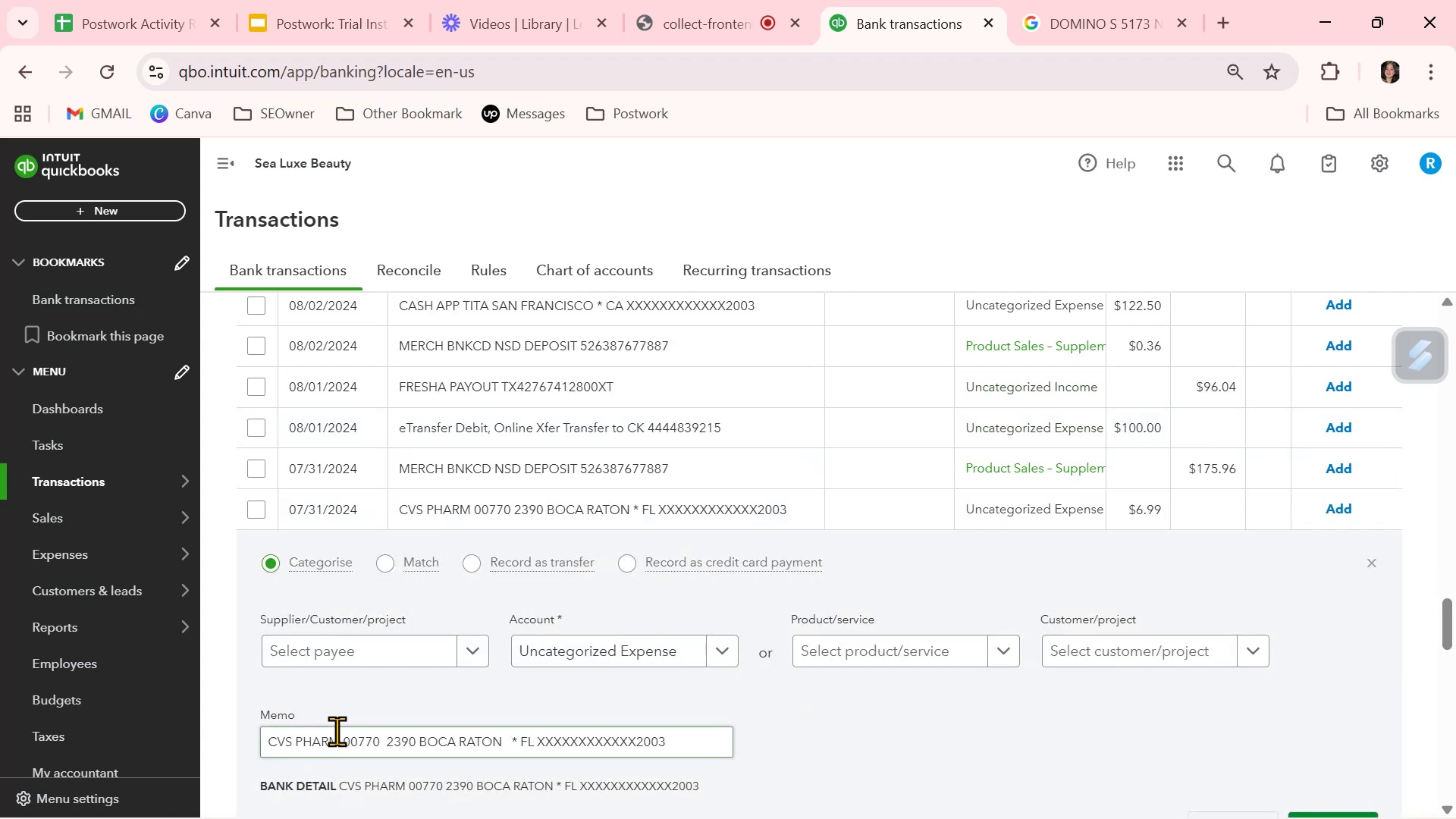 
left_click_drag(start_coordinate=[337, 739], to_coordinate=[193, 726])
 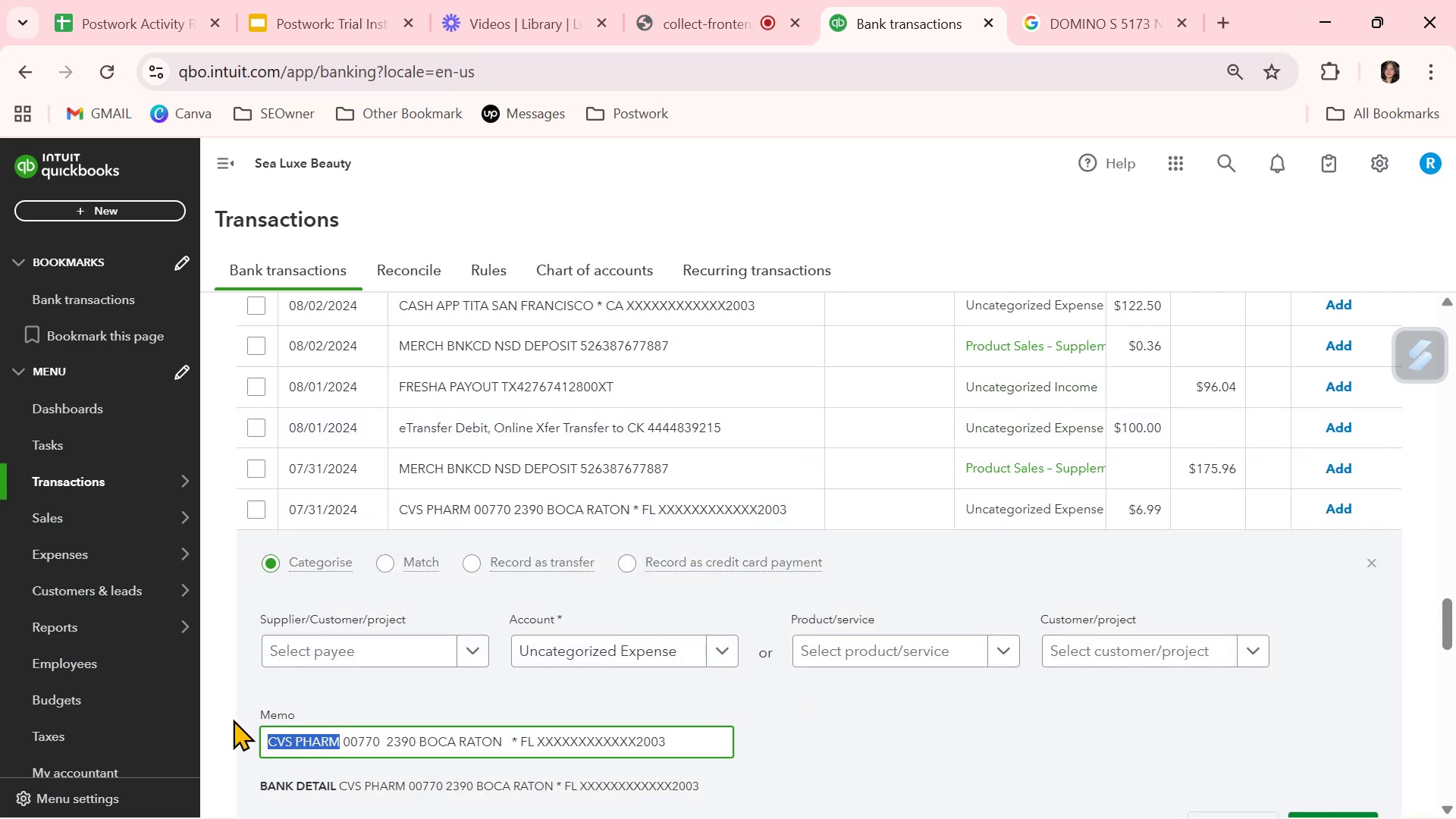 
key(Control+ControlLeft)
 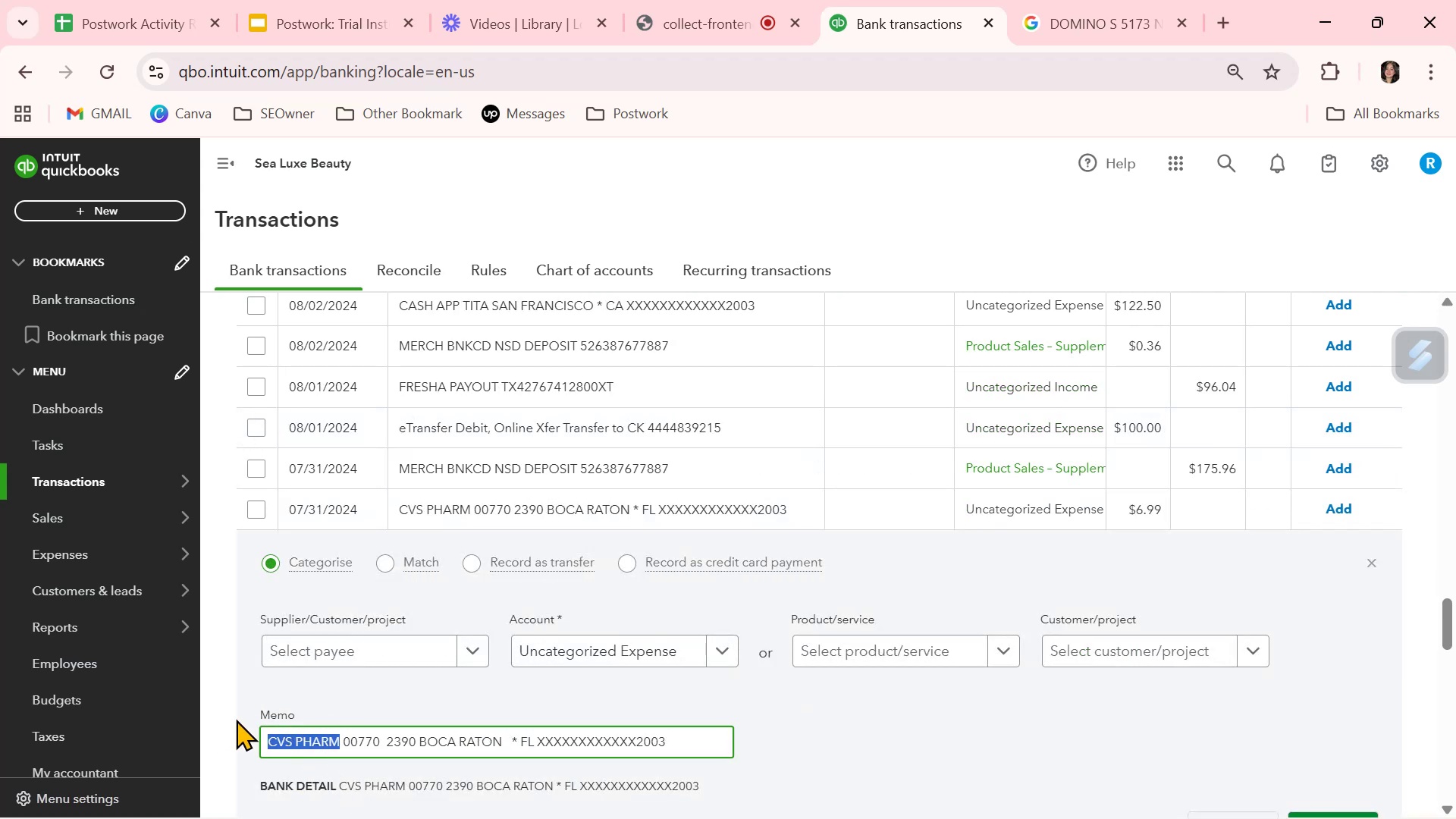 
key(Control+C)
 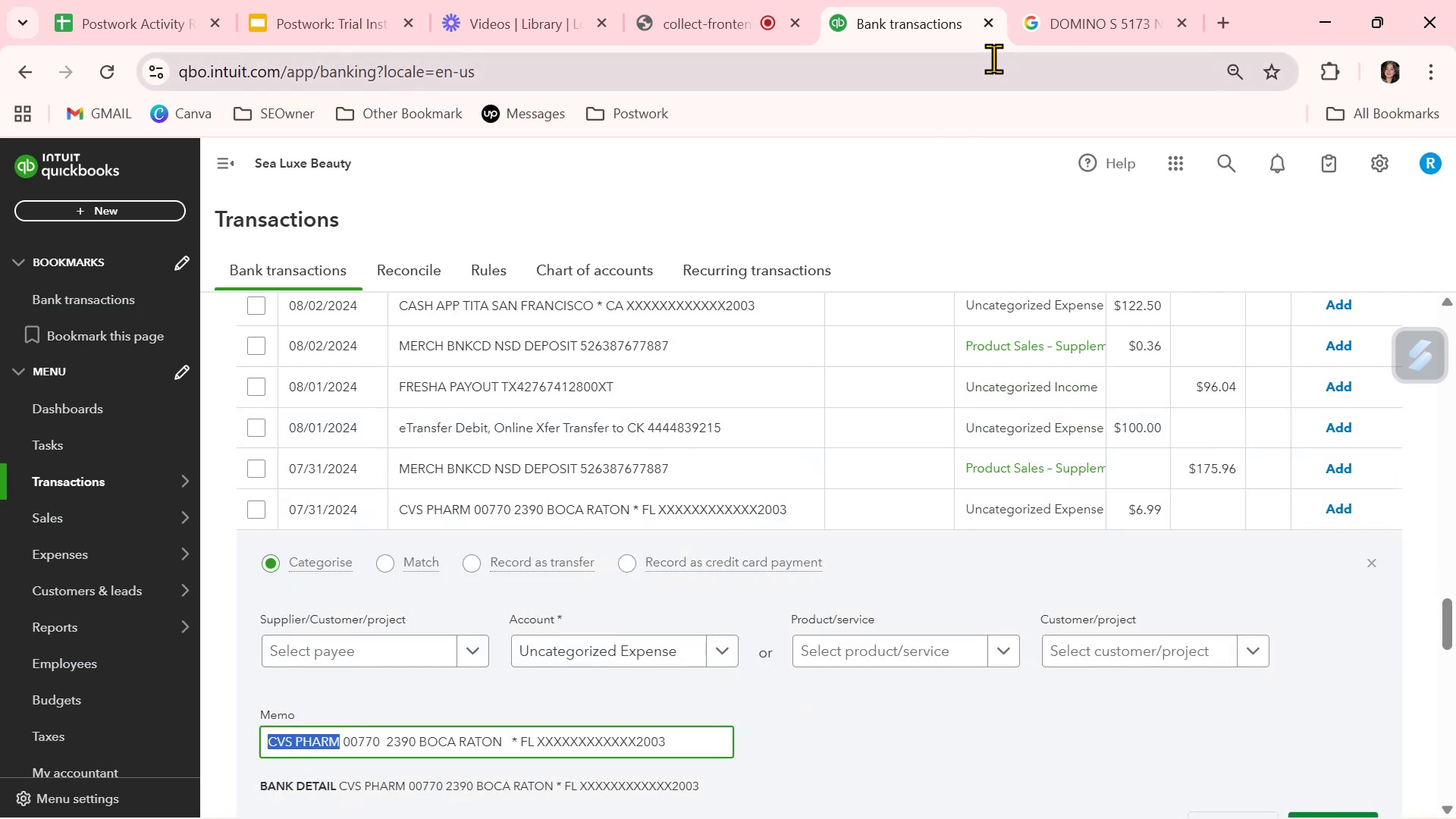 
left_click([1076, 30])
 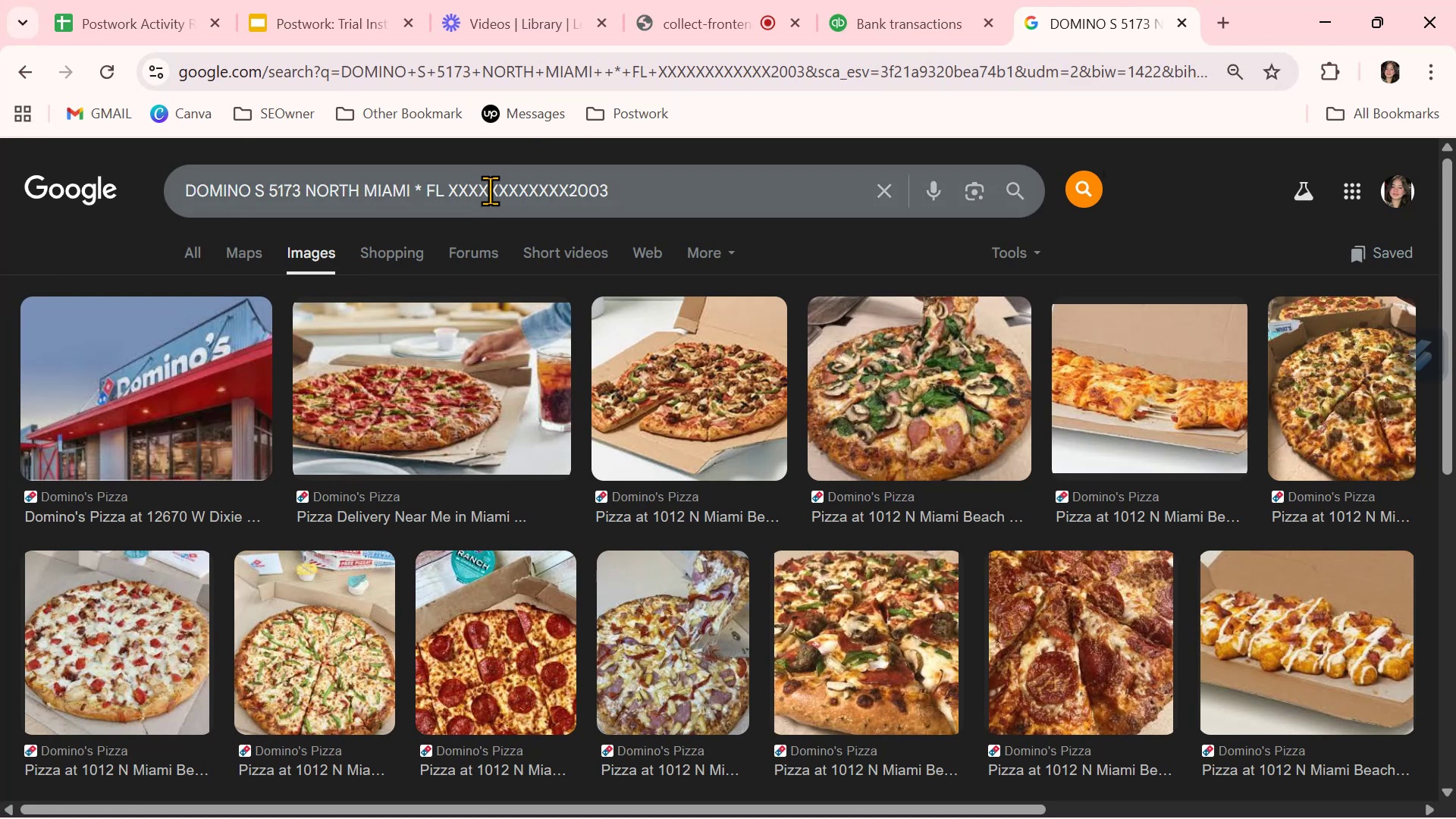 
double_click([491, 190])
 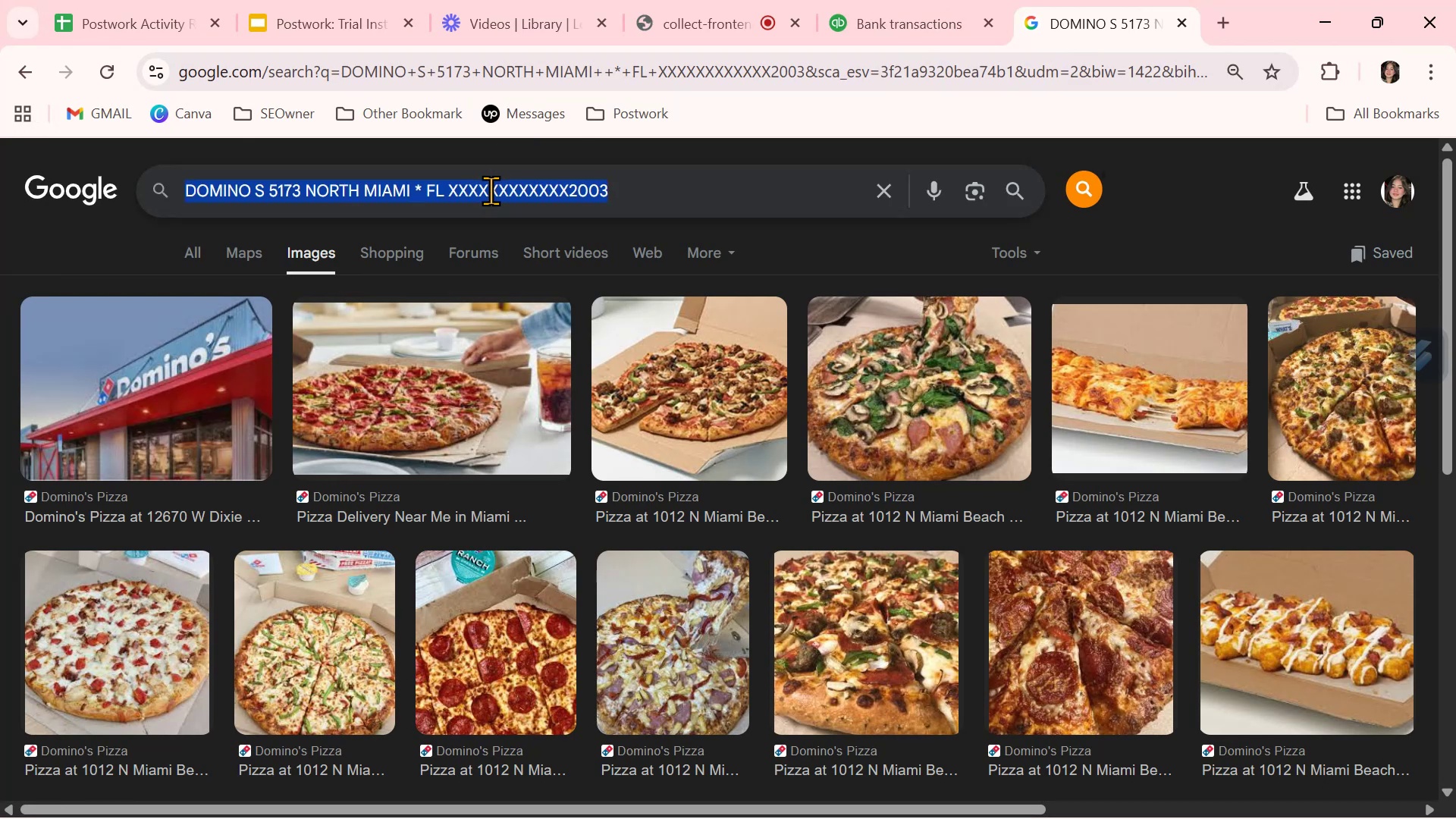 
triple_click([491, 190])
 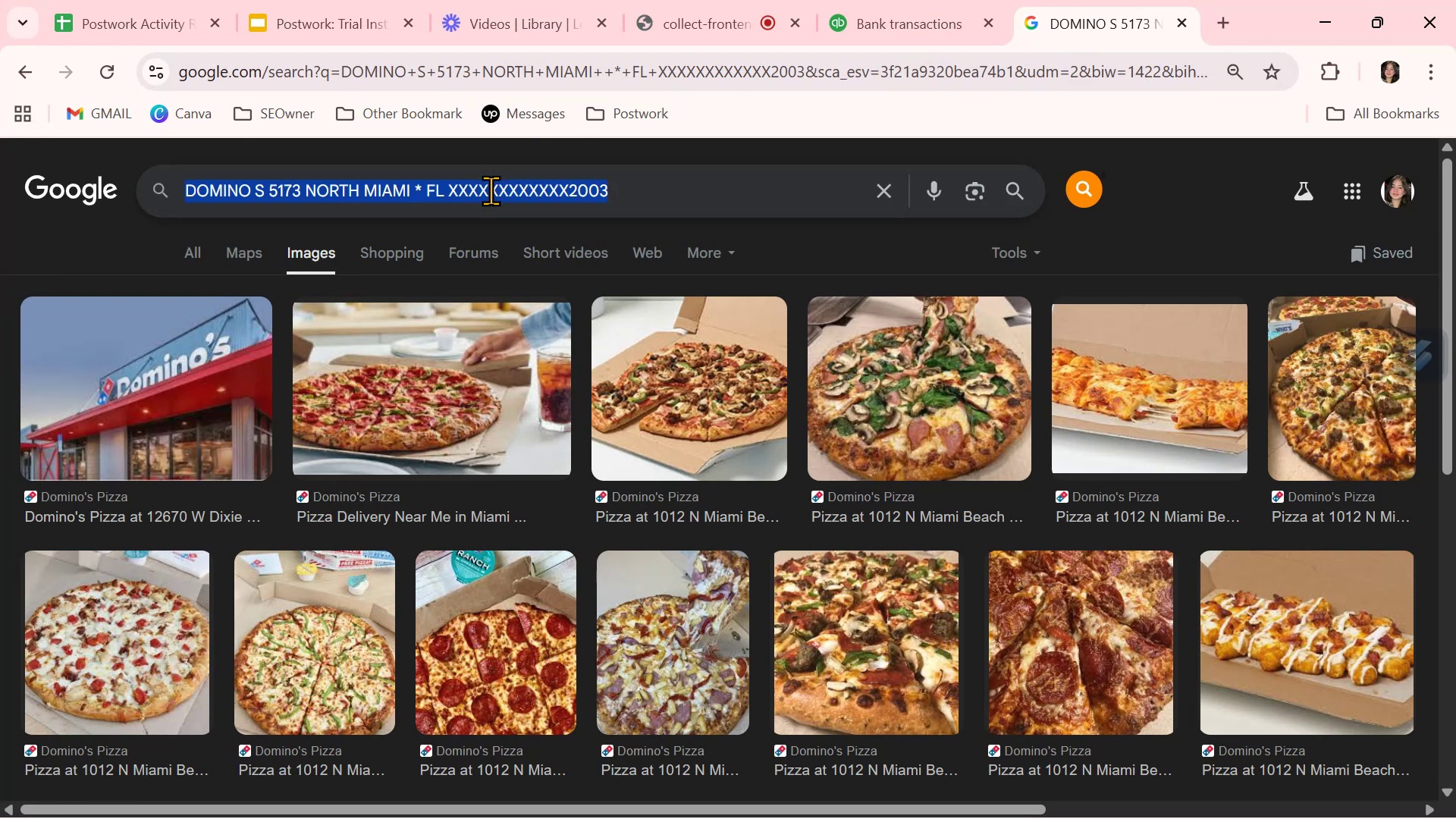 
key(Control+ControlLeft)
 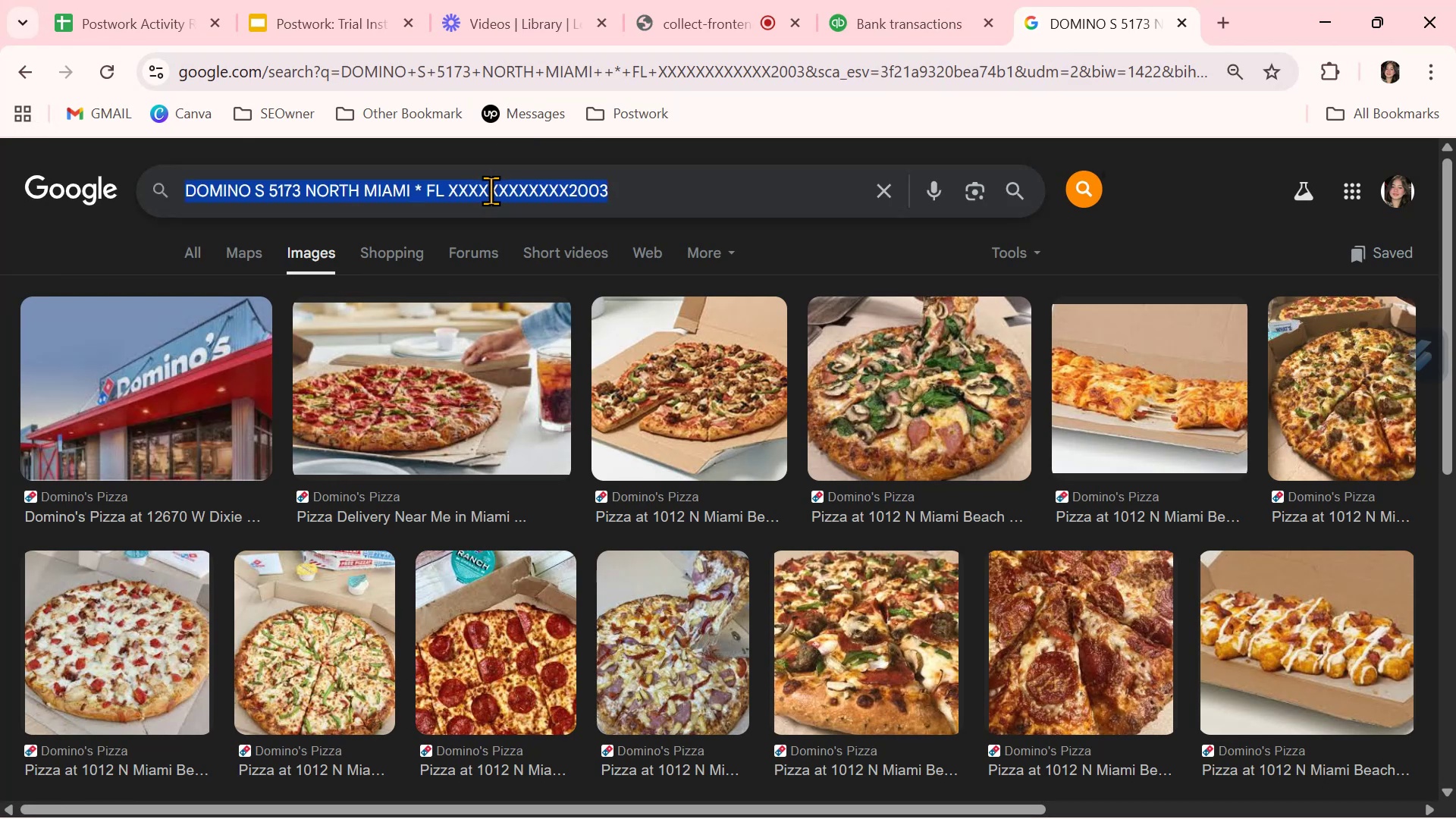 
key(Control+V)
 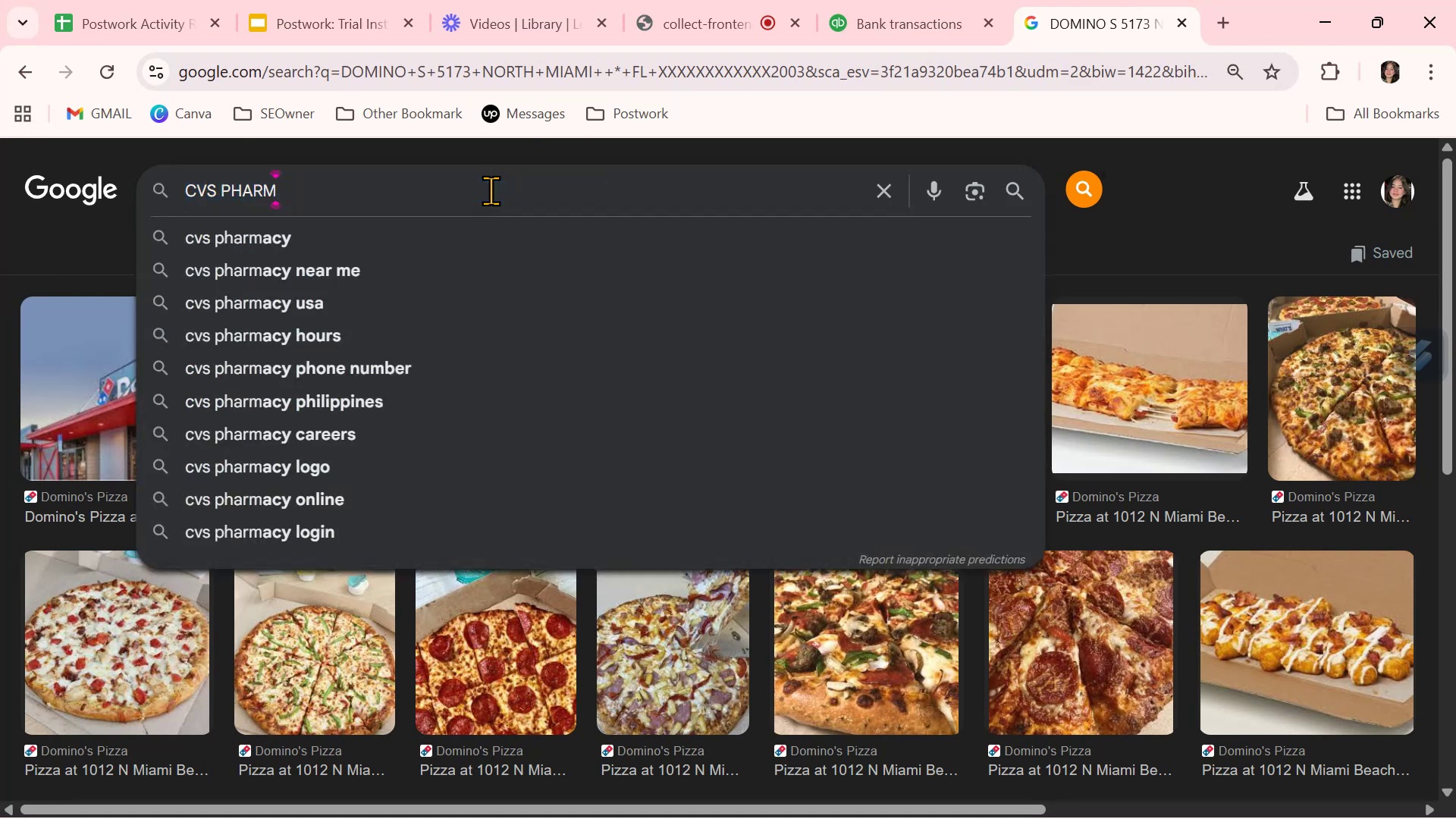 
key(NumpadEnter)
 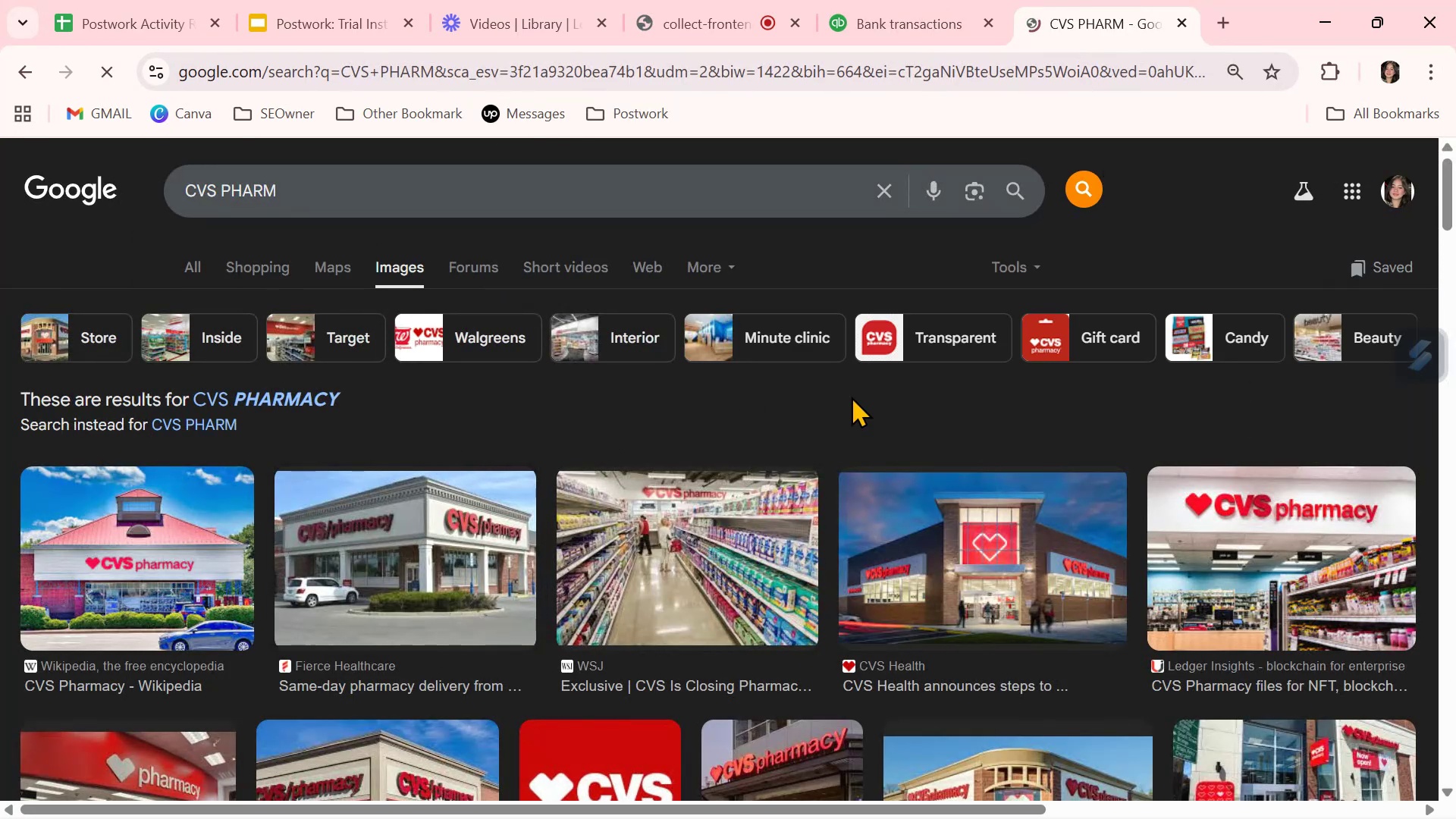 
left_click([920, 10])
 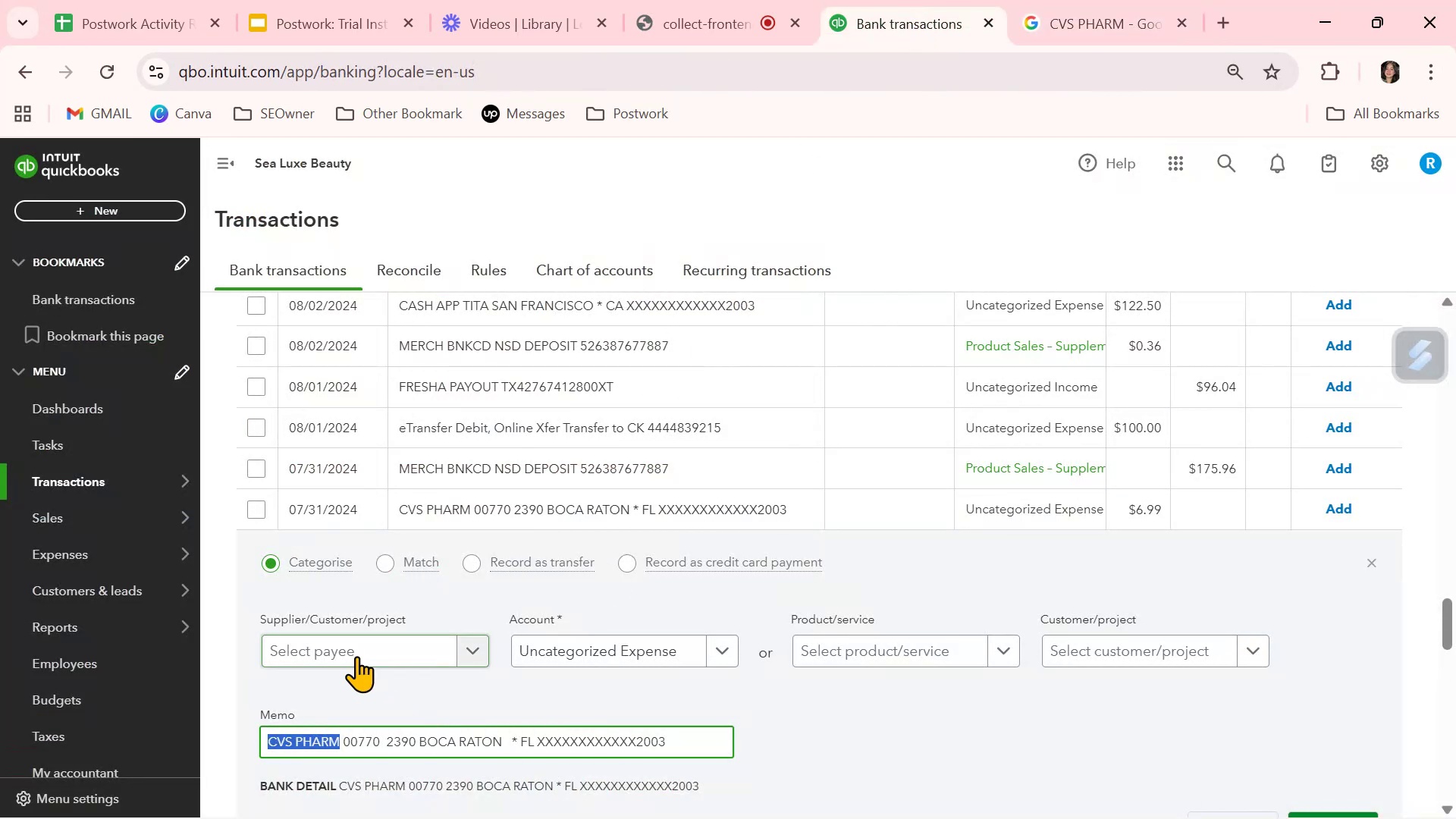 
left_click([356, 656])
 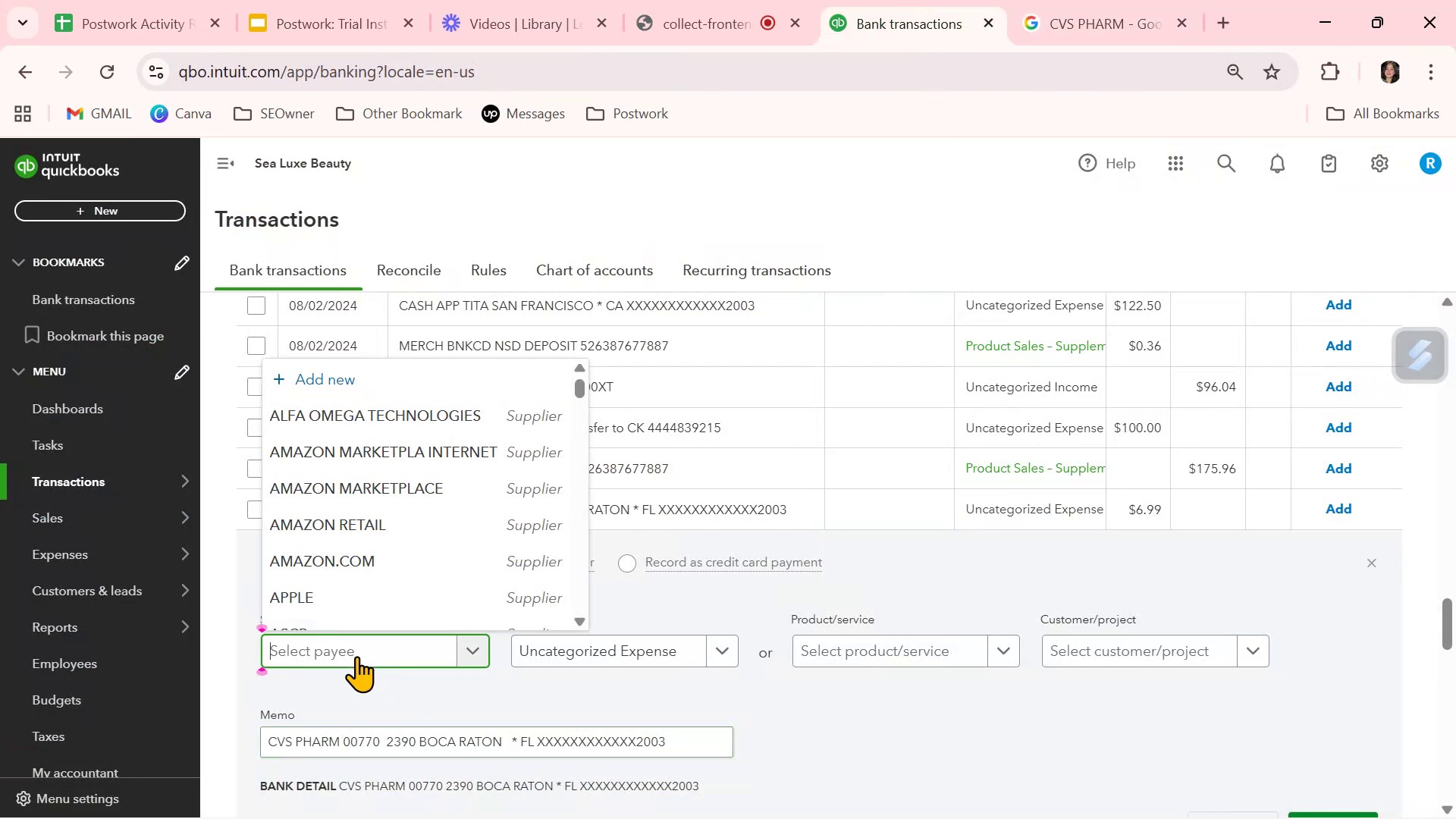 
key(Control+ControlLeft)
 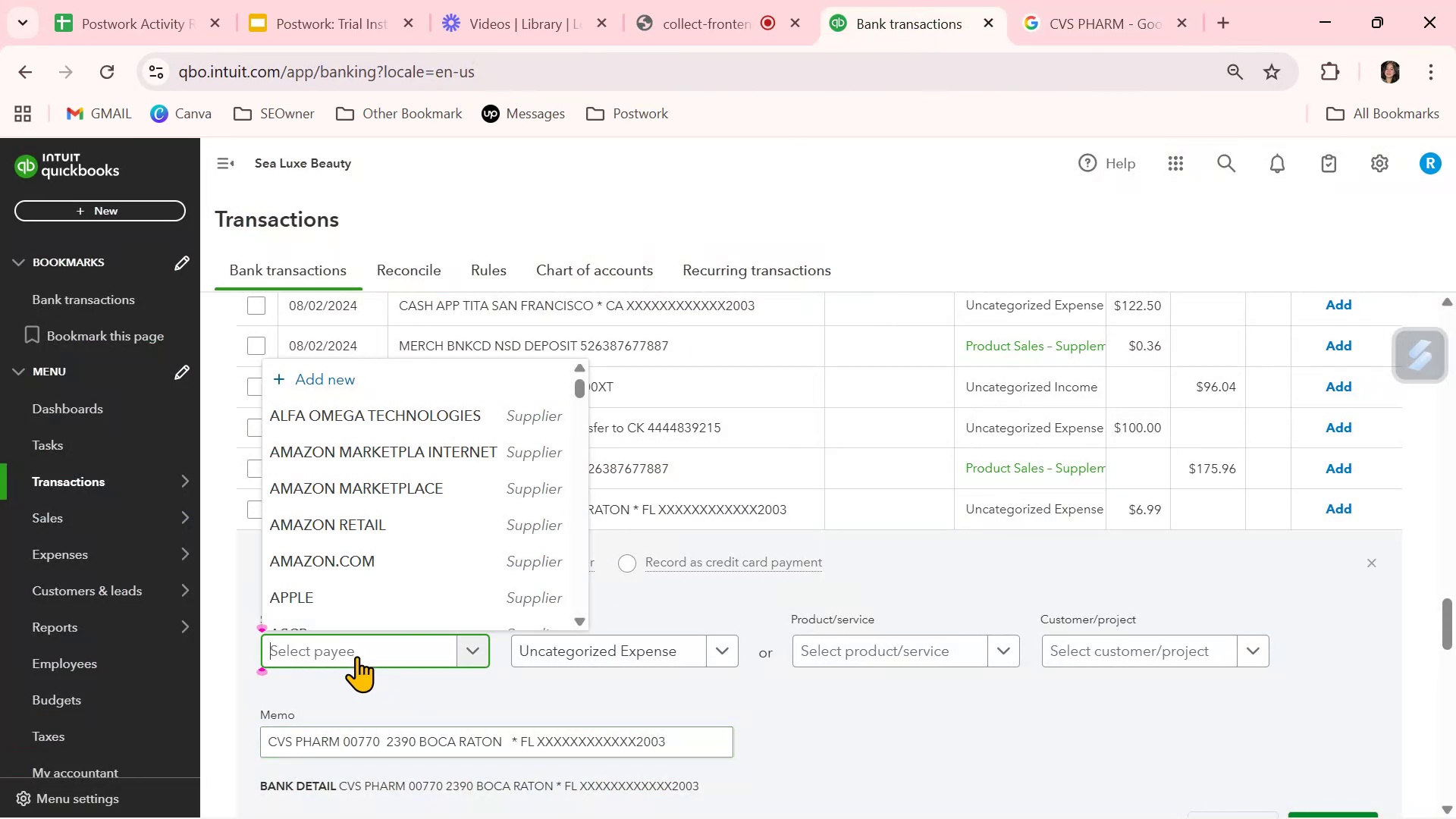 
key(Control+V)
 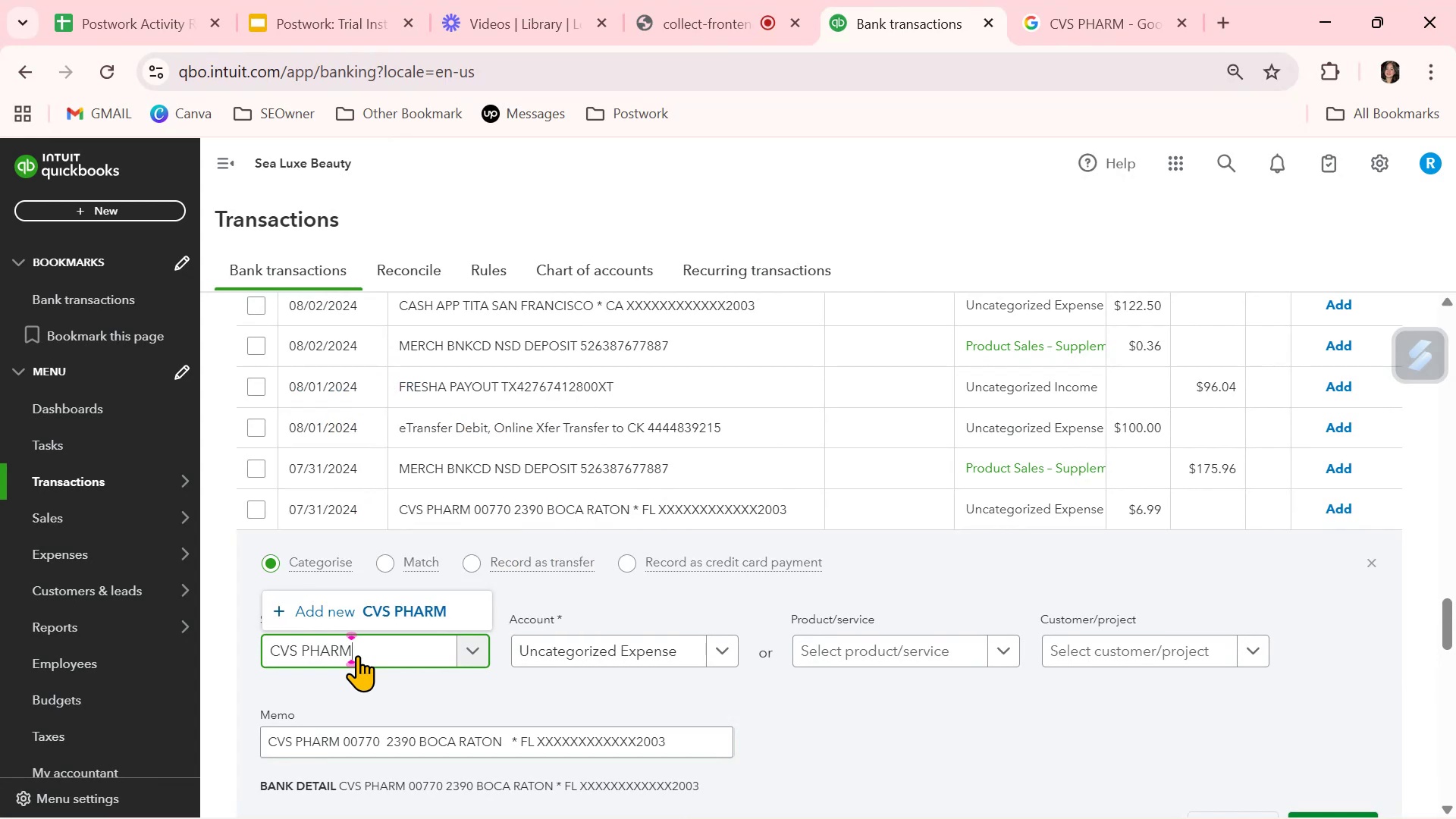 
key(Control+CapsLock)
 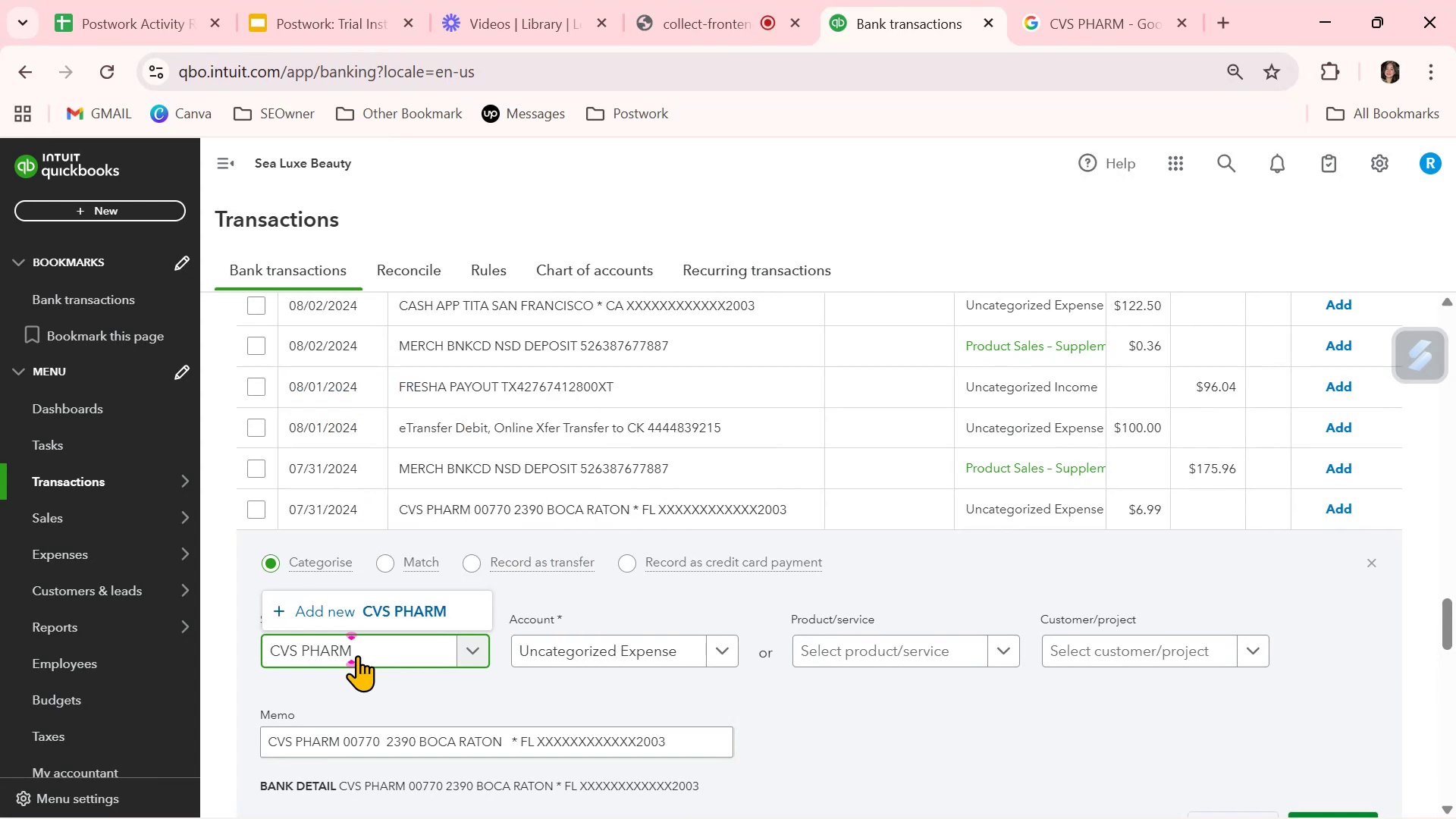 
key(Control+A)
 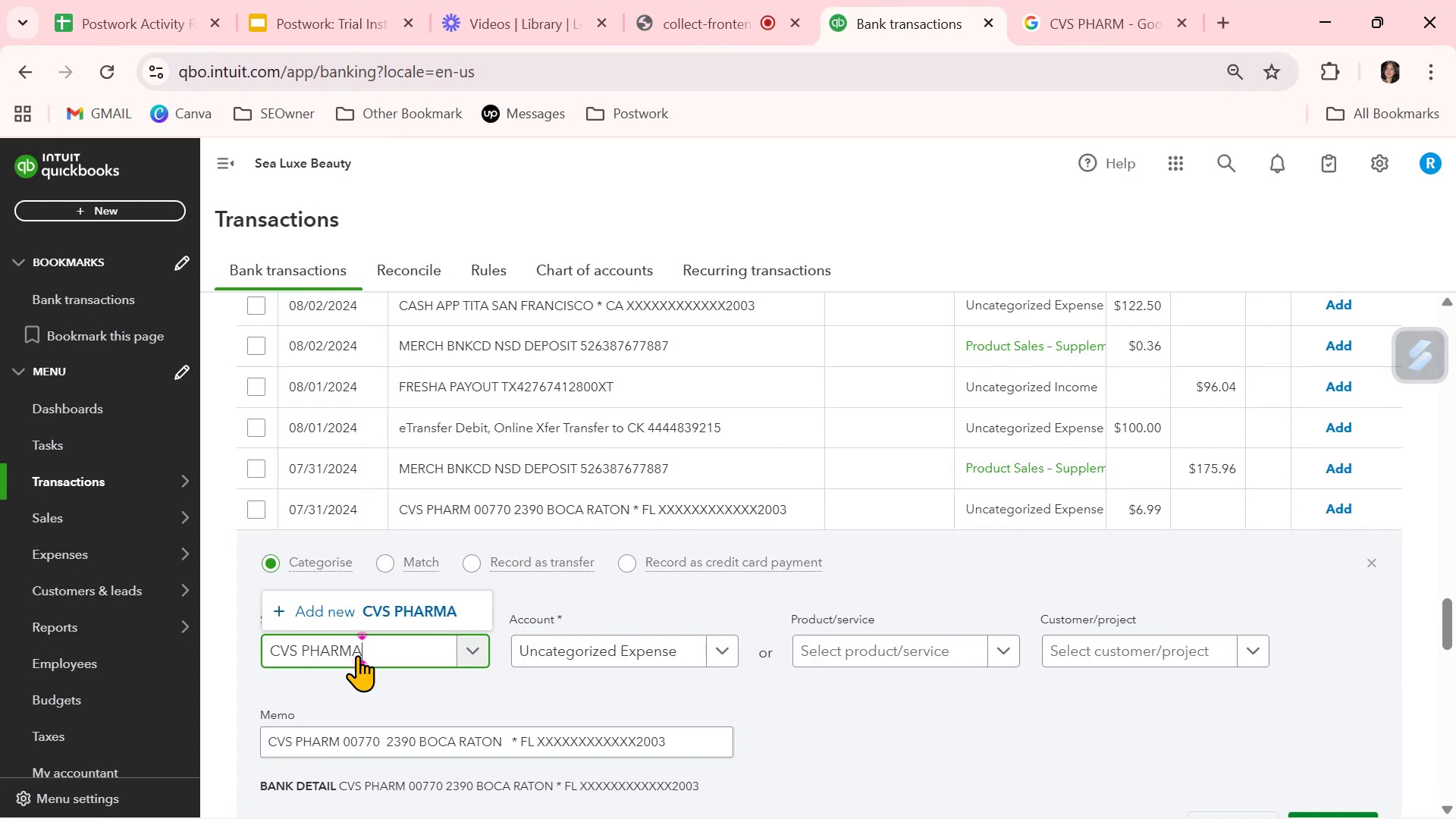 
type(CY)
 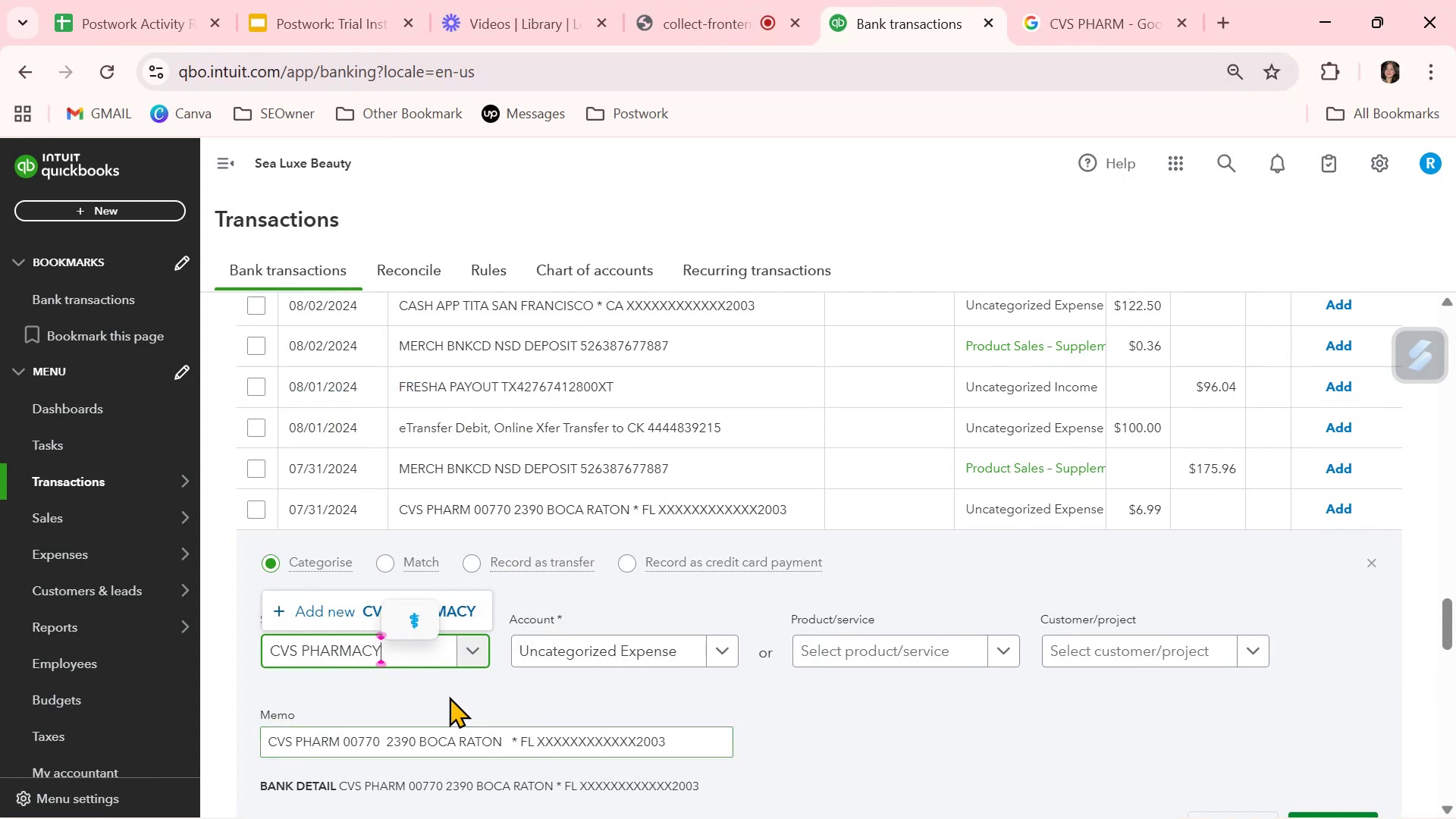 
left_click([349, 609])
 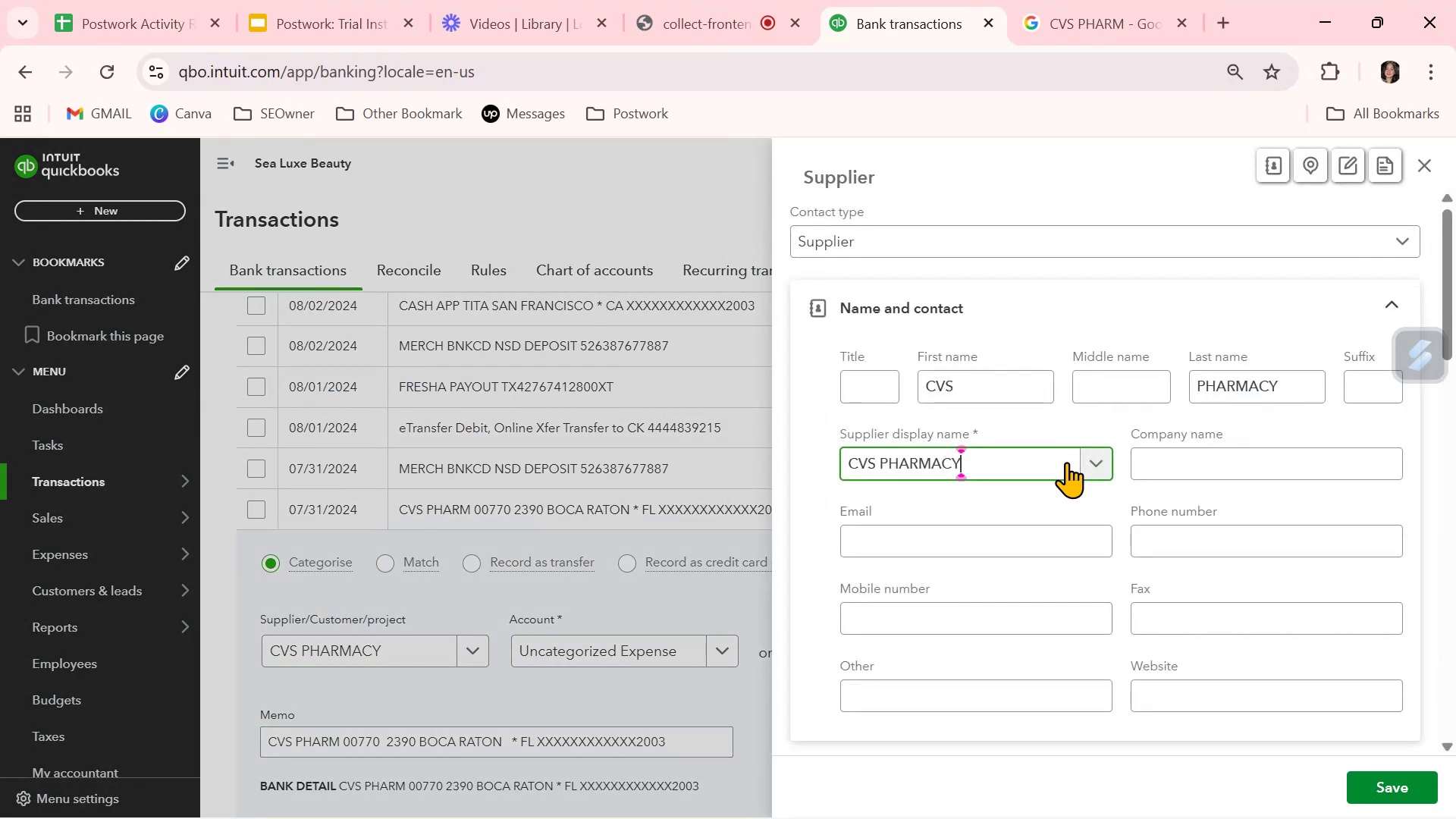 
left_click_drag(start_coordinate=[998, 386], to_coordinate=[897, 384])
 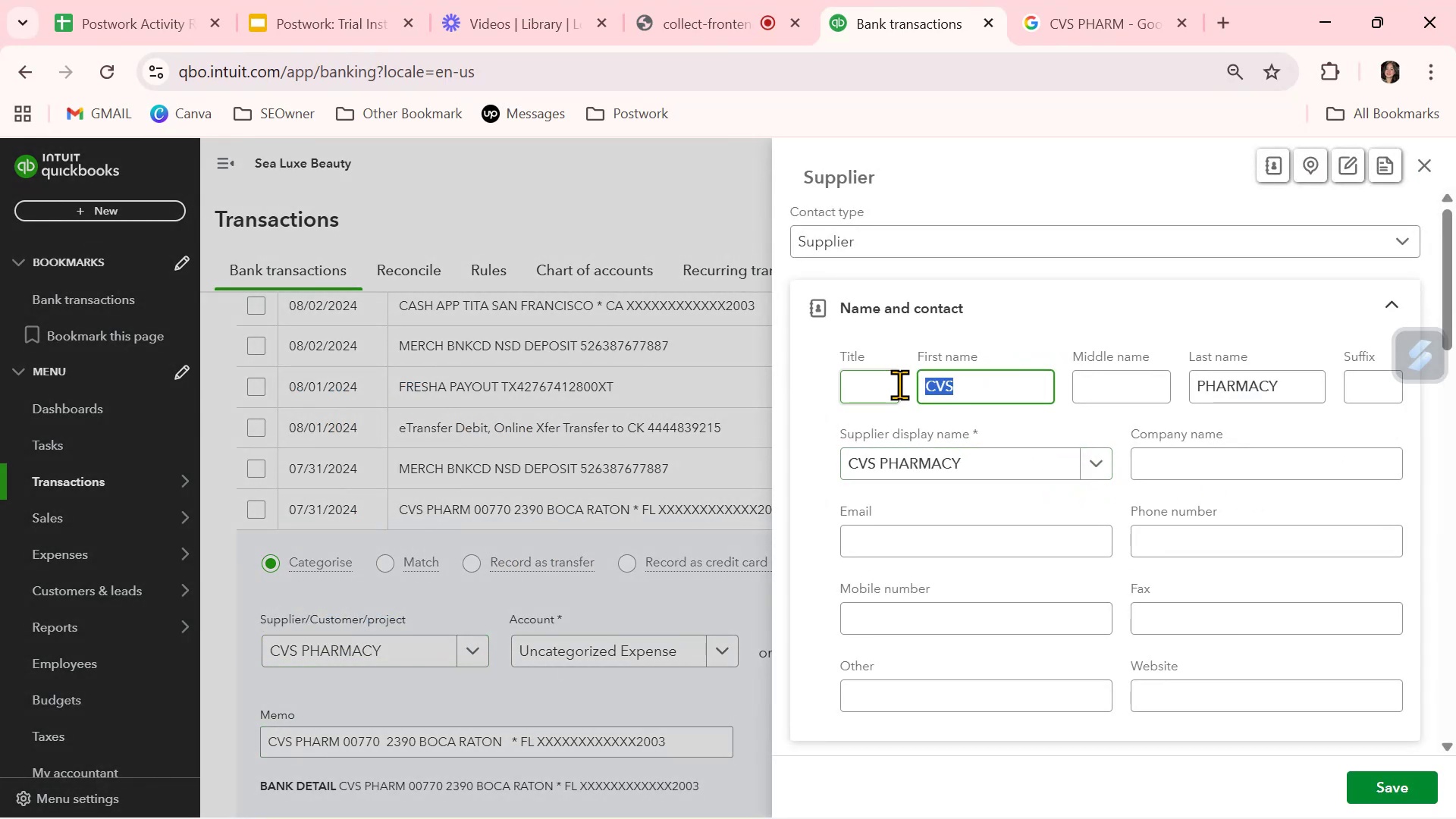 
key(Backspace)
 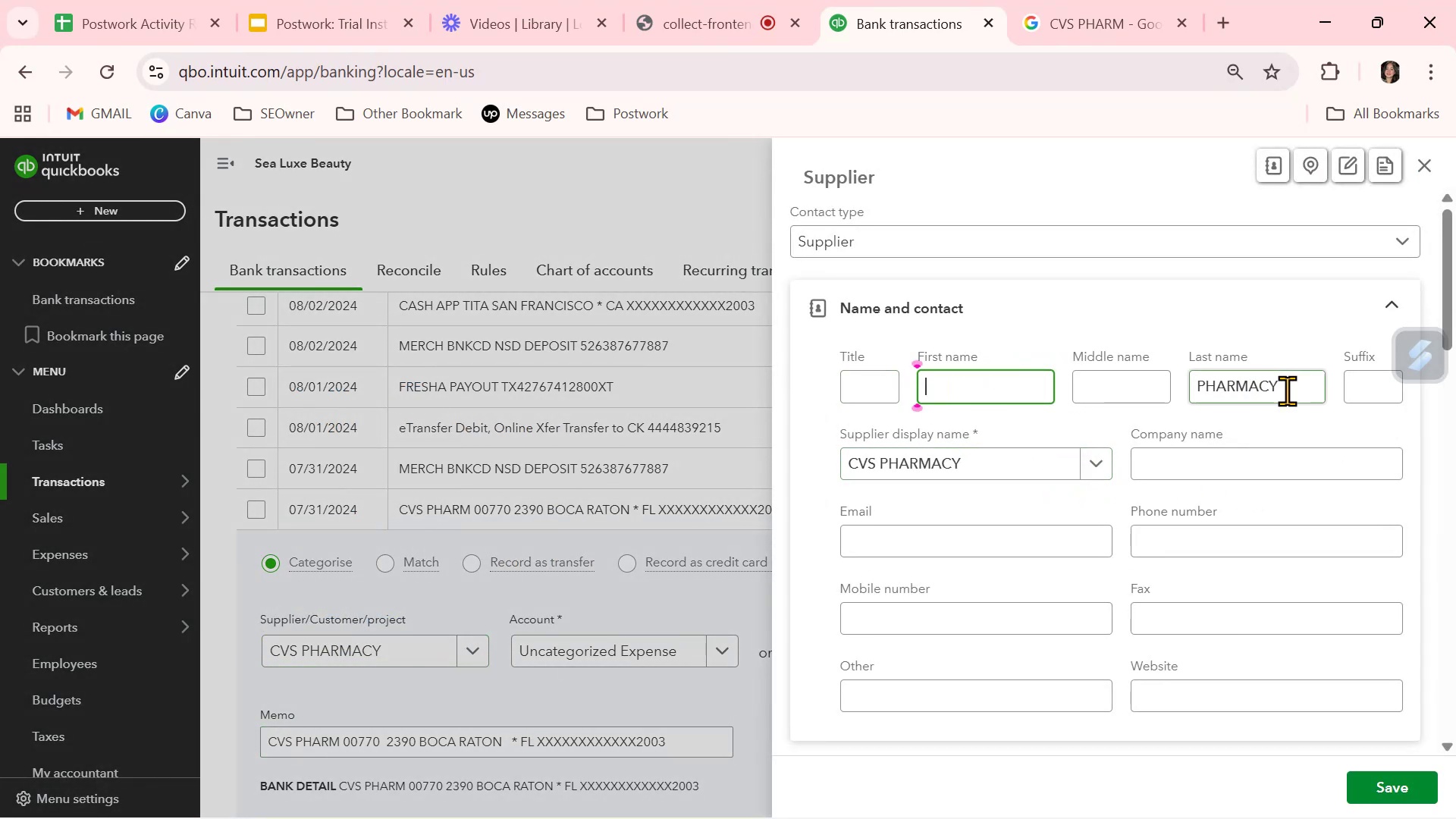 
left_click_drag(start_coordinate=[1304, 391], to_coordinate=[1135, 377])
 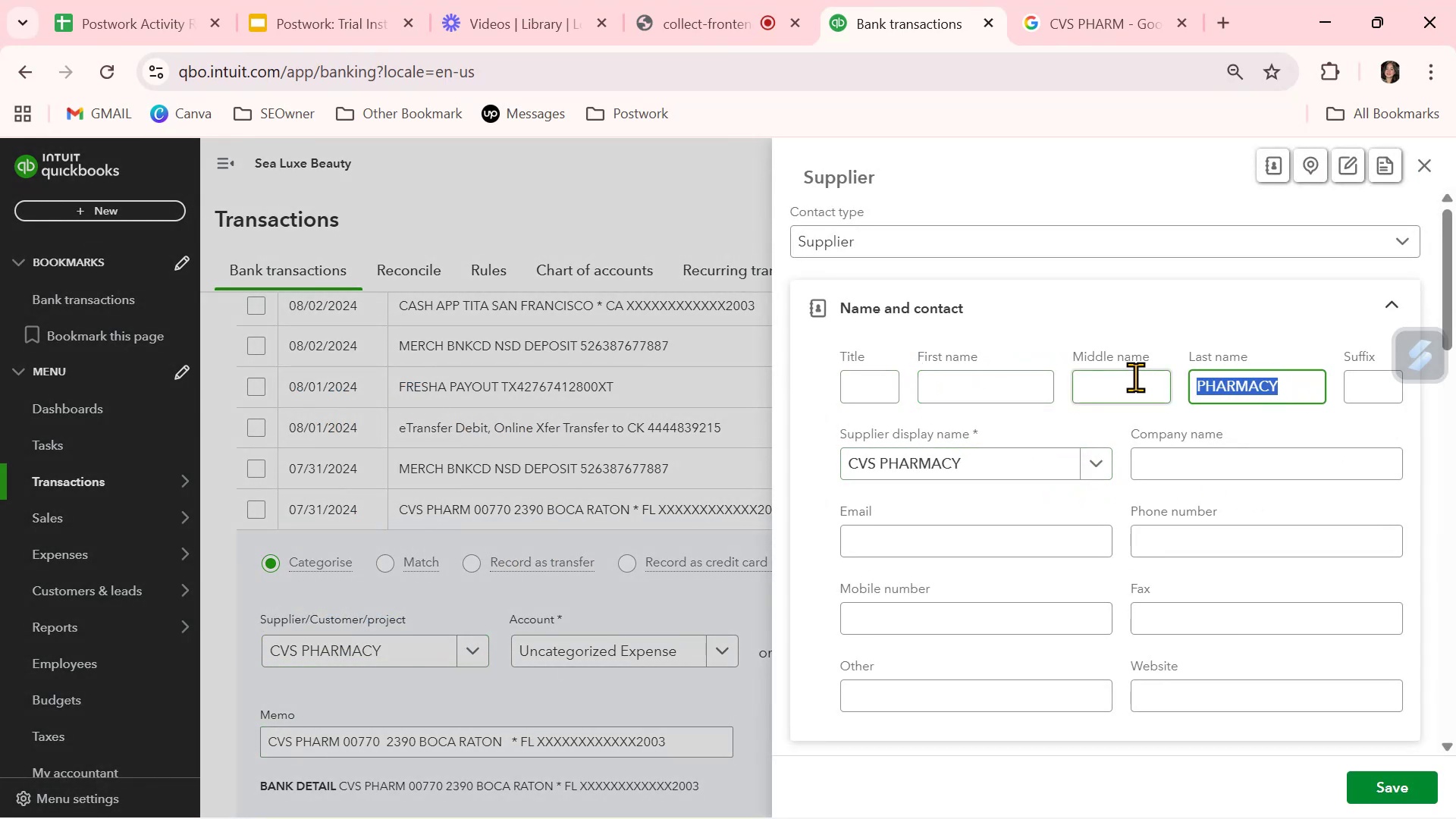 
key(Backspace)
 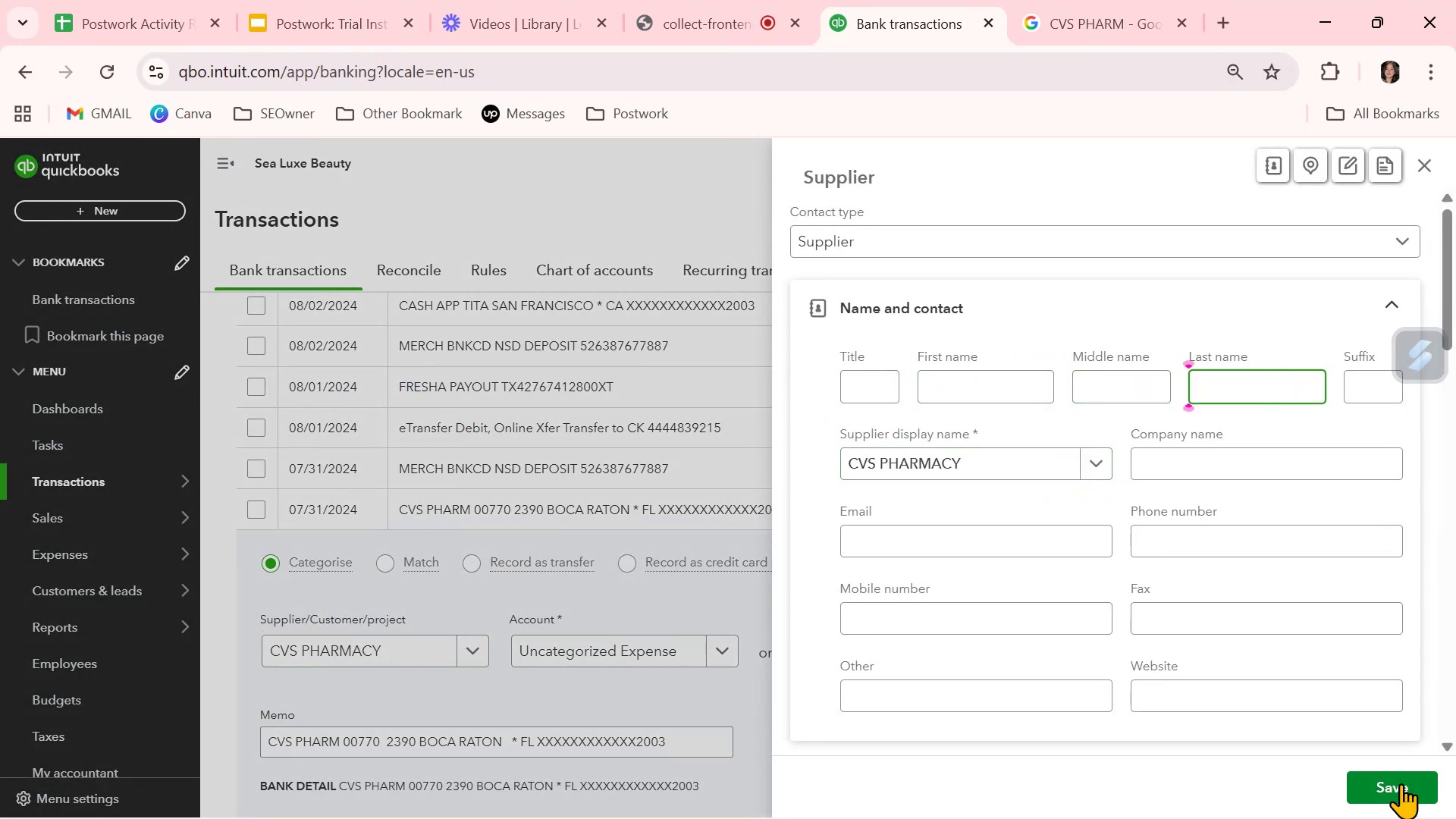 
left_click([1394, 789])
 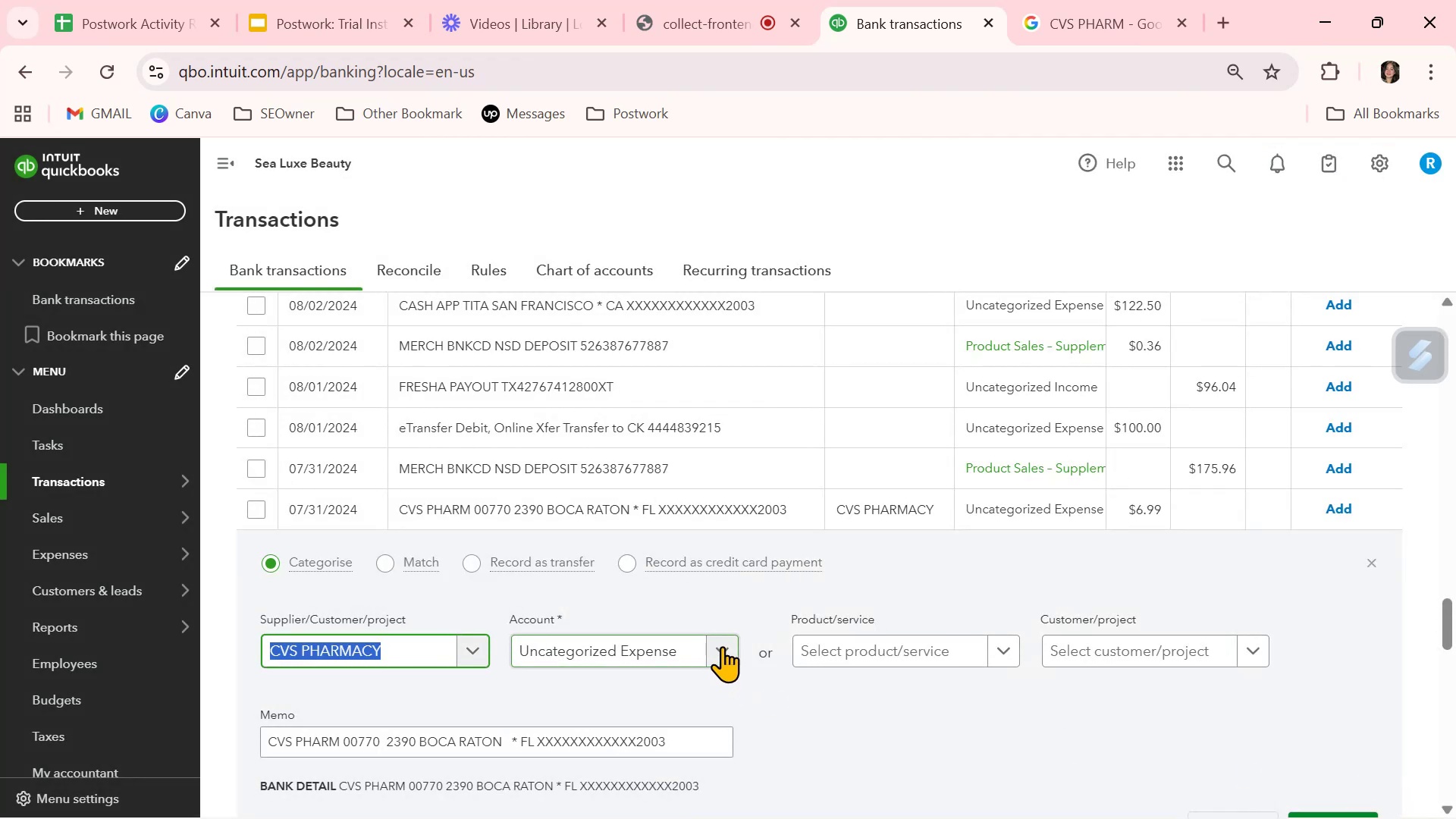 
wait(6.71)
 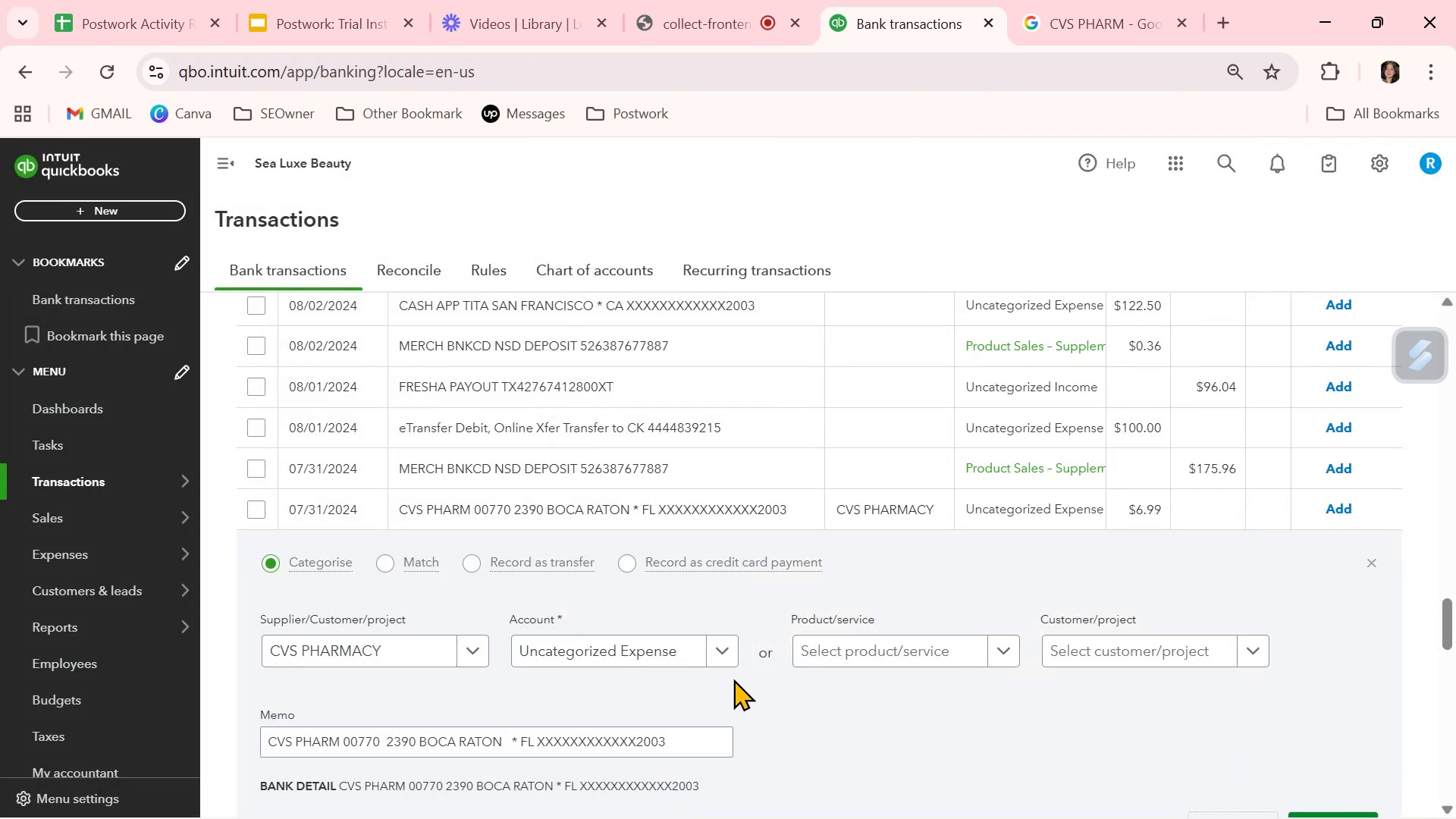 
left_click([722, 646])
 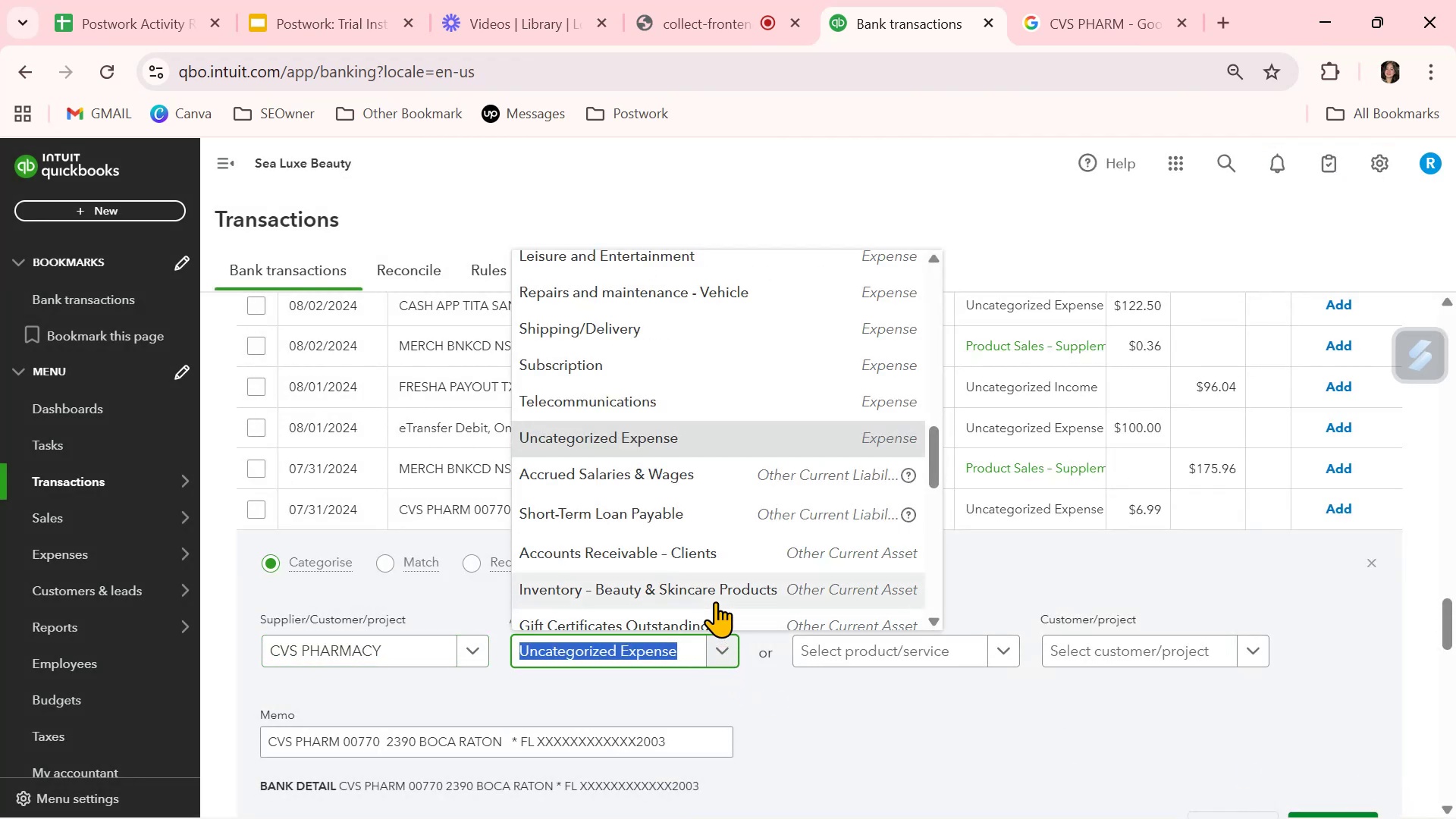 
scroll: coordinate [728, 560], scroll_direction: up, amount: 2.0
 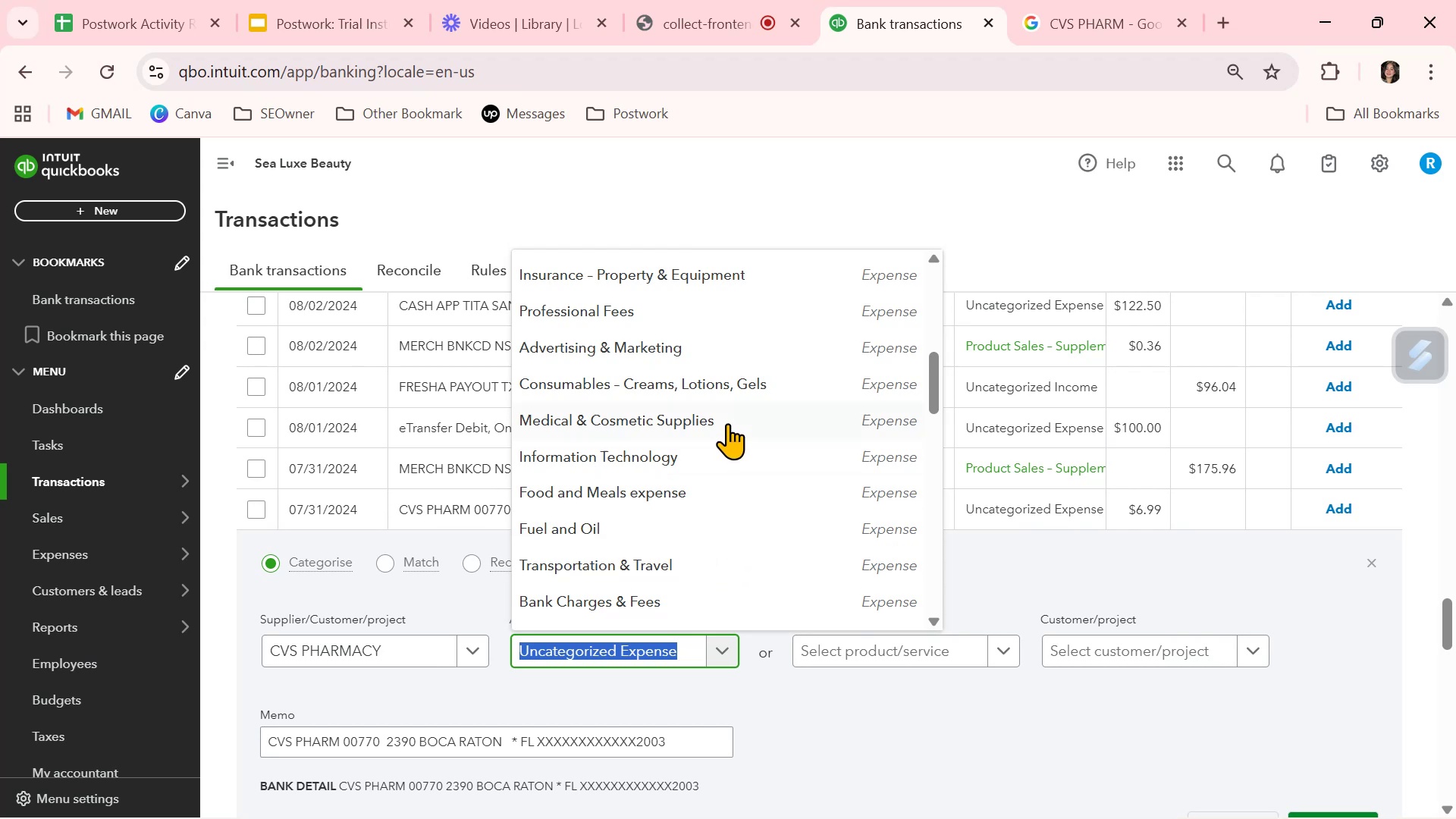 
left_click([731, 409])
 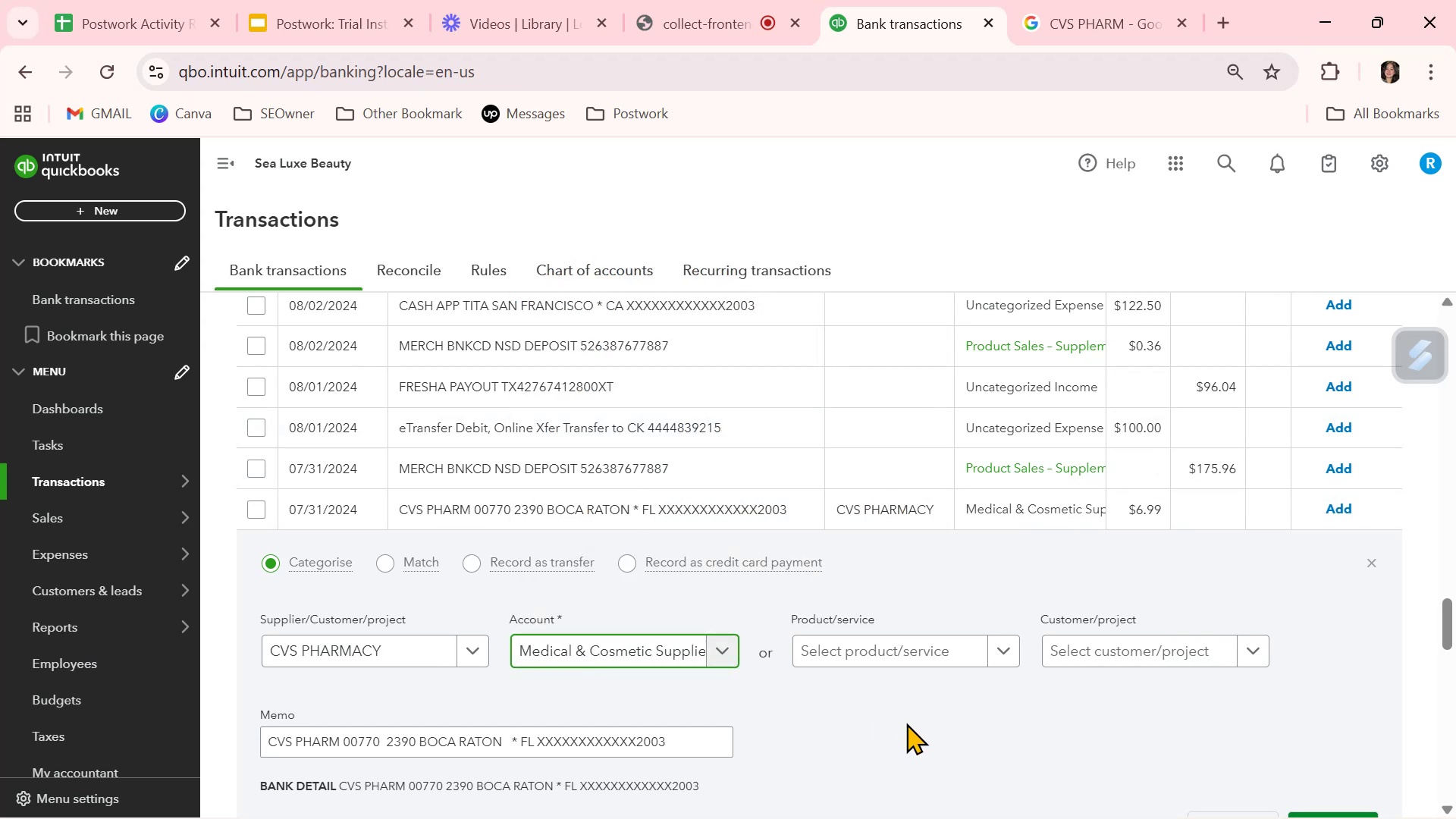 
left_click([906, 720])
 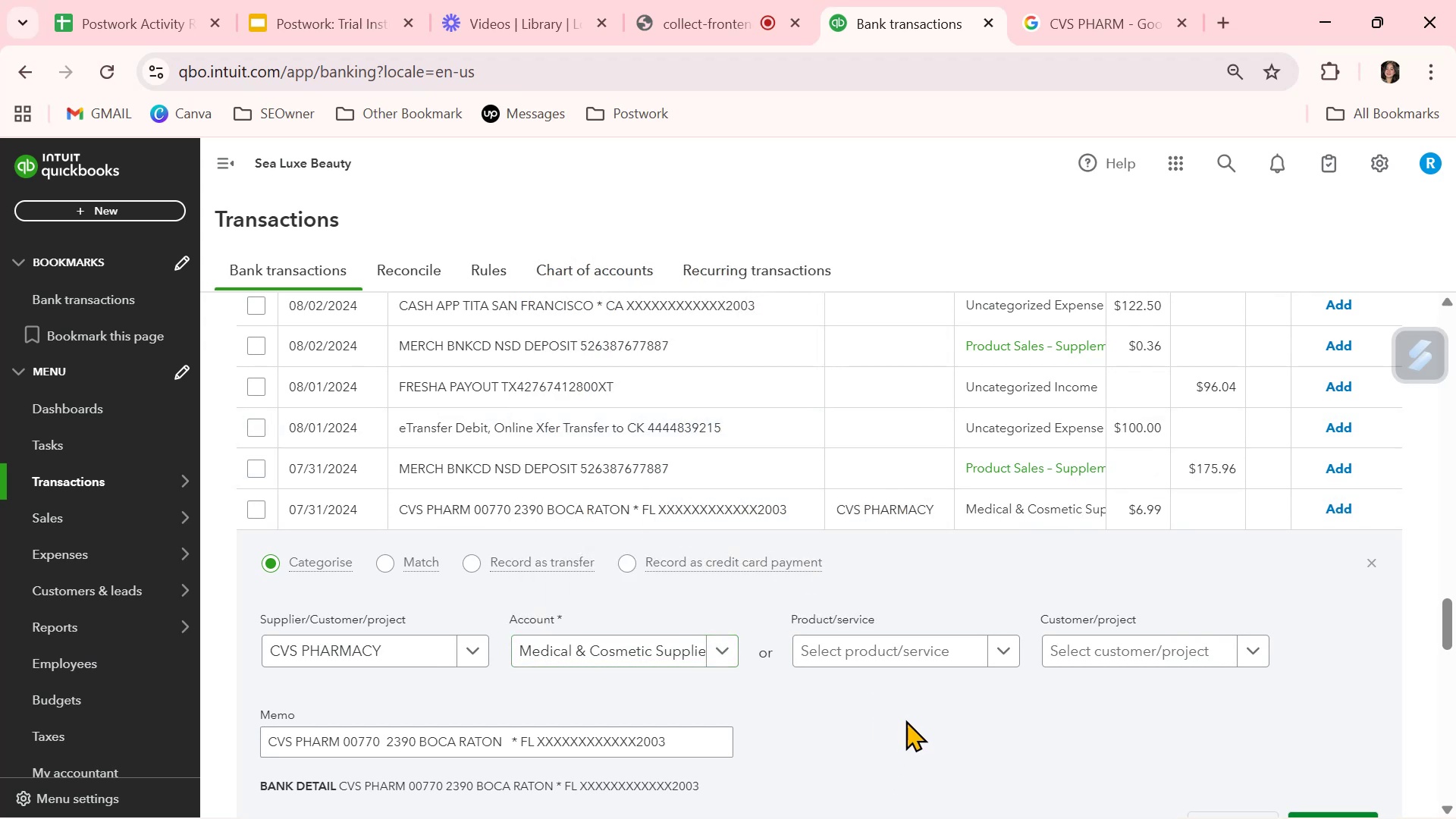 
scroll: coordinate [905, 720], scroll_direction: down, amount: 1.0
 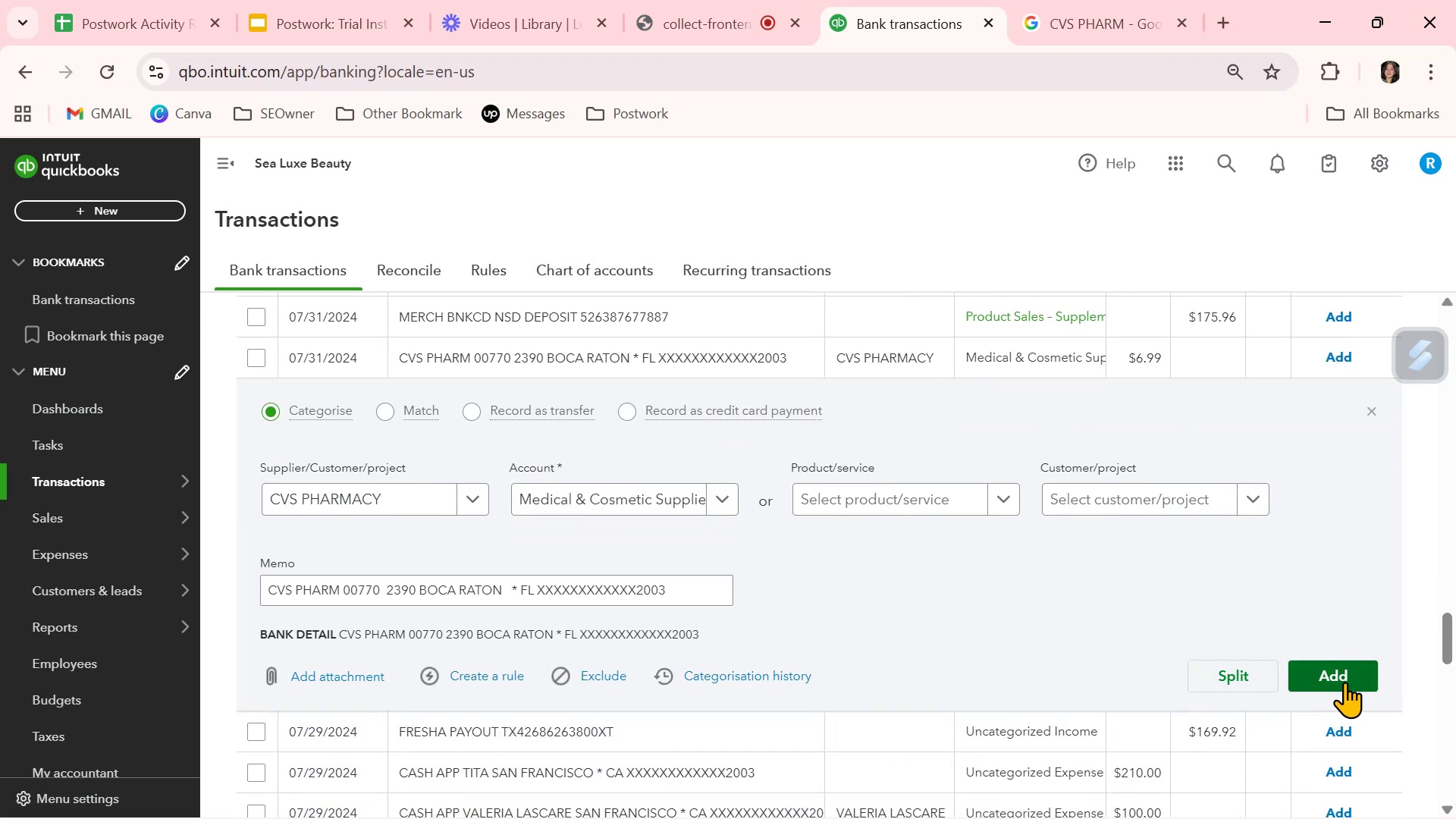 
left_click([1345, 682])
 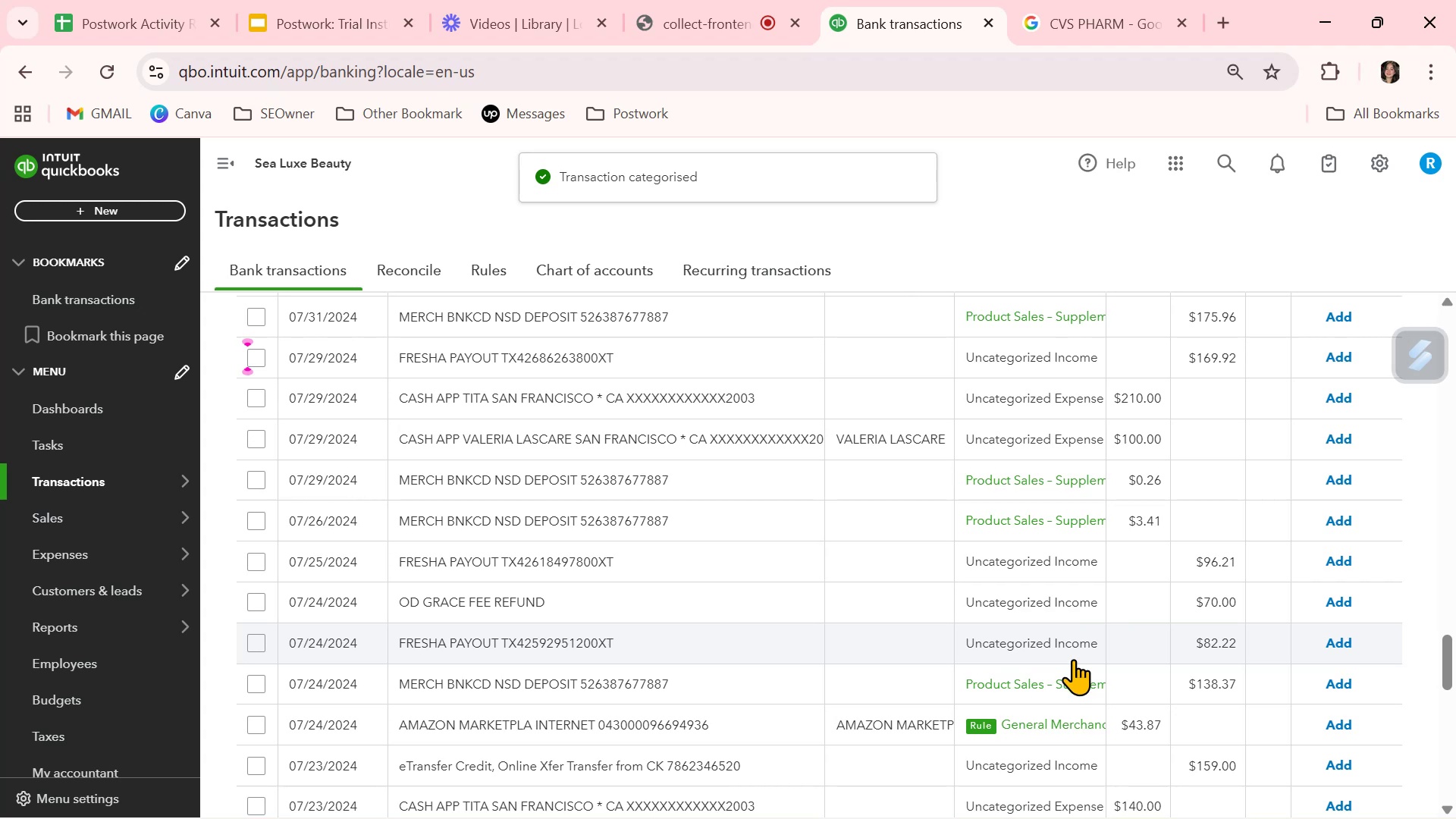 
wait(5.64)
 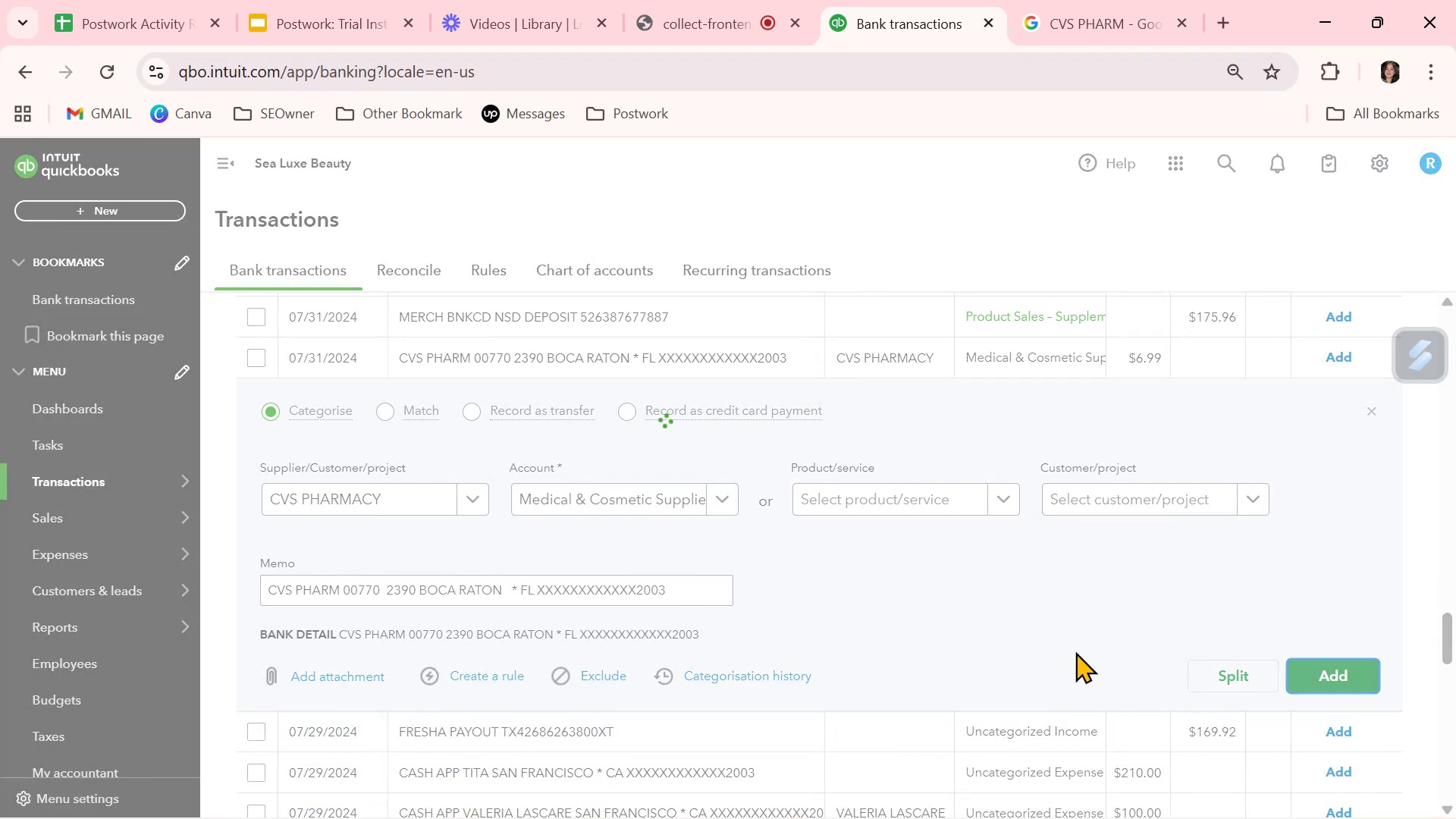 
scroll: coordinate [938, 580], scroll_direction: down, amount: 7.0
 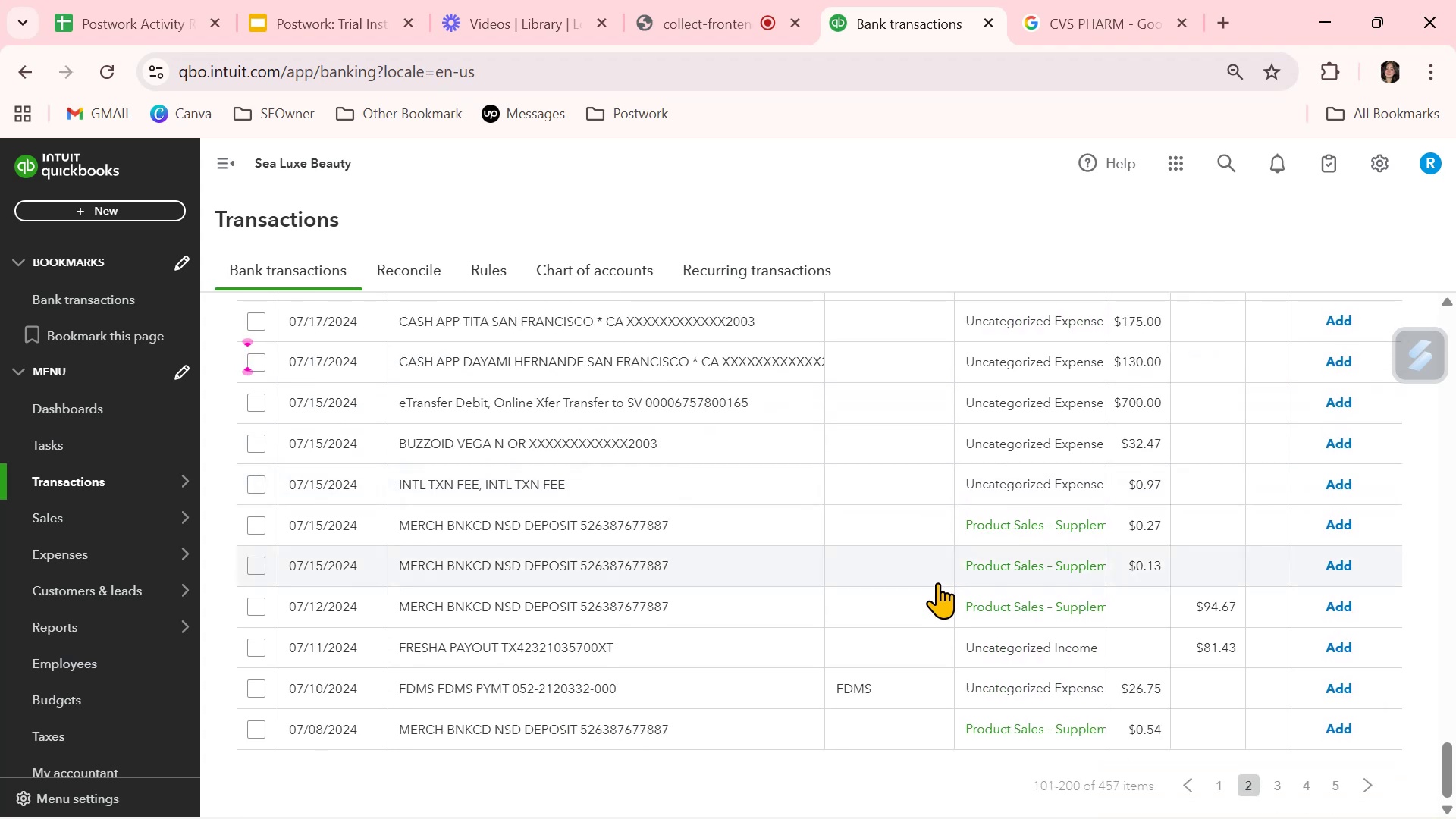 
scroll: coordinate [937, 582], scroll_direction: down, amount: 1.0
 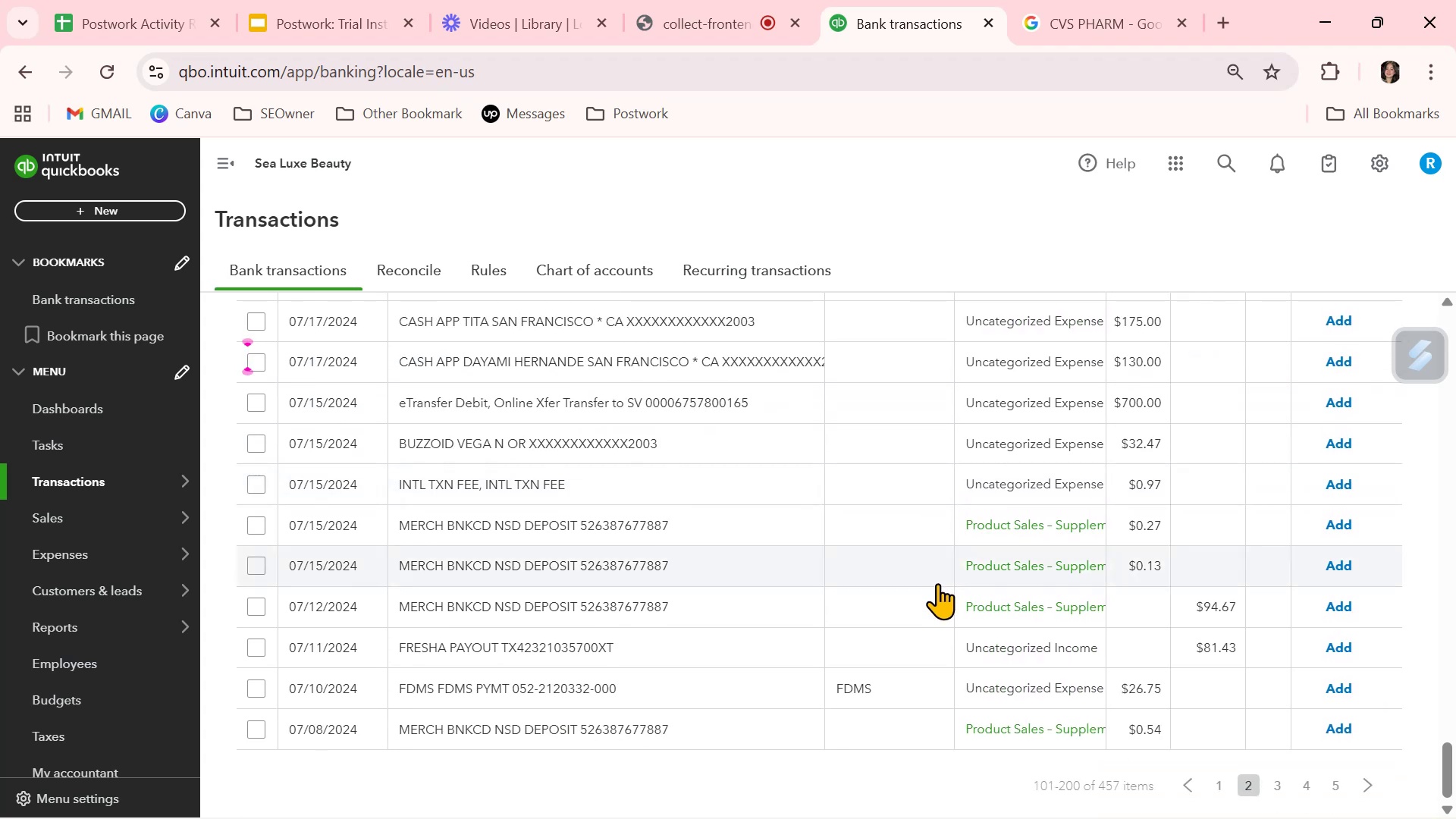 
wait(8.54)
 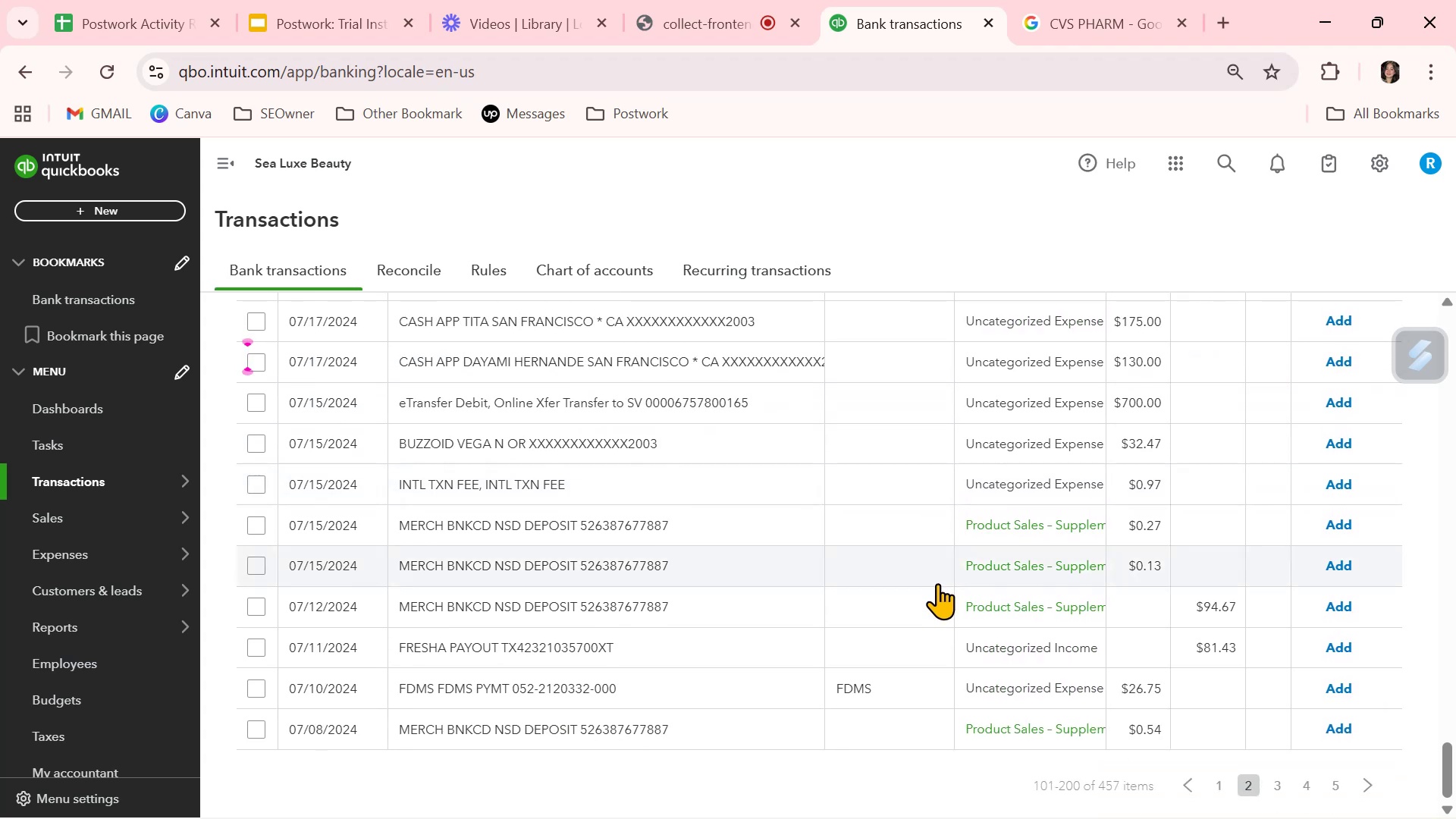 
left_click([1278, 784])
 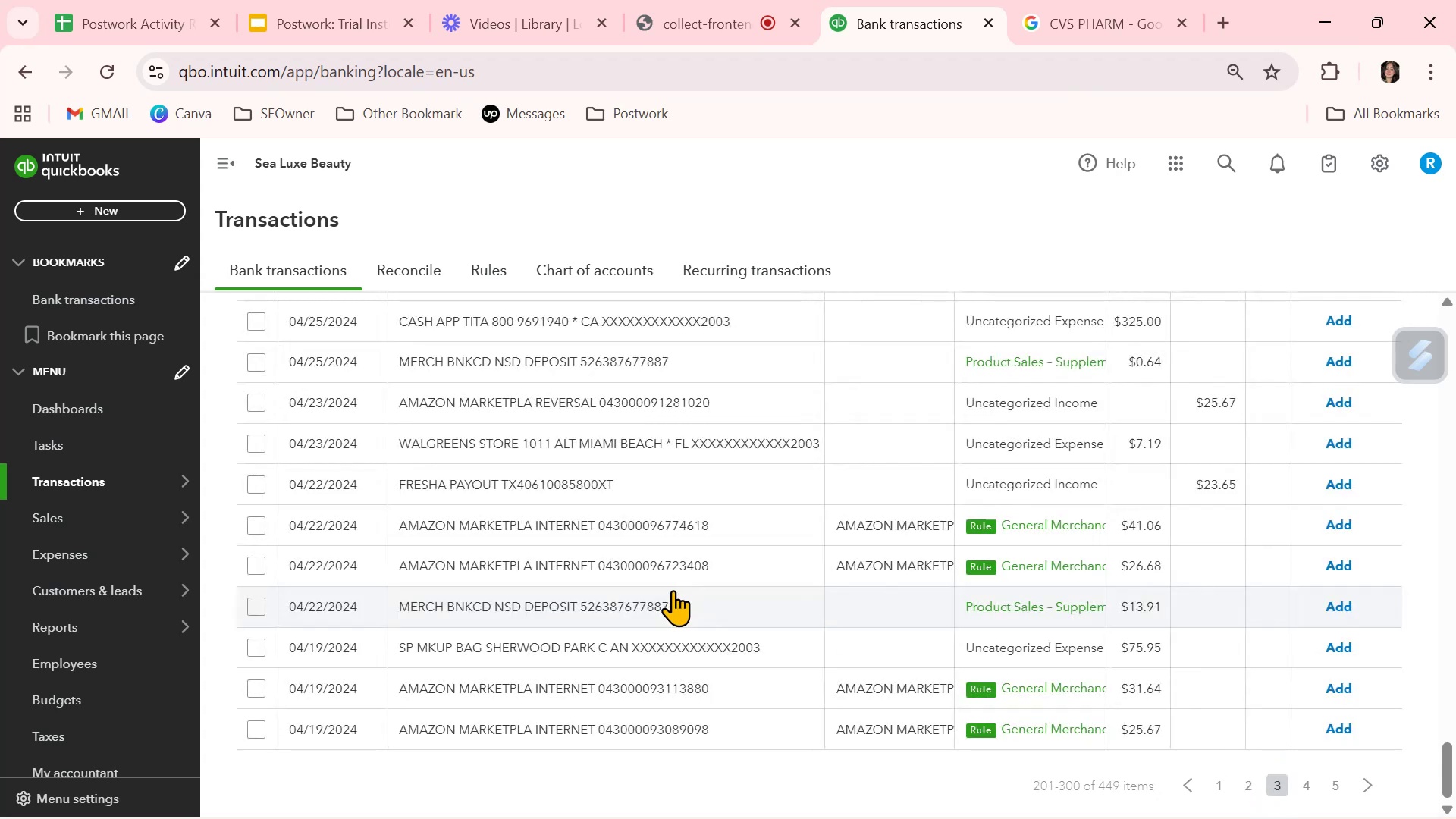 
wait(6.63)
 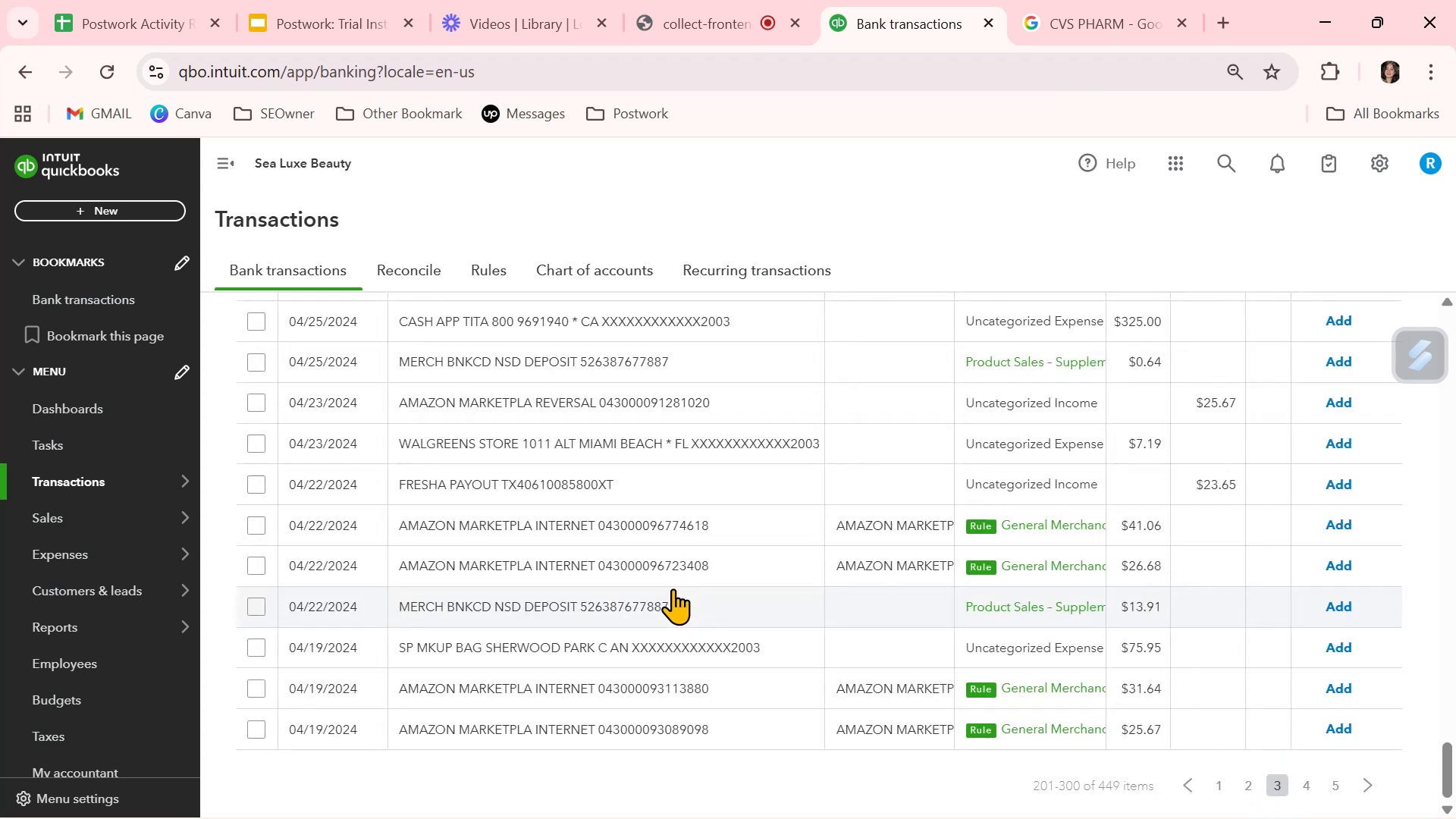 
left_click([679, 438])
 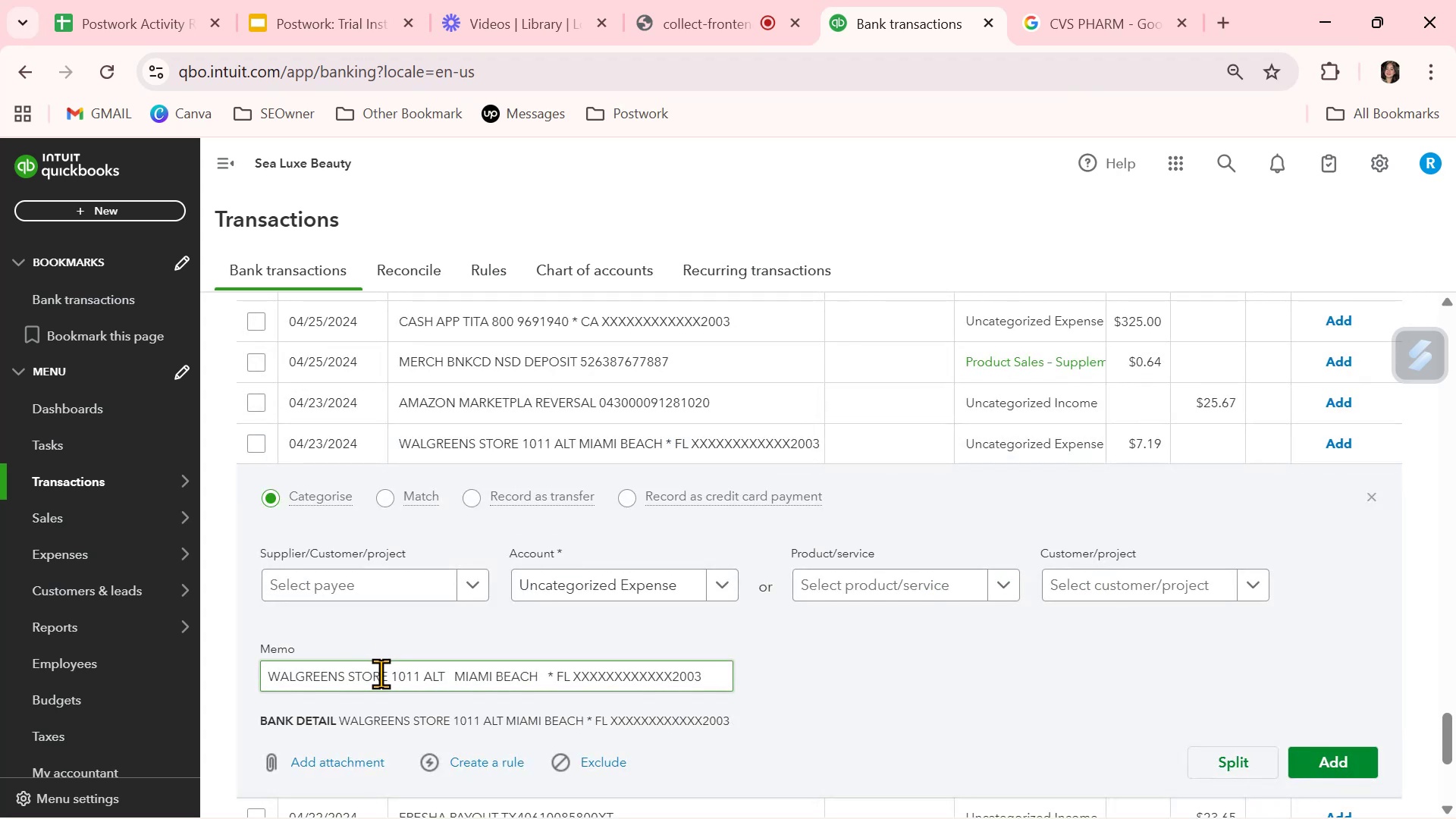 
double_click([385, 676])
 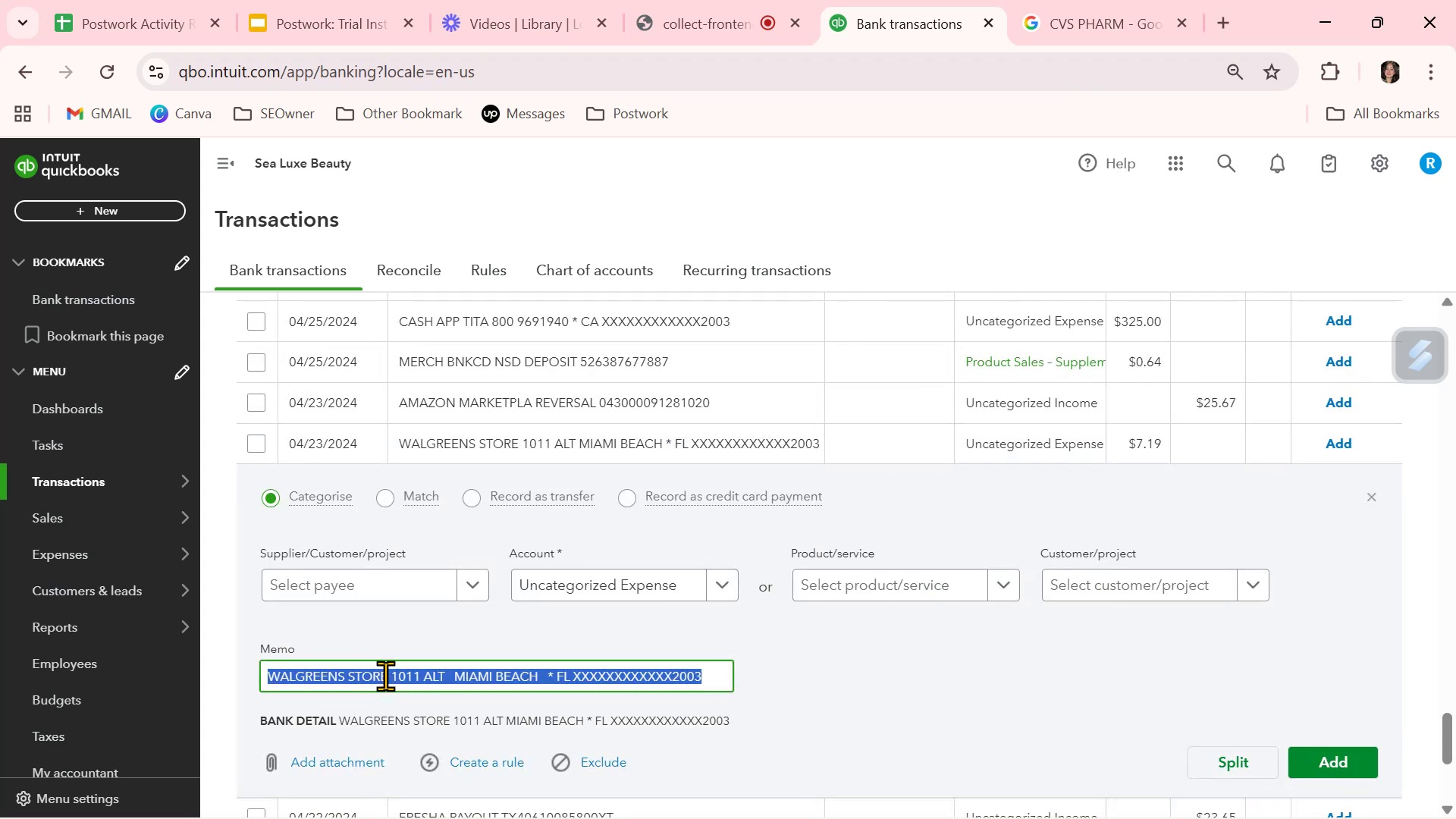 
triple_click([385, 676])
 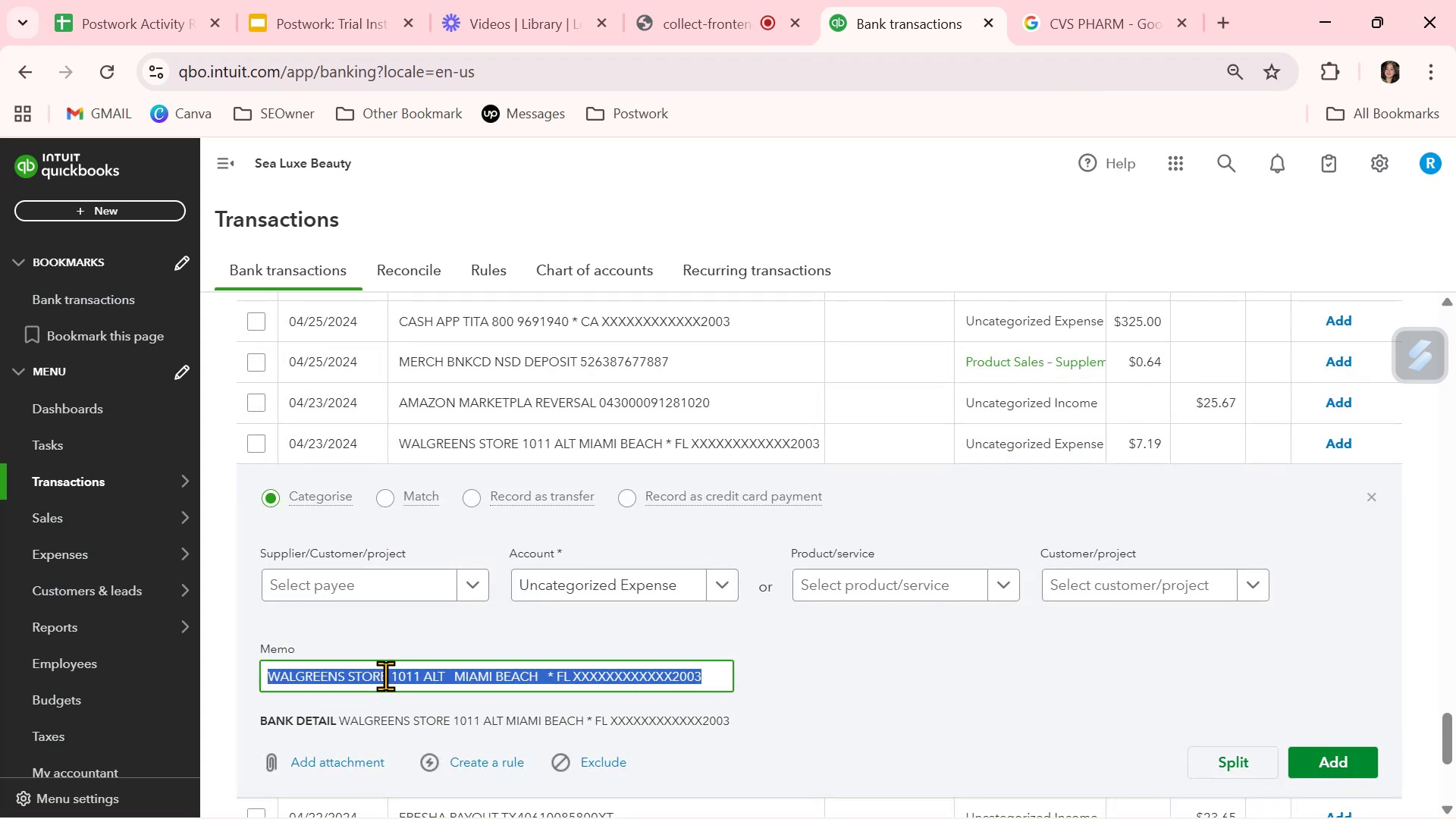 
key(Control+ControlLeft)
 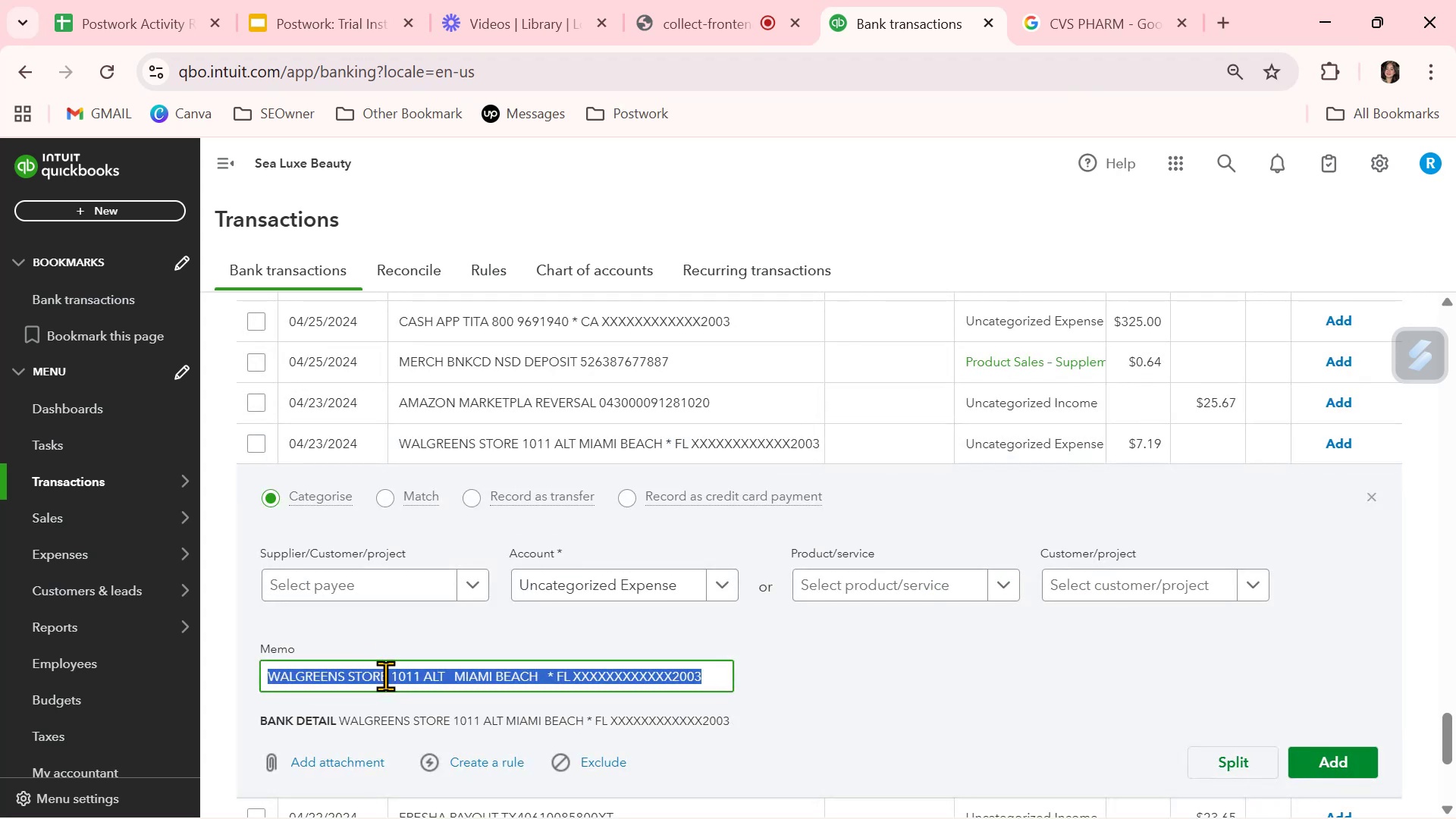 
key(Control+C)
 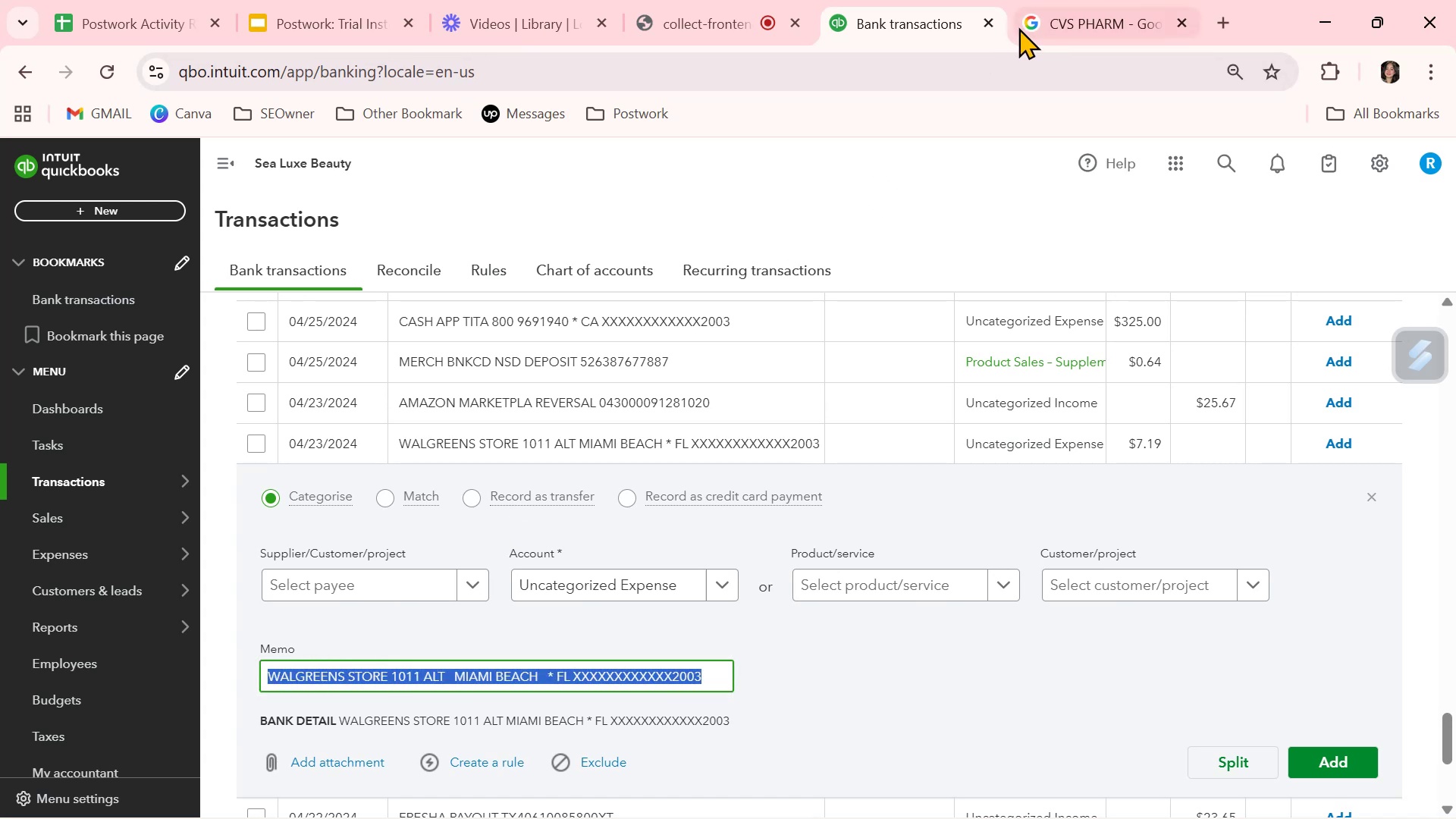 
left_click([1047, 18])
 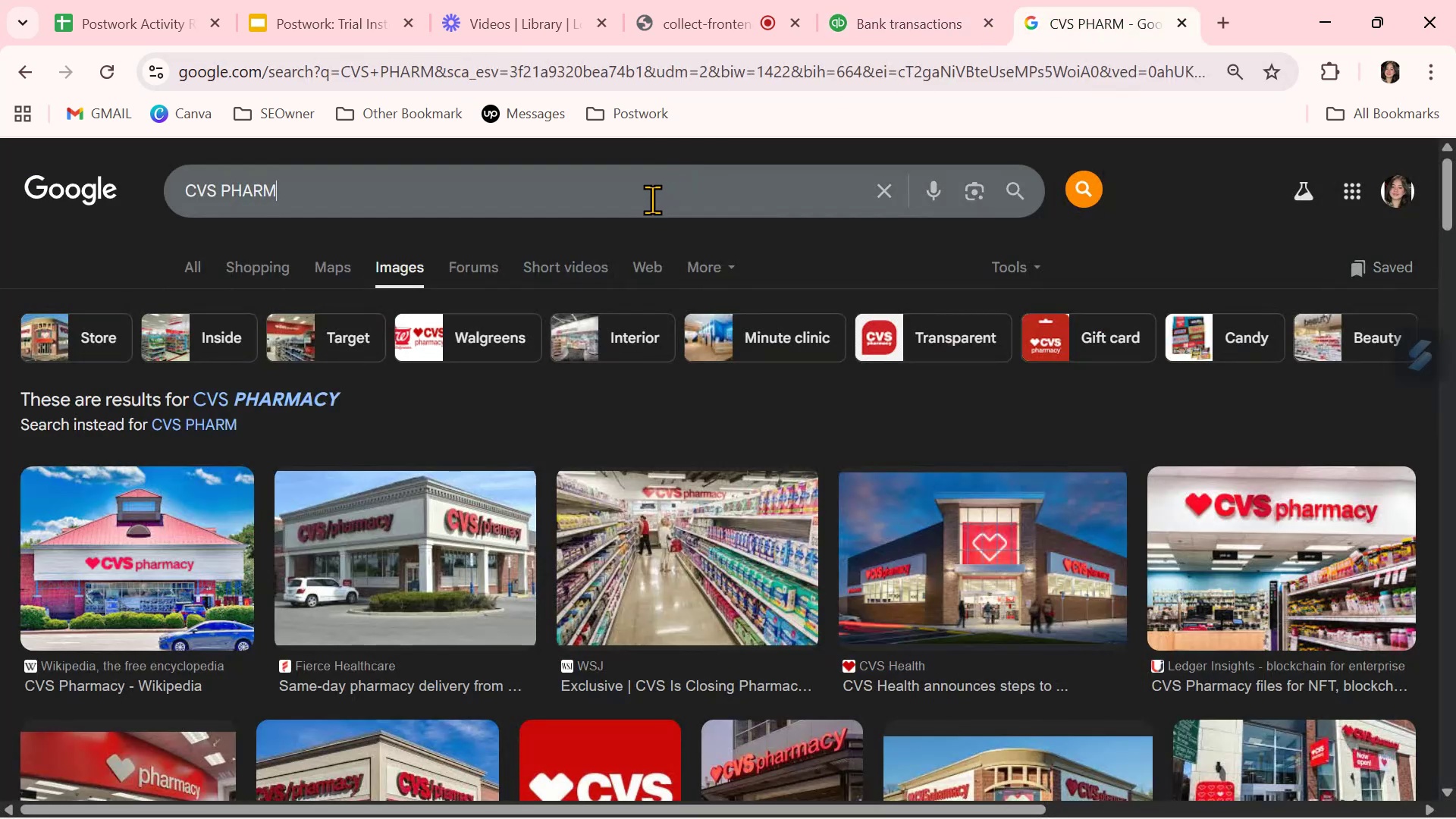 
double_click([652, 199])
 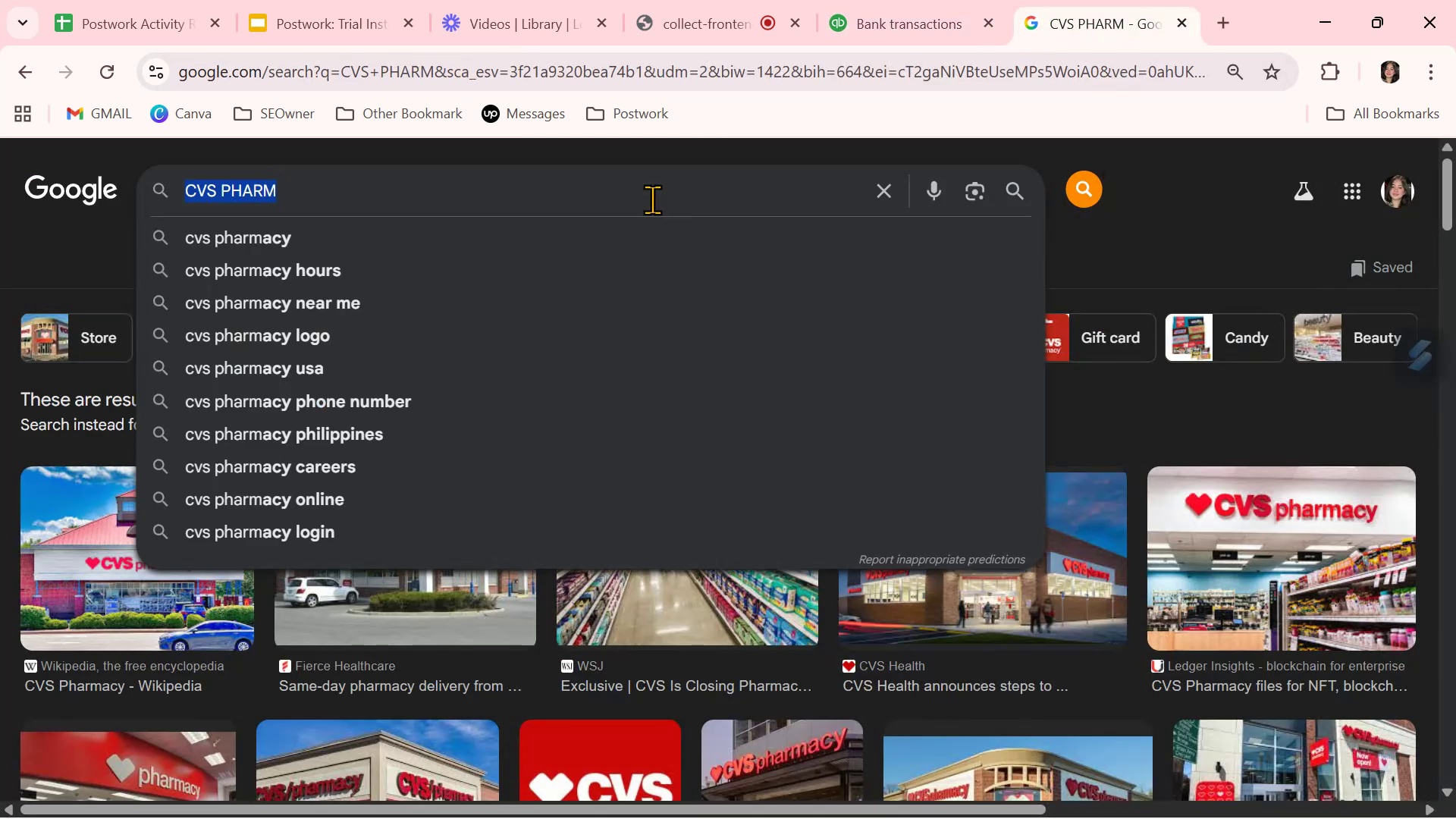 
triple_click([652, 199])
 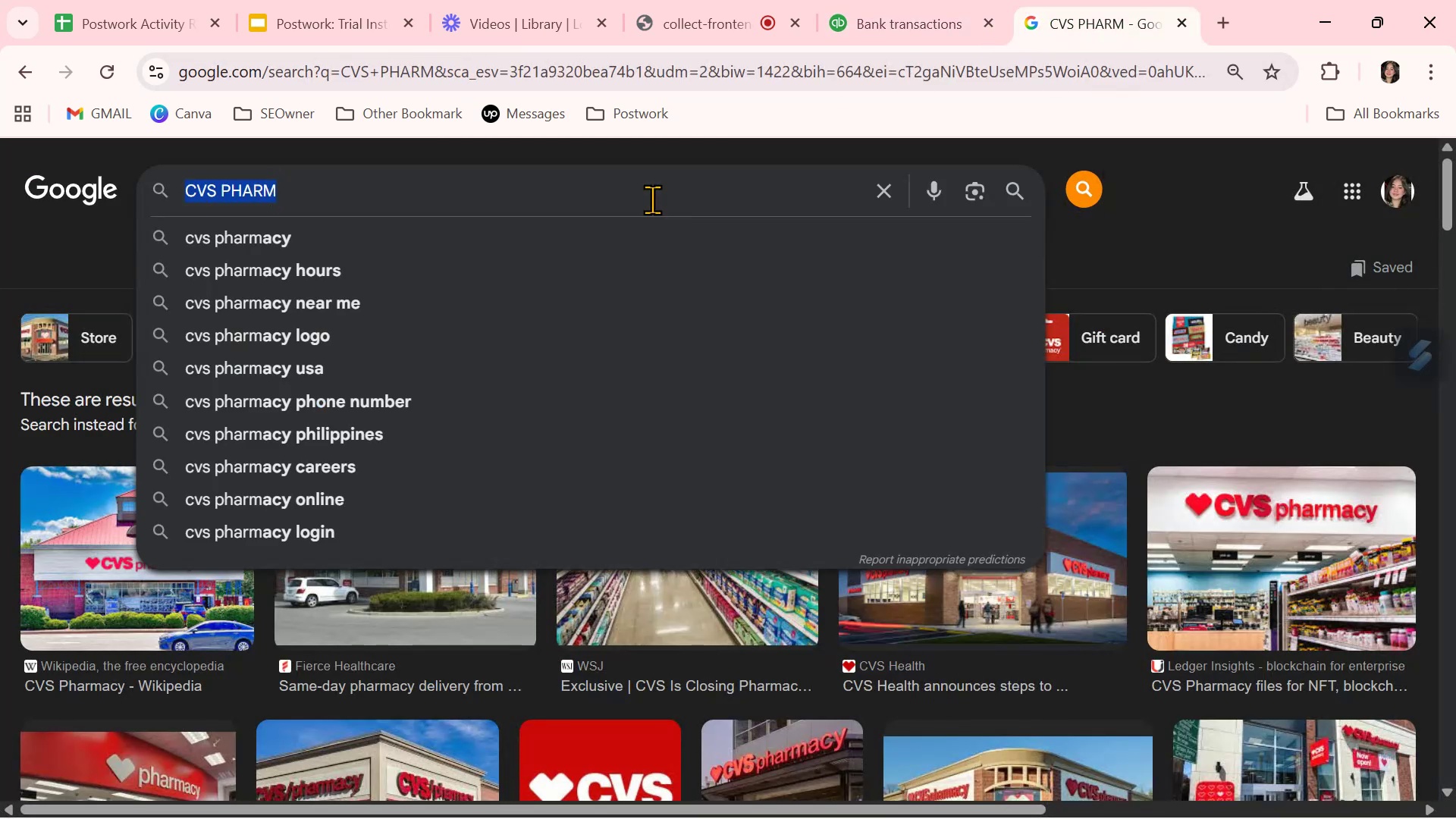 
key(Control+ControlLeft)
 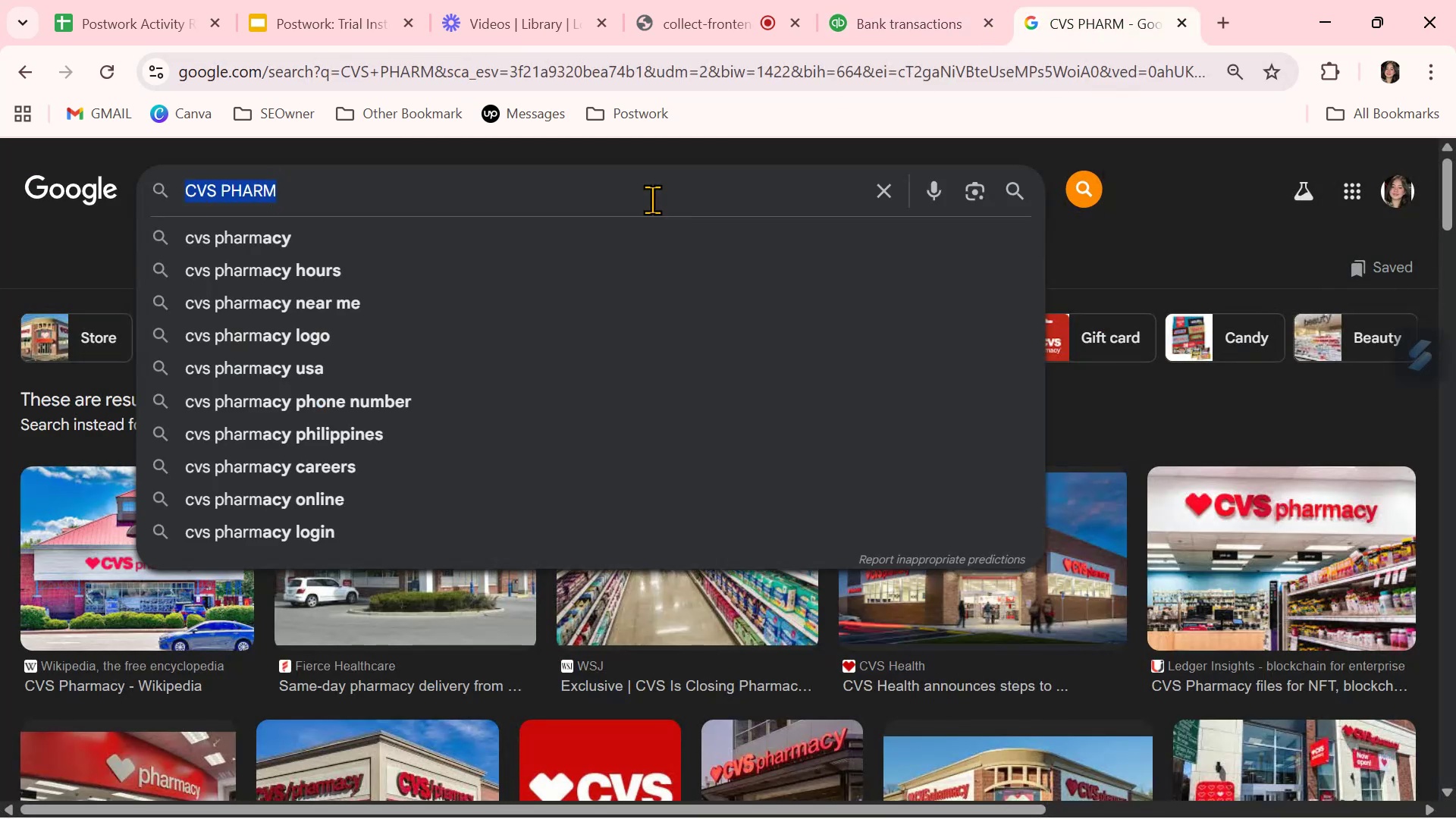 
key(Control+V)
 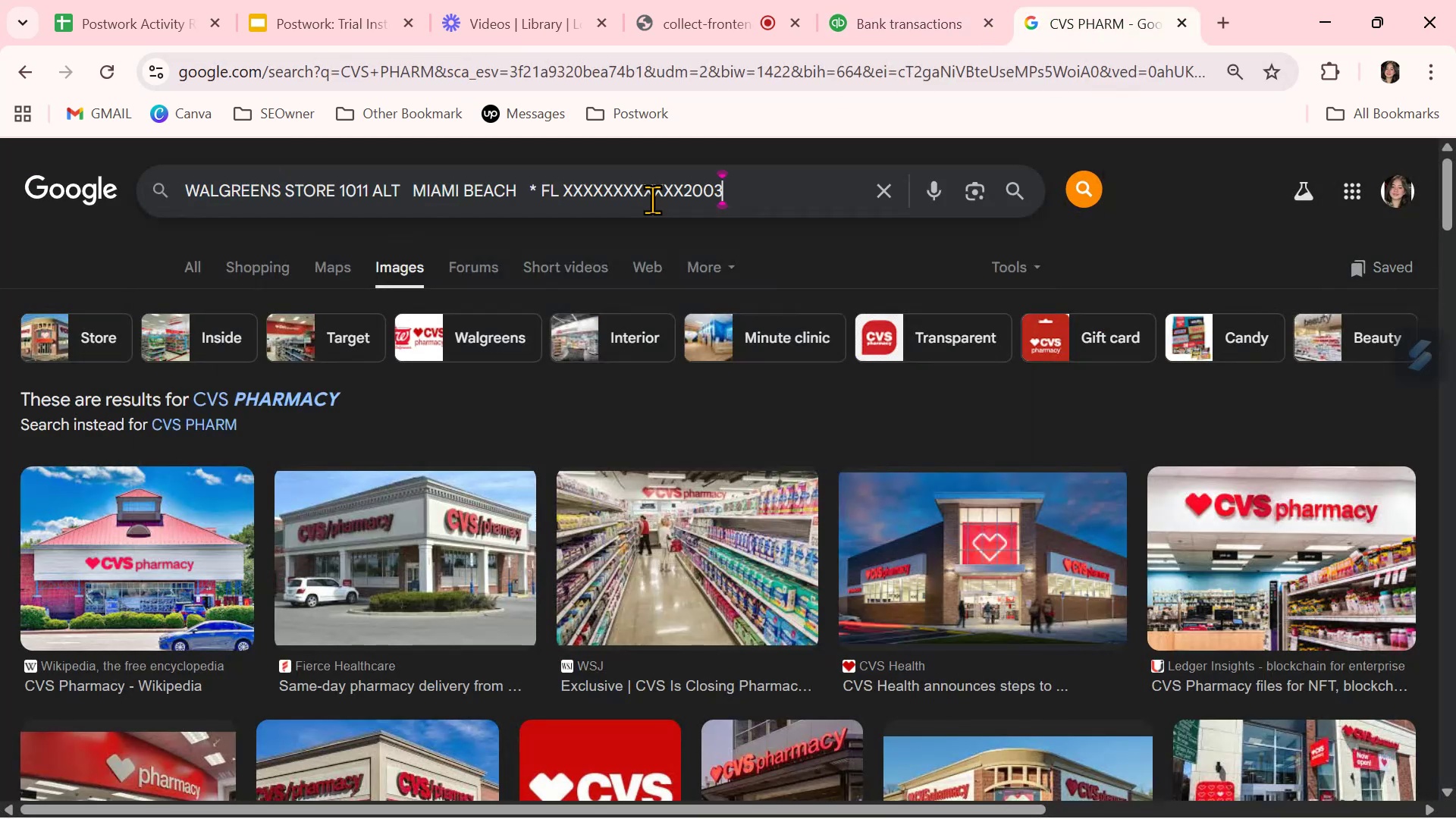 
key(NumpadEnter)
 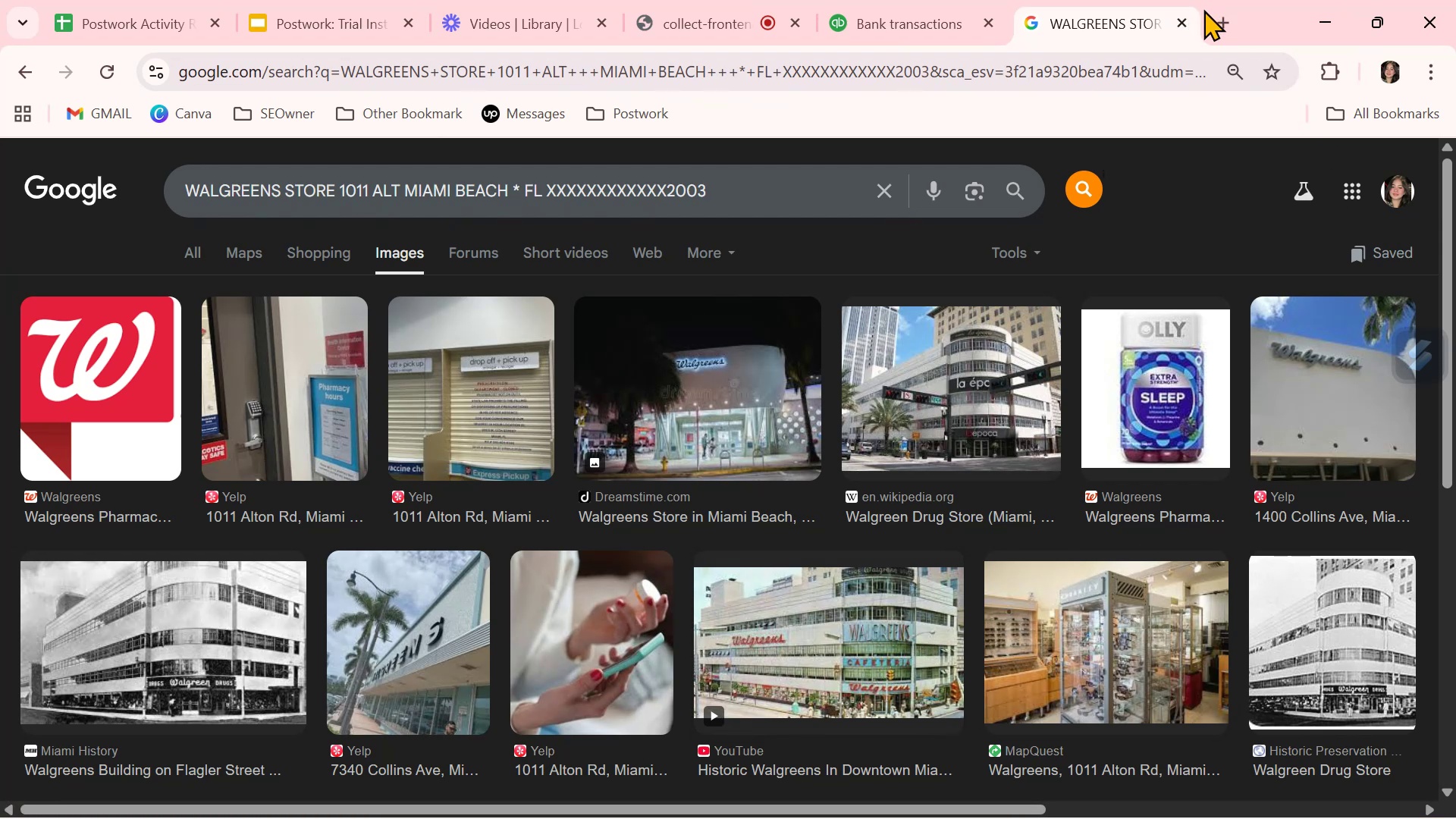 
wait(18.18)
 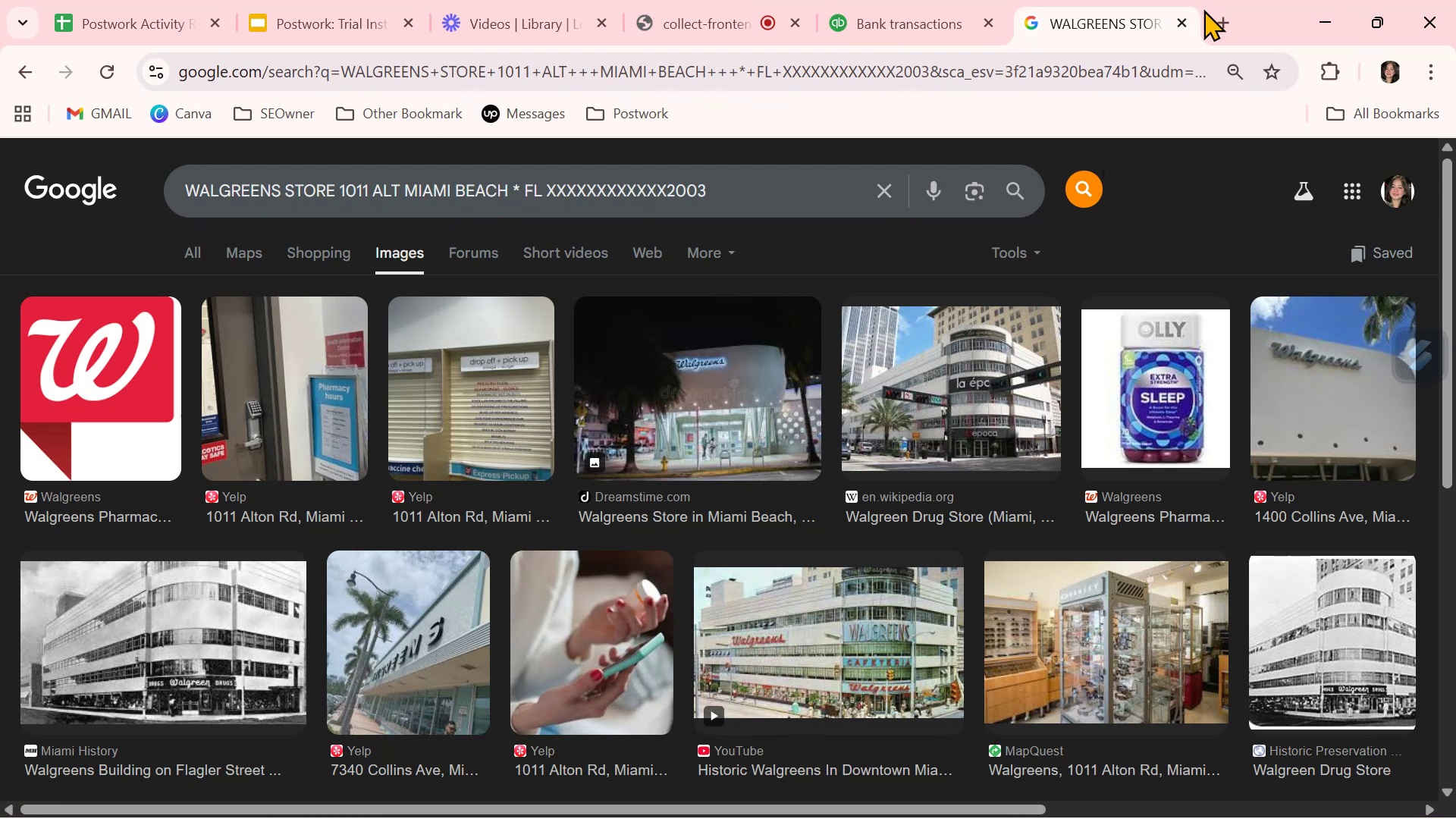 
mouse_move([1180, 24])
 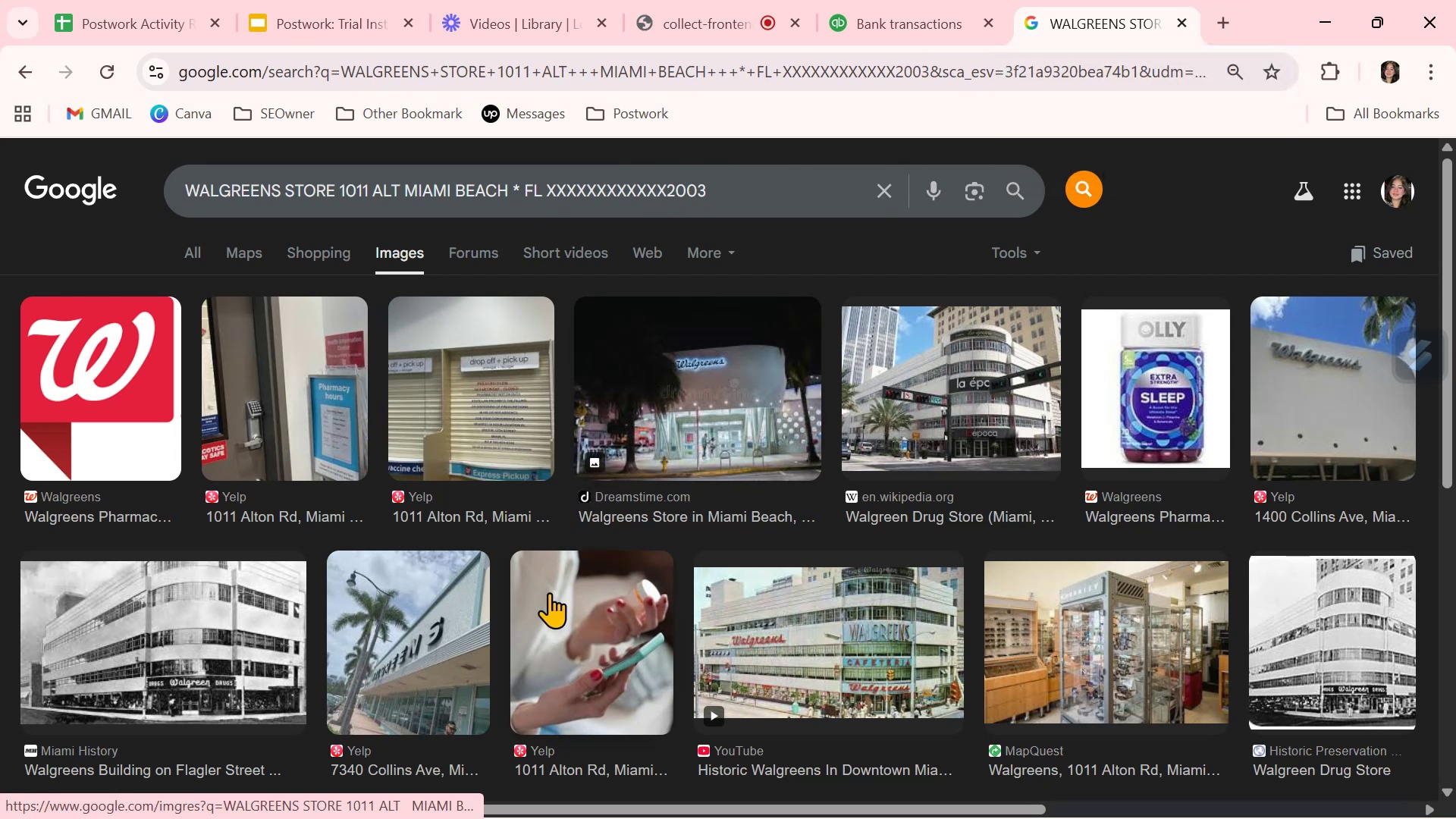 
wait(5.75)
 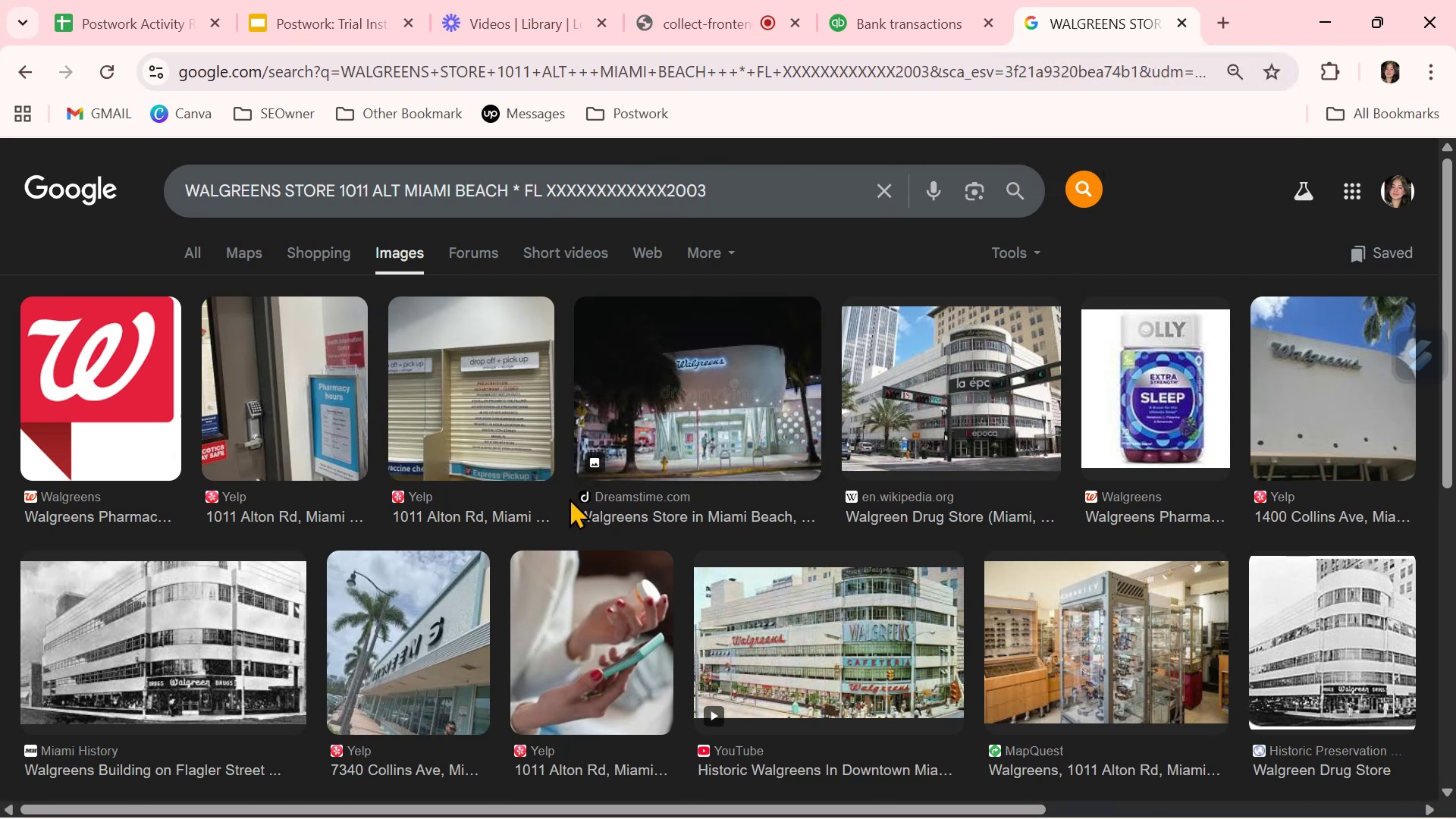 
left_click([858, 21])
 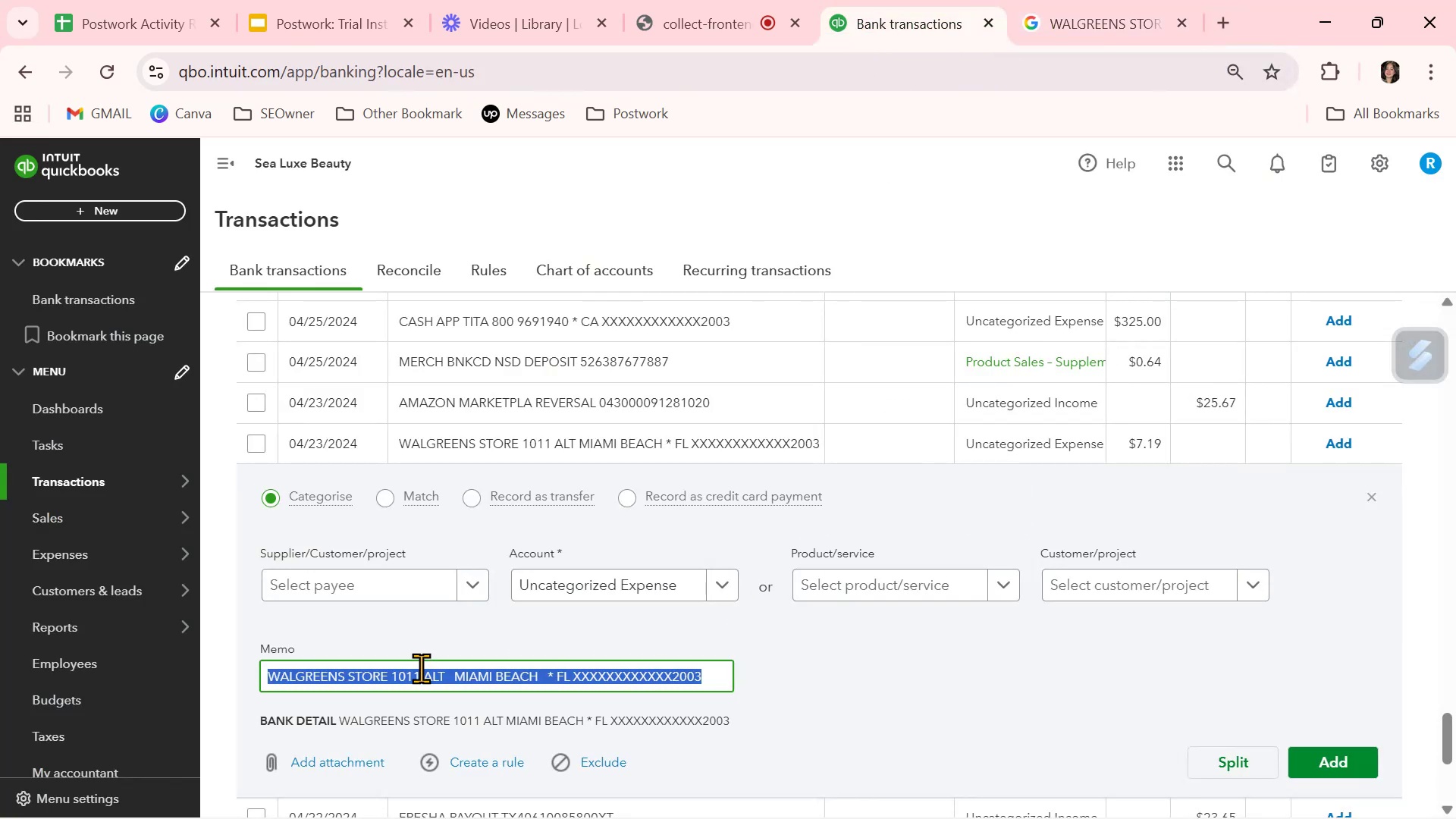 
left_click([372, 670])
 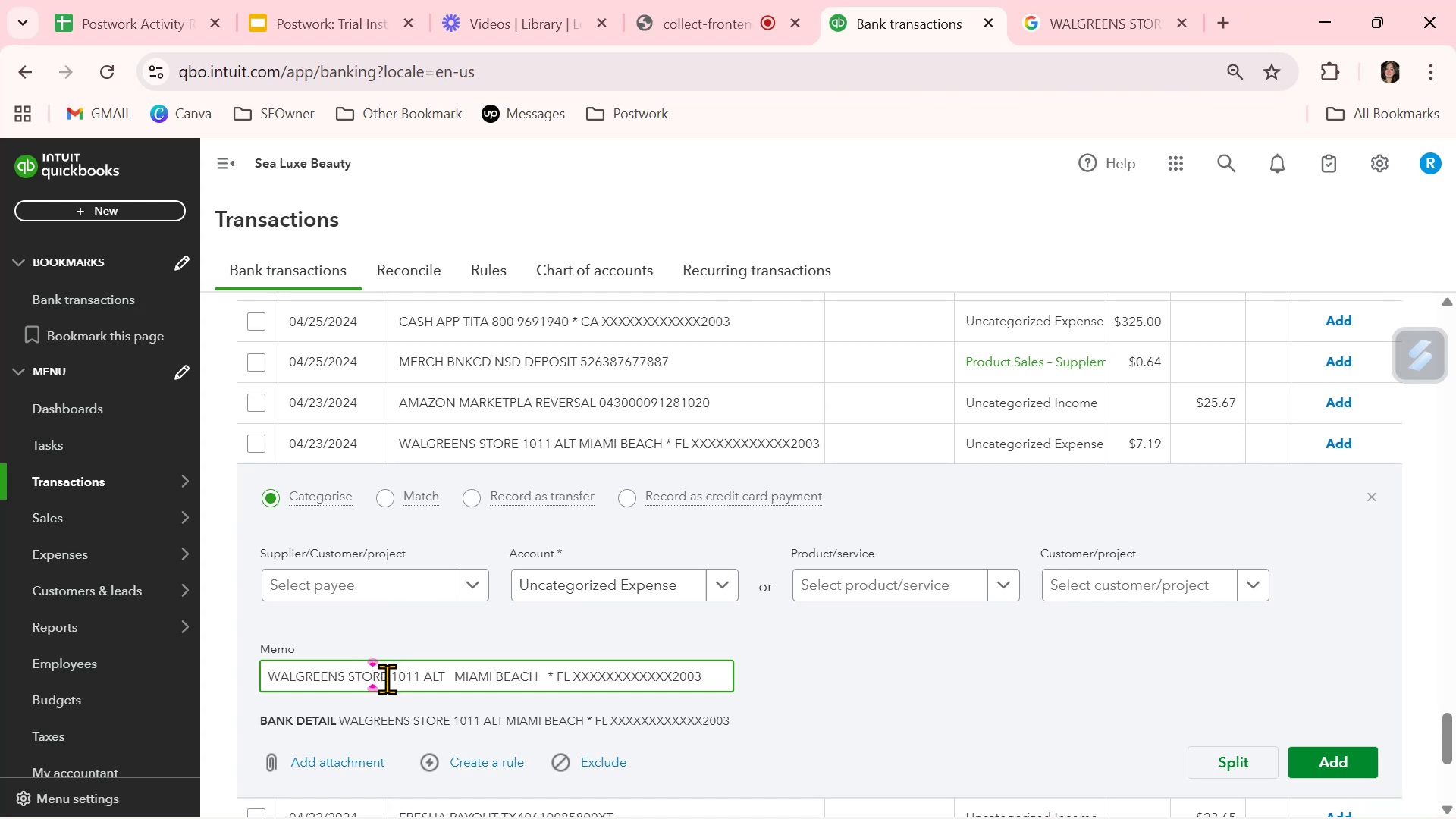 
left_click_drag(start_coordinate=[387, 679], to_coordinate=[256, 678])
 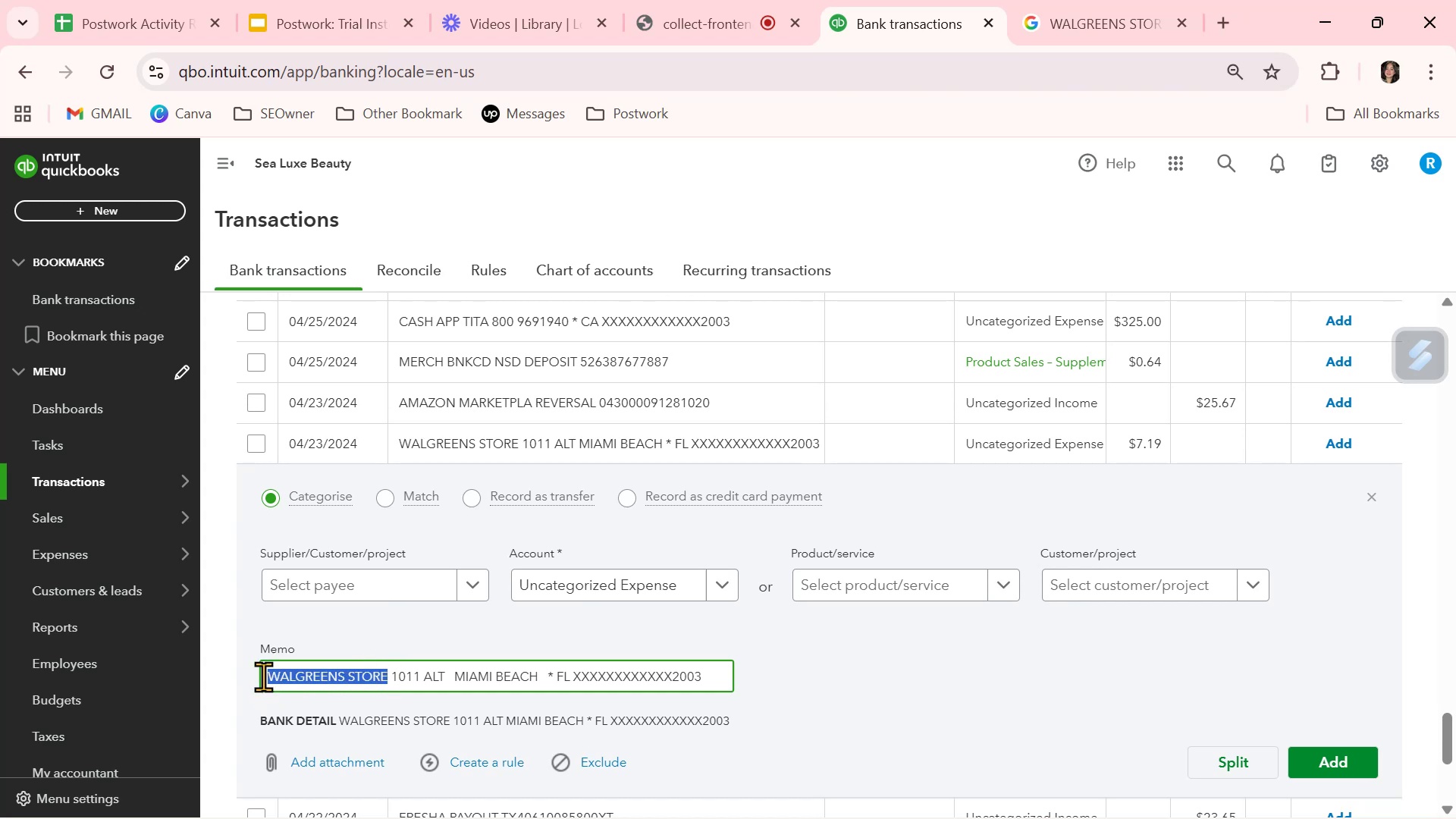 
key(Control+ControlLeft)
 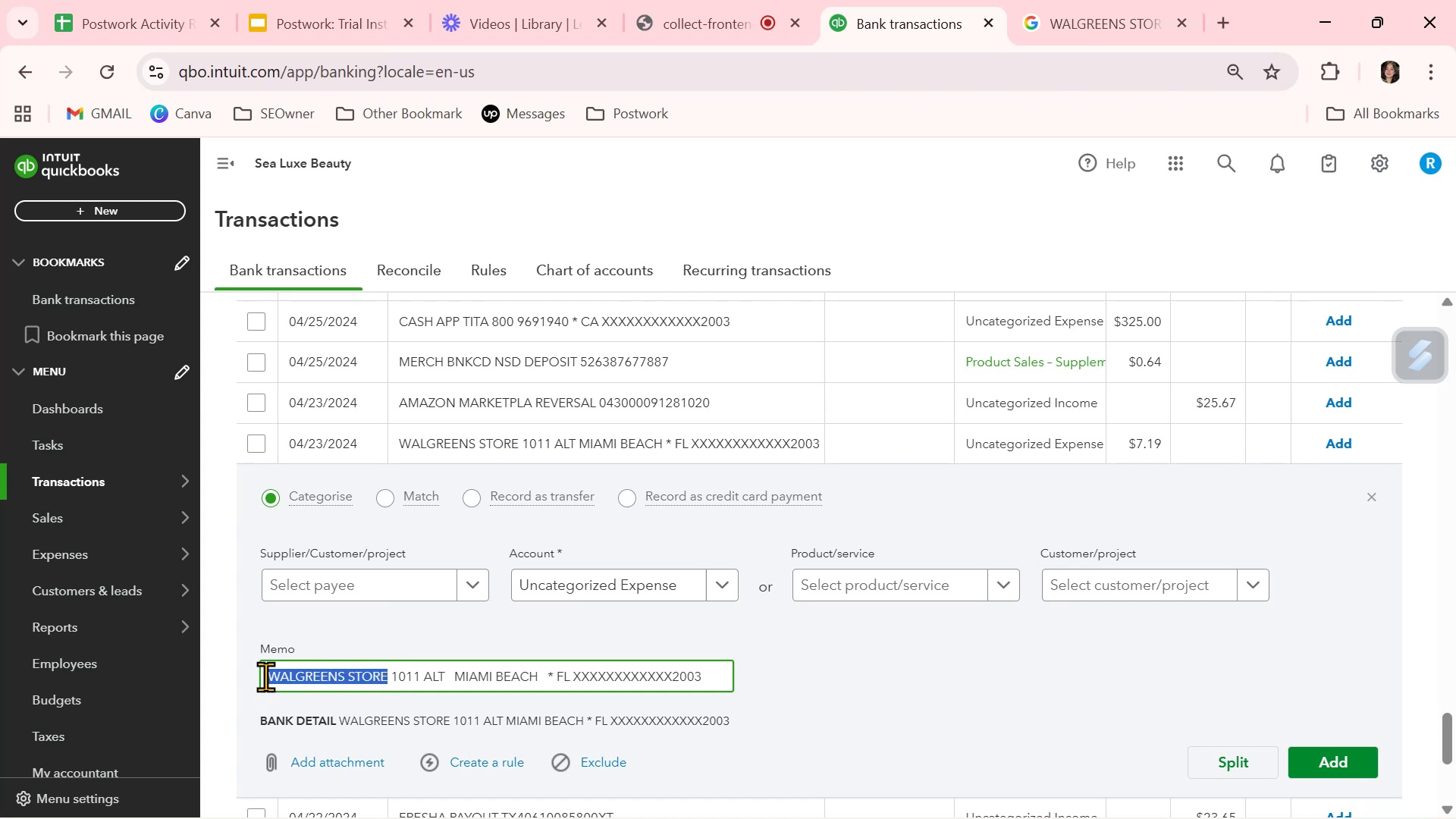 
key(Control+C)
 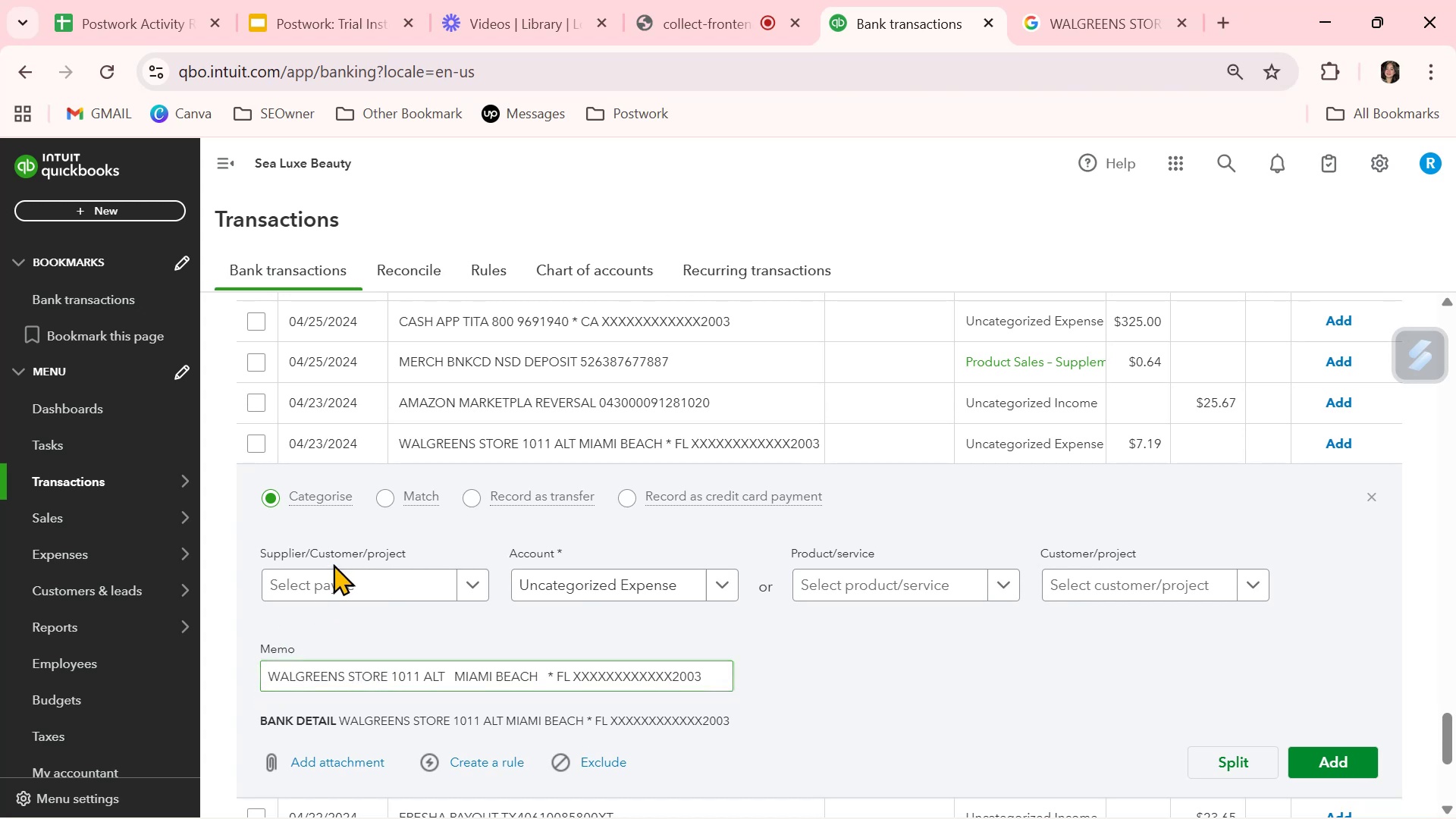 
double_click([331, 576])
 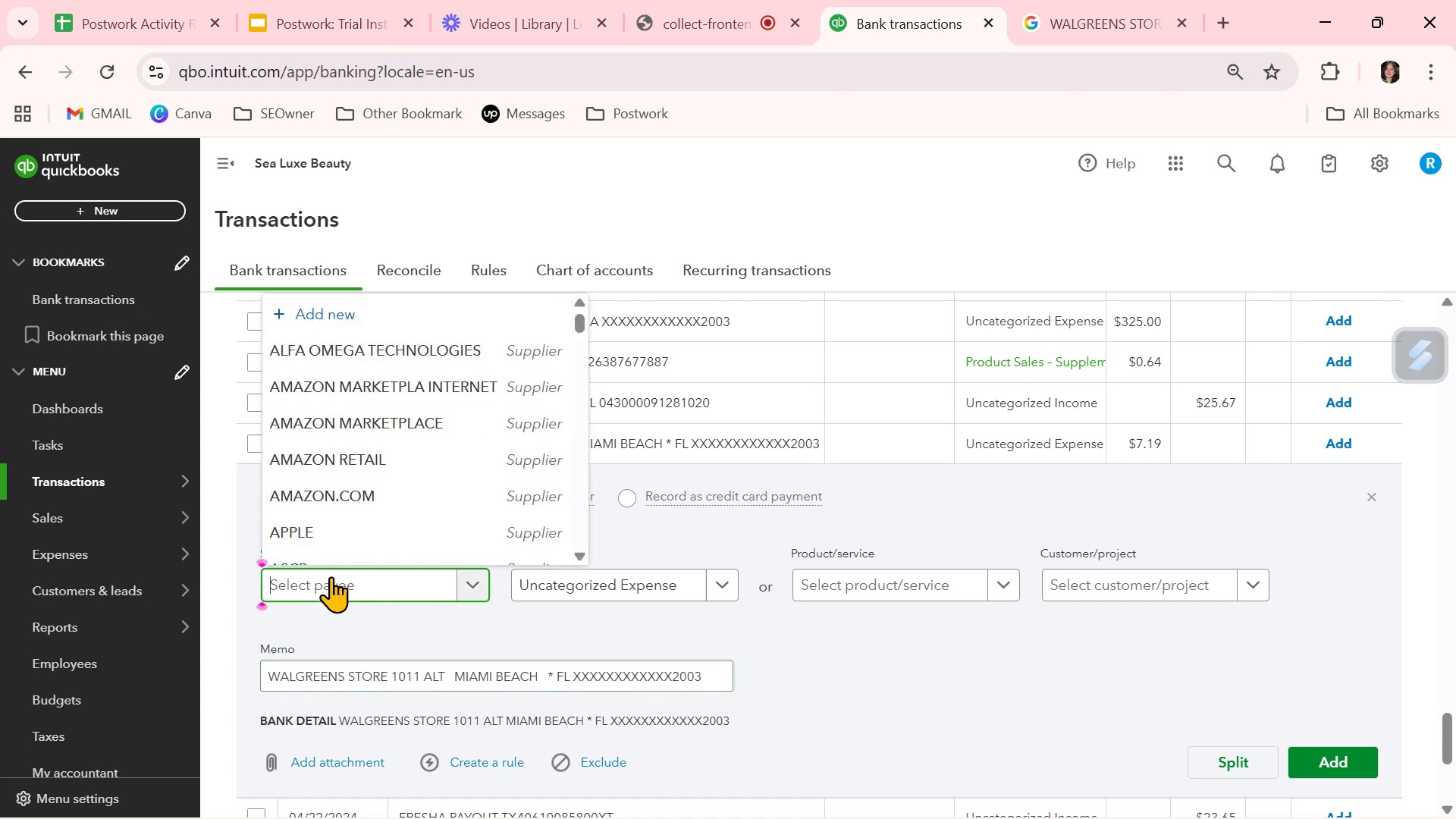 
key(Control+ControlLeft)
 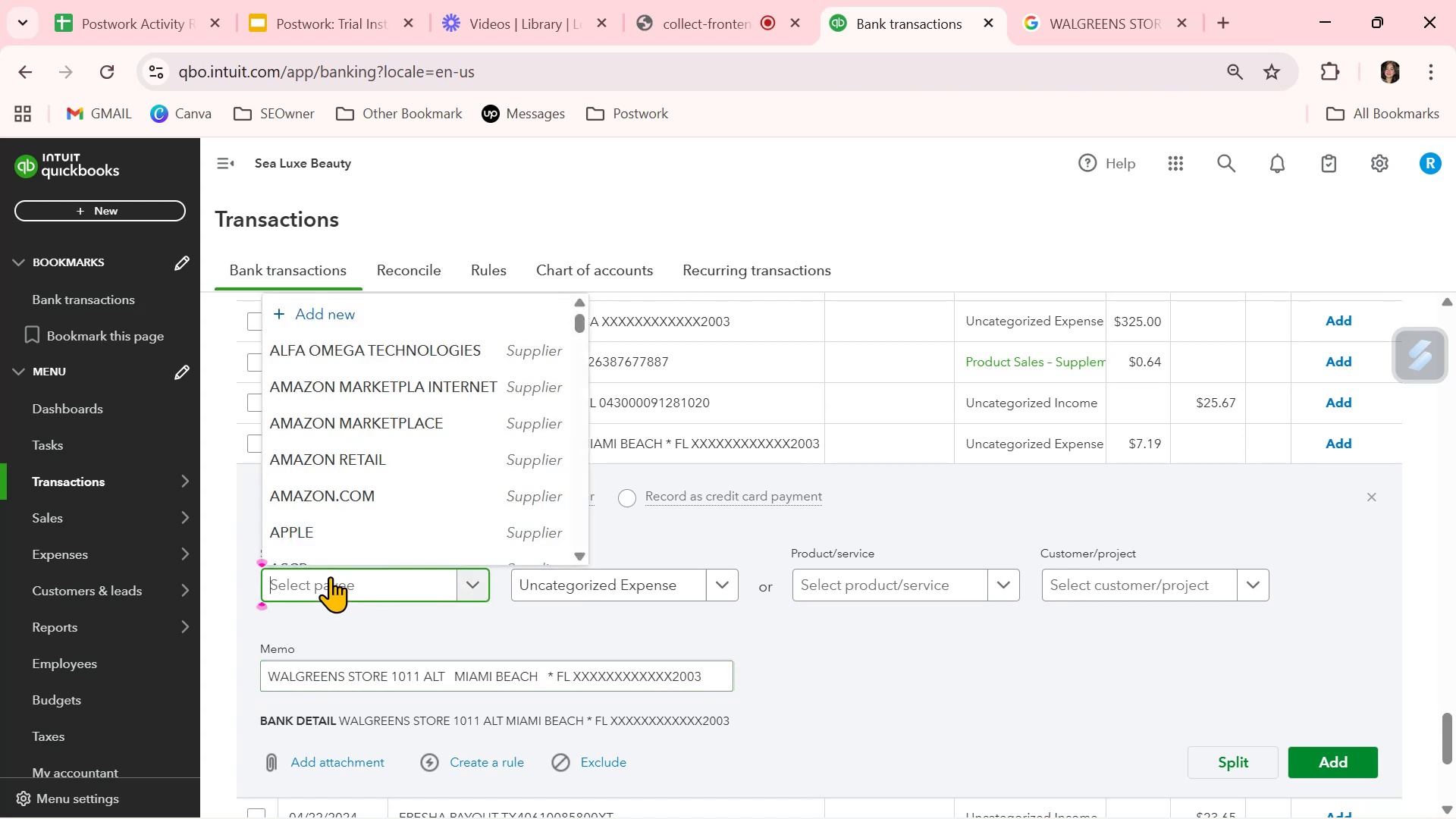 
key(Control+V)
 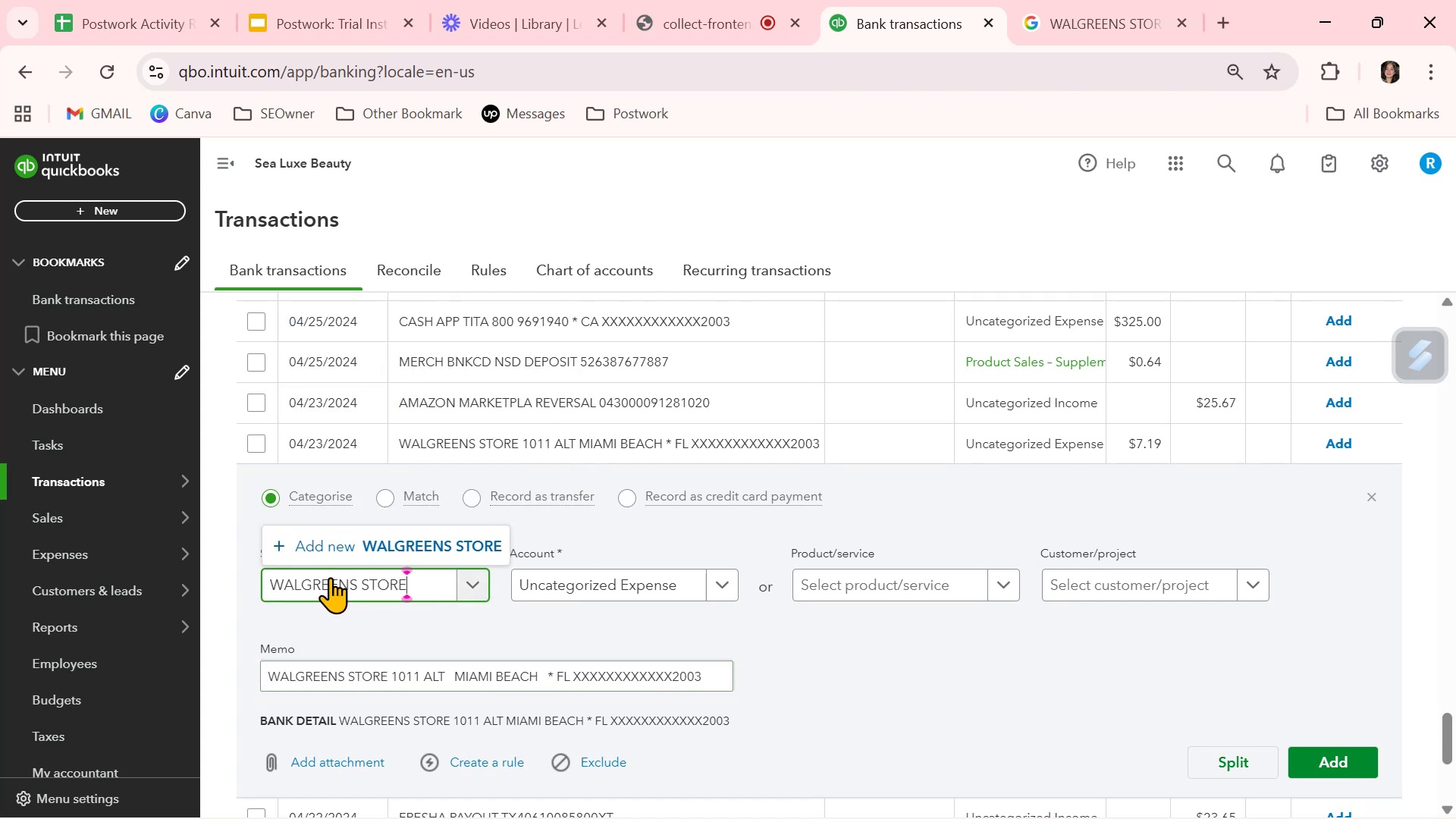 
left_click([389, 542])
 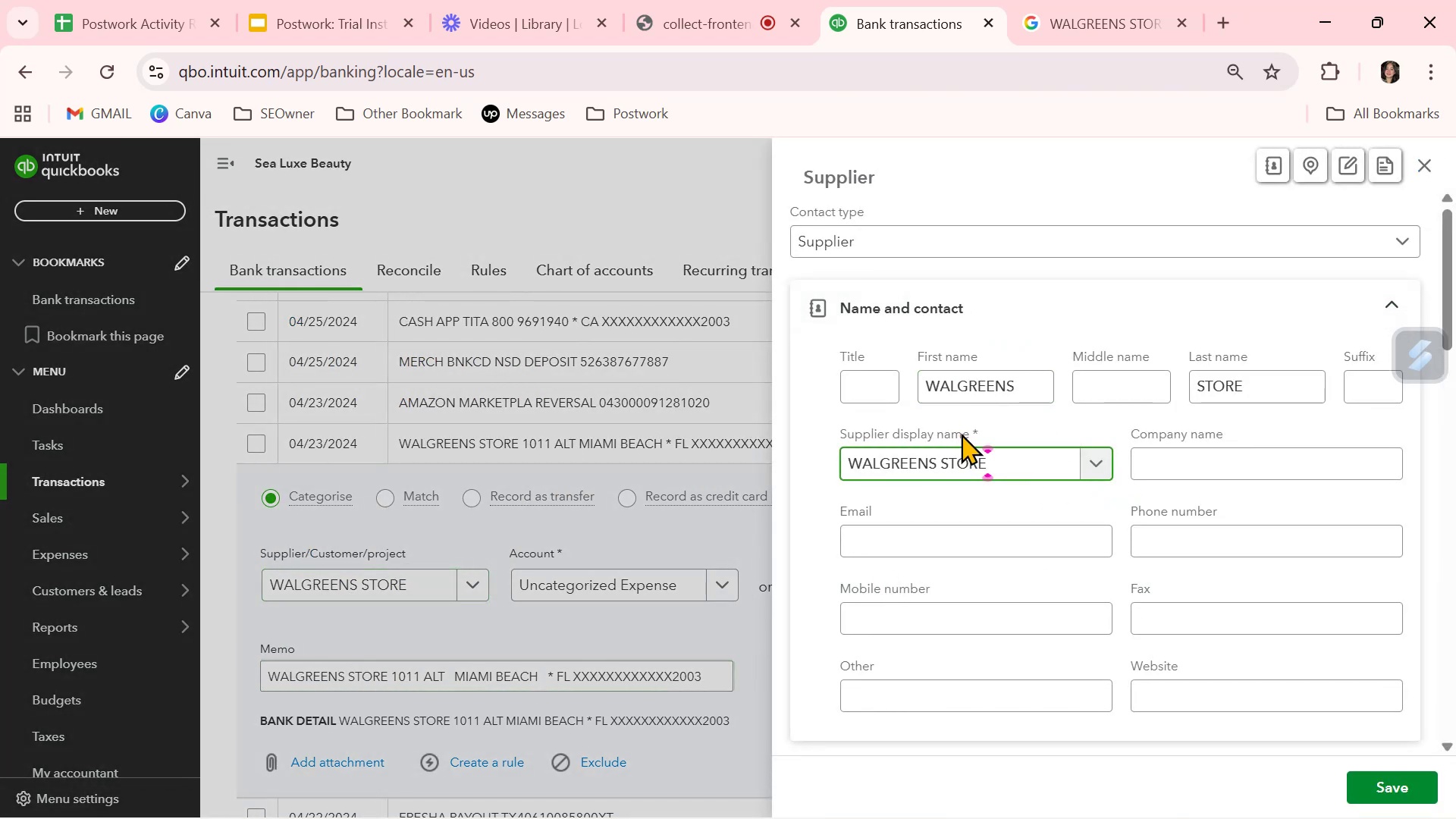 
left_click_drag(start_coordinate=[1018, 380], to_coordinate=[890, 386])
 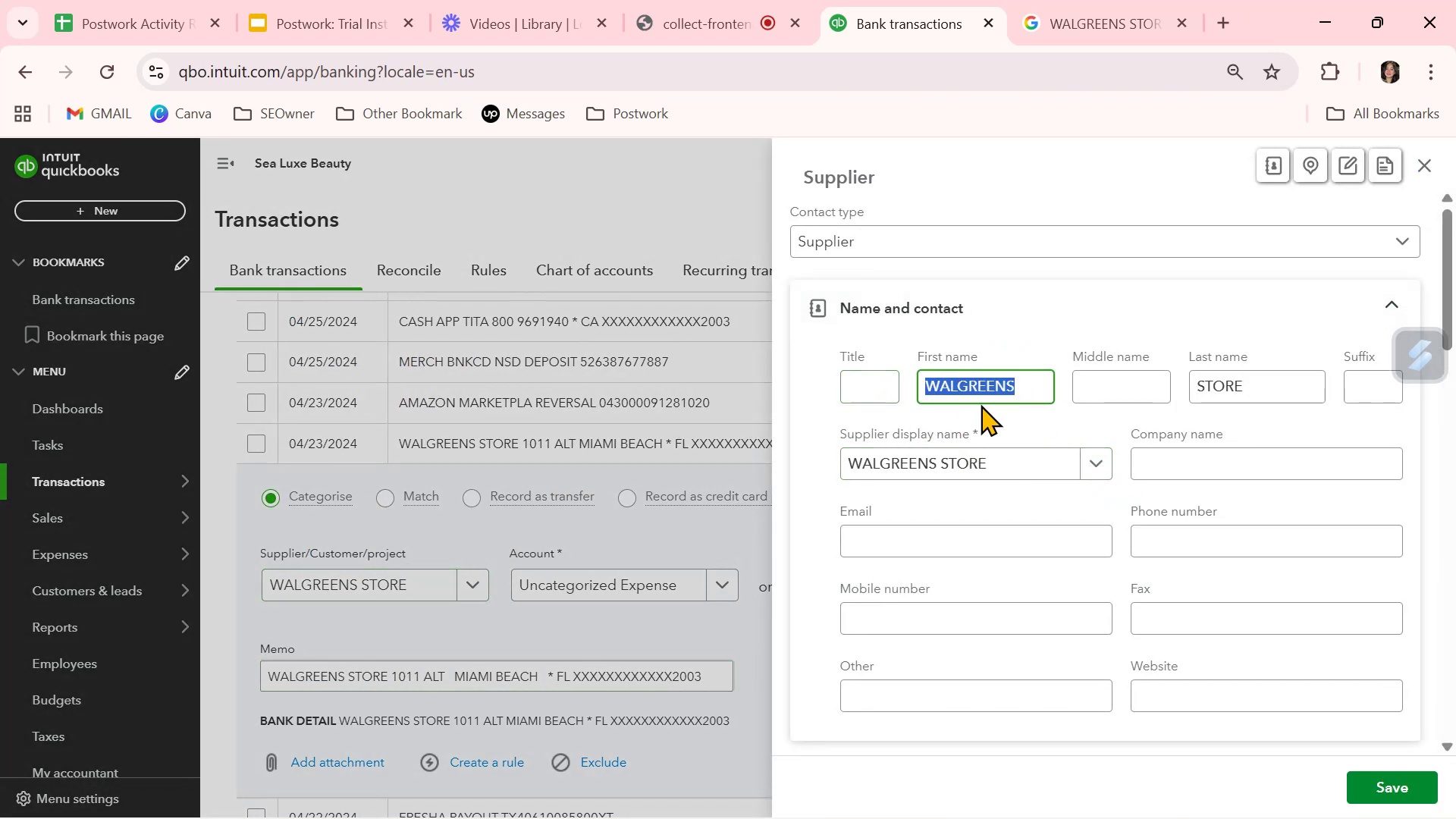 
key(Backspace)
 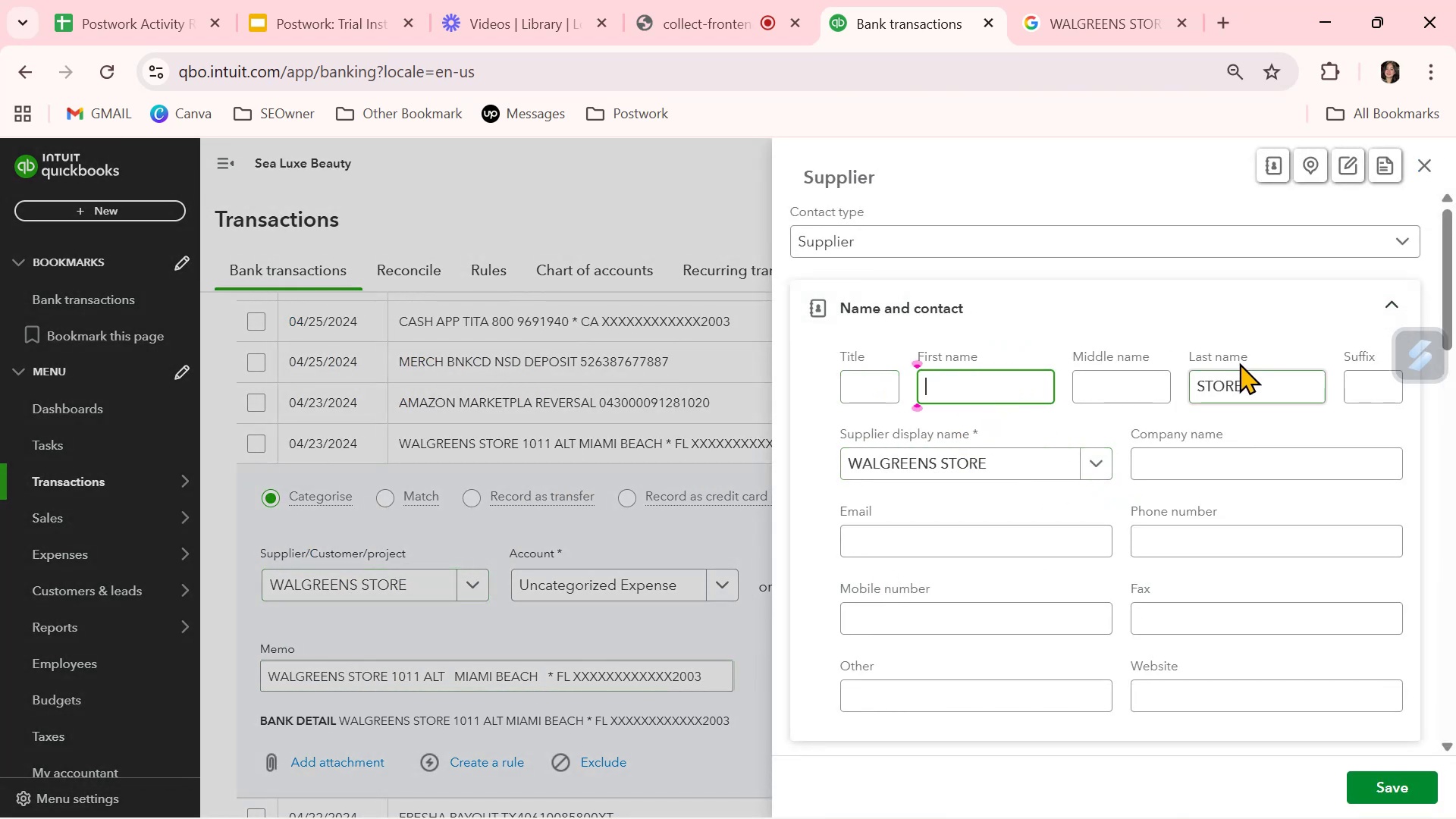 
left_click_drag(start_coordinate=[1250, 386], to_coordinate=[1133, 395])
 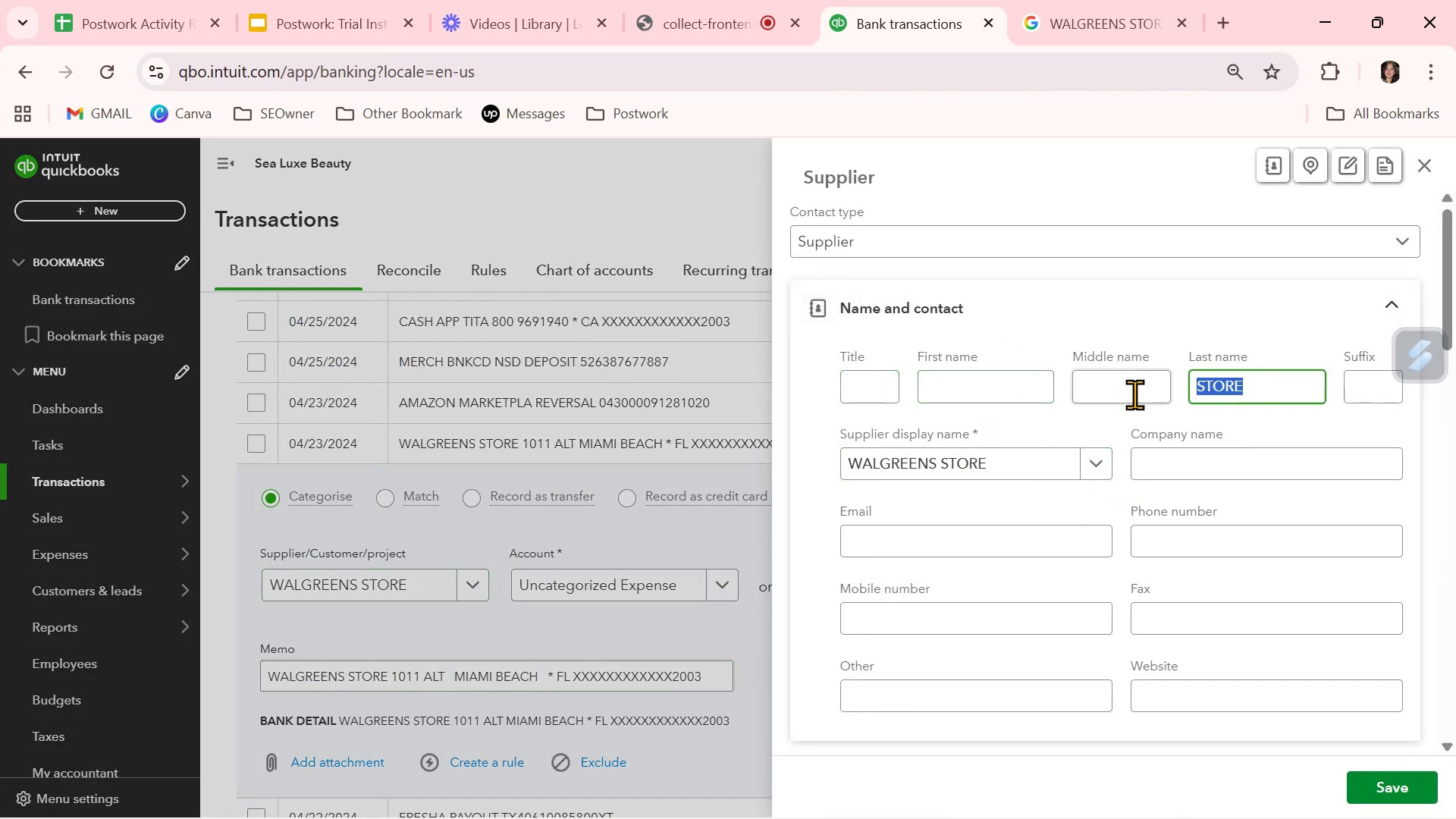 
key(Backspace)
 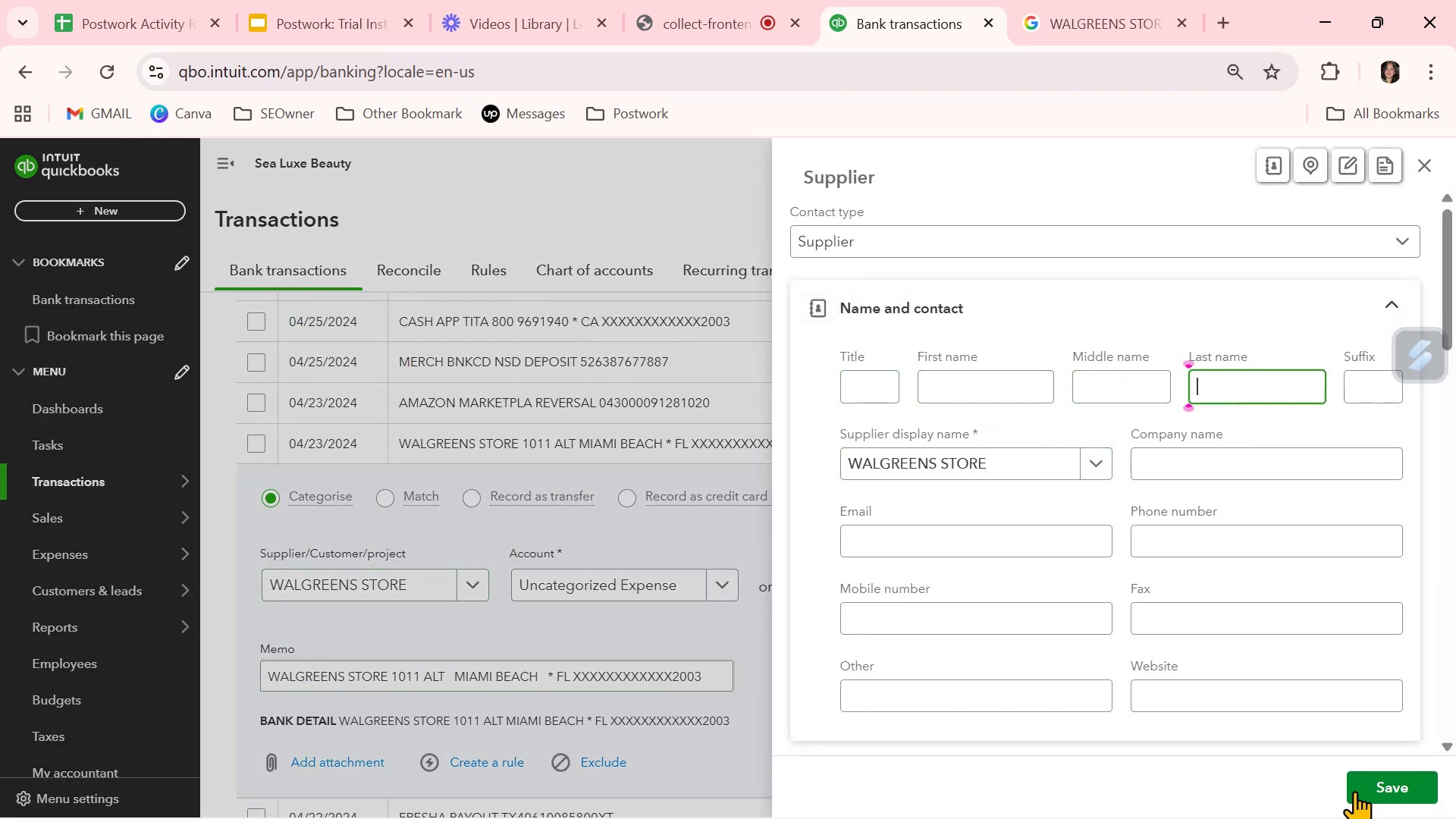 
left_click([1377, 792])
 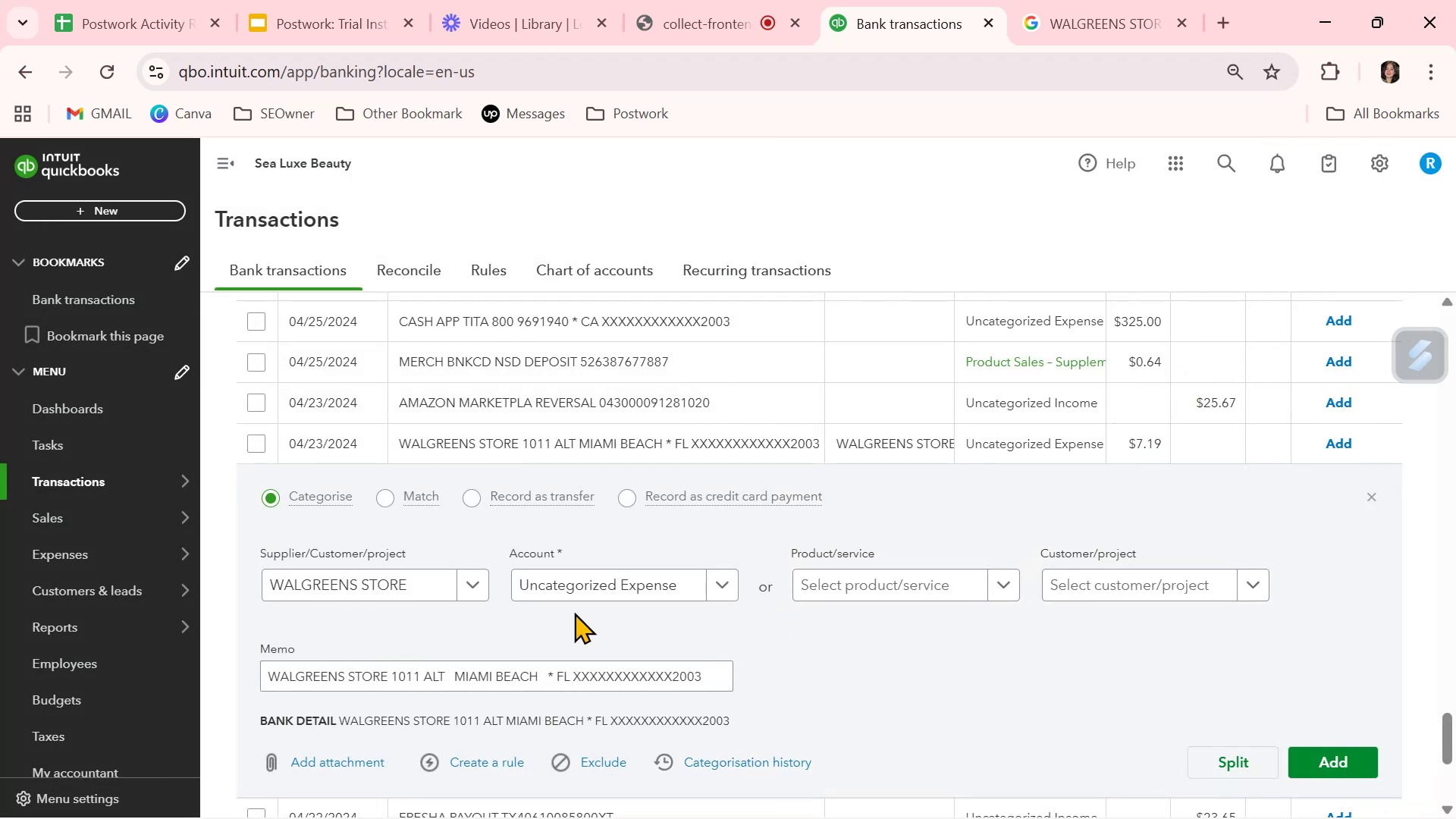 
left_click([616, 585])
 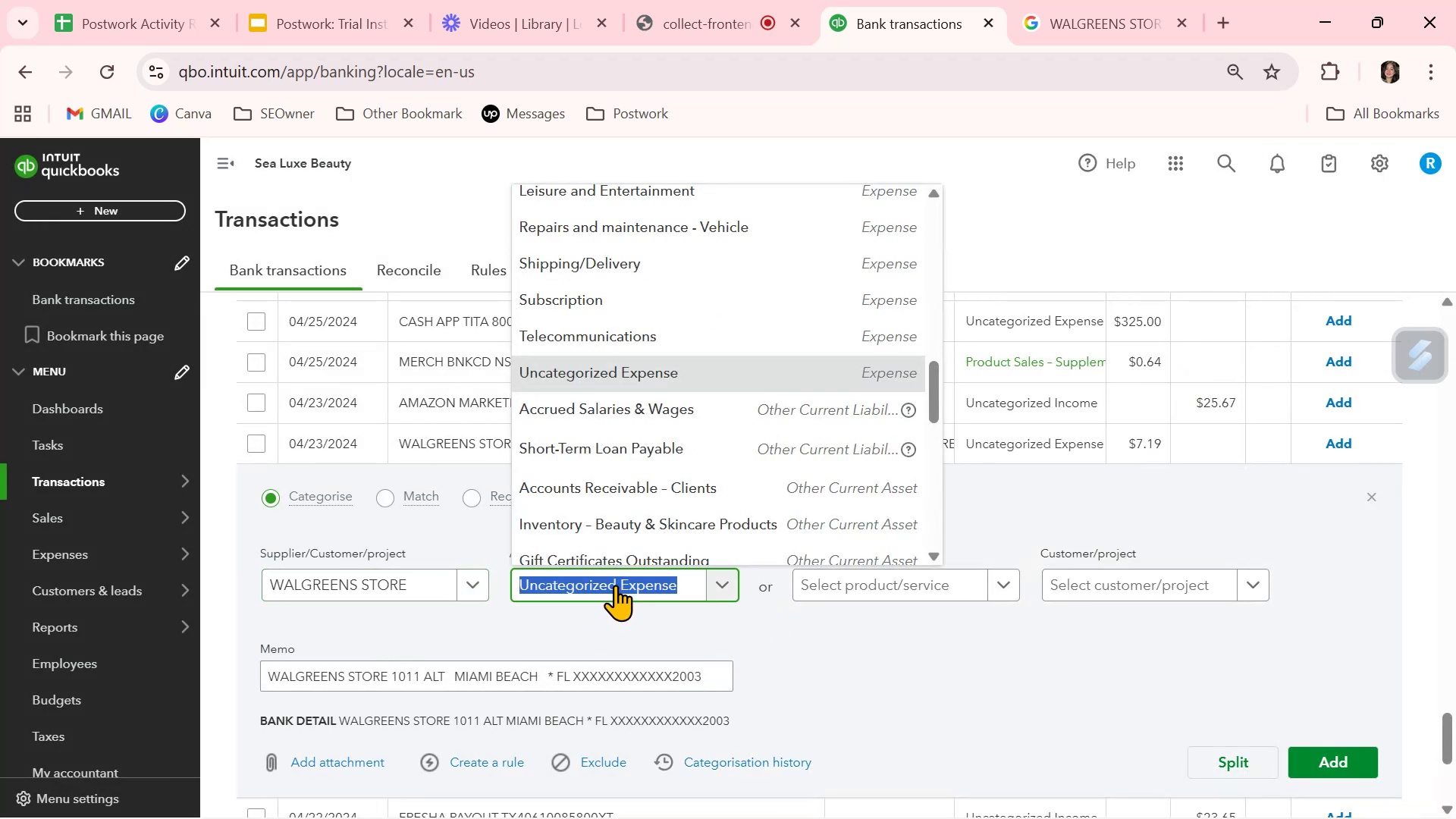 
scroll: coordinate [676, 386], scroll_direction: up, amount: 2.0
 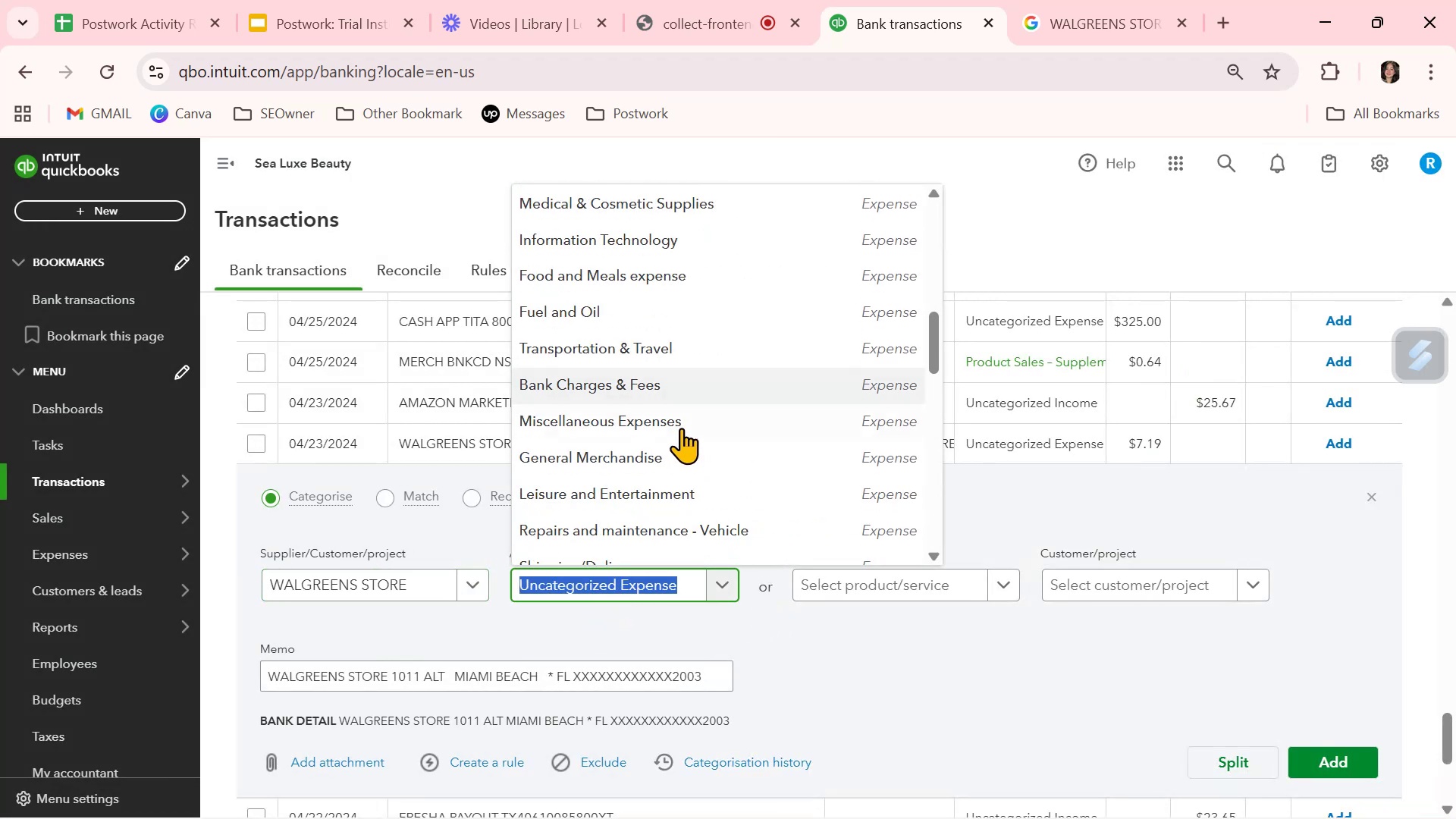 
left_click([684, 458])
 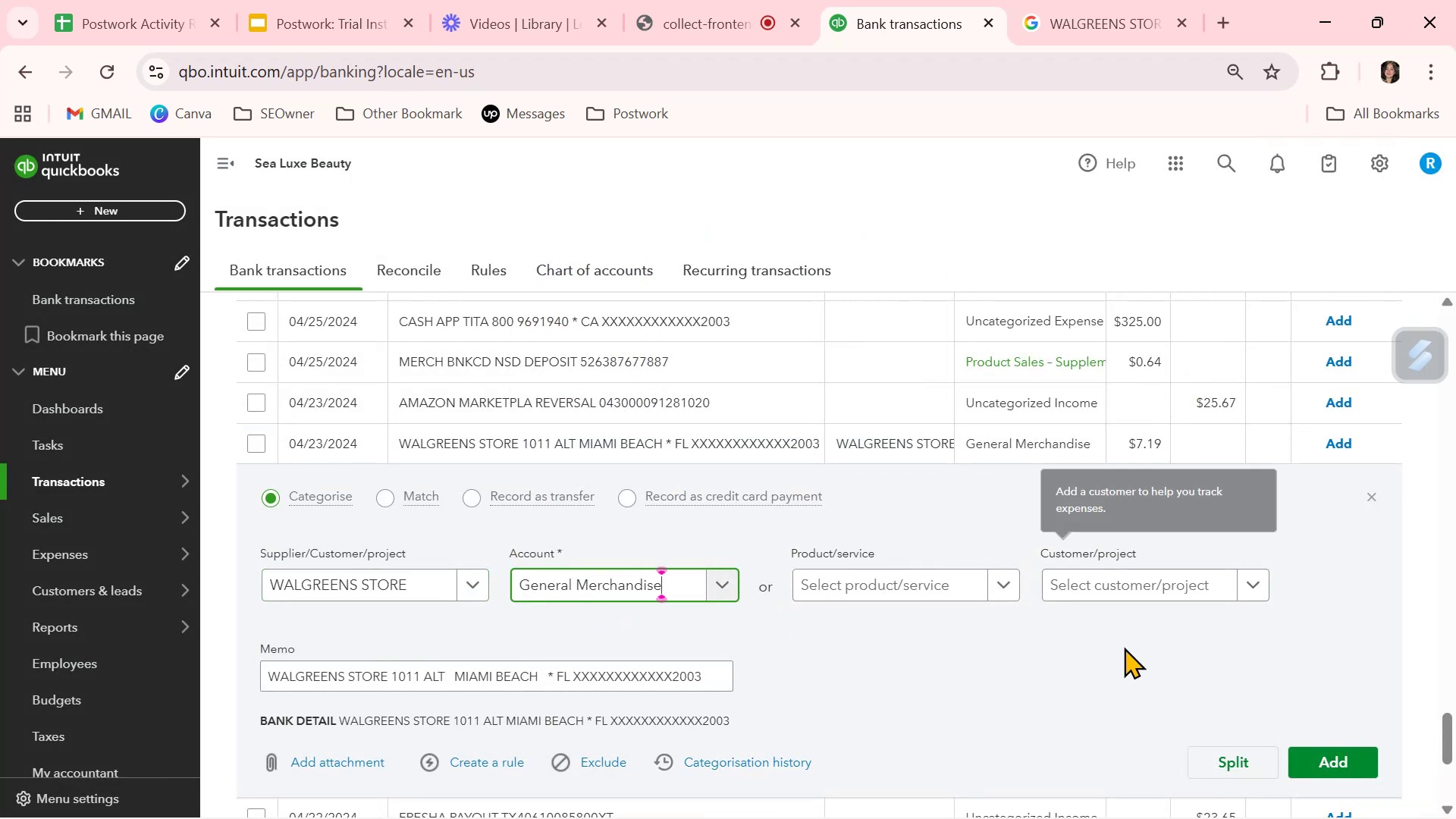 
left_click([1119, 678])
 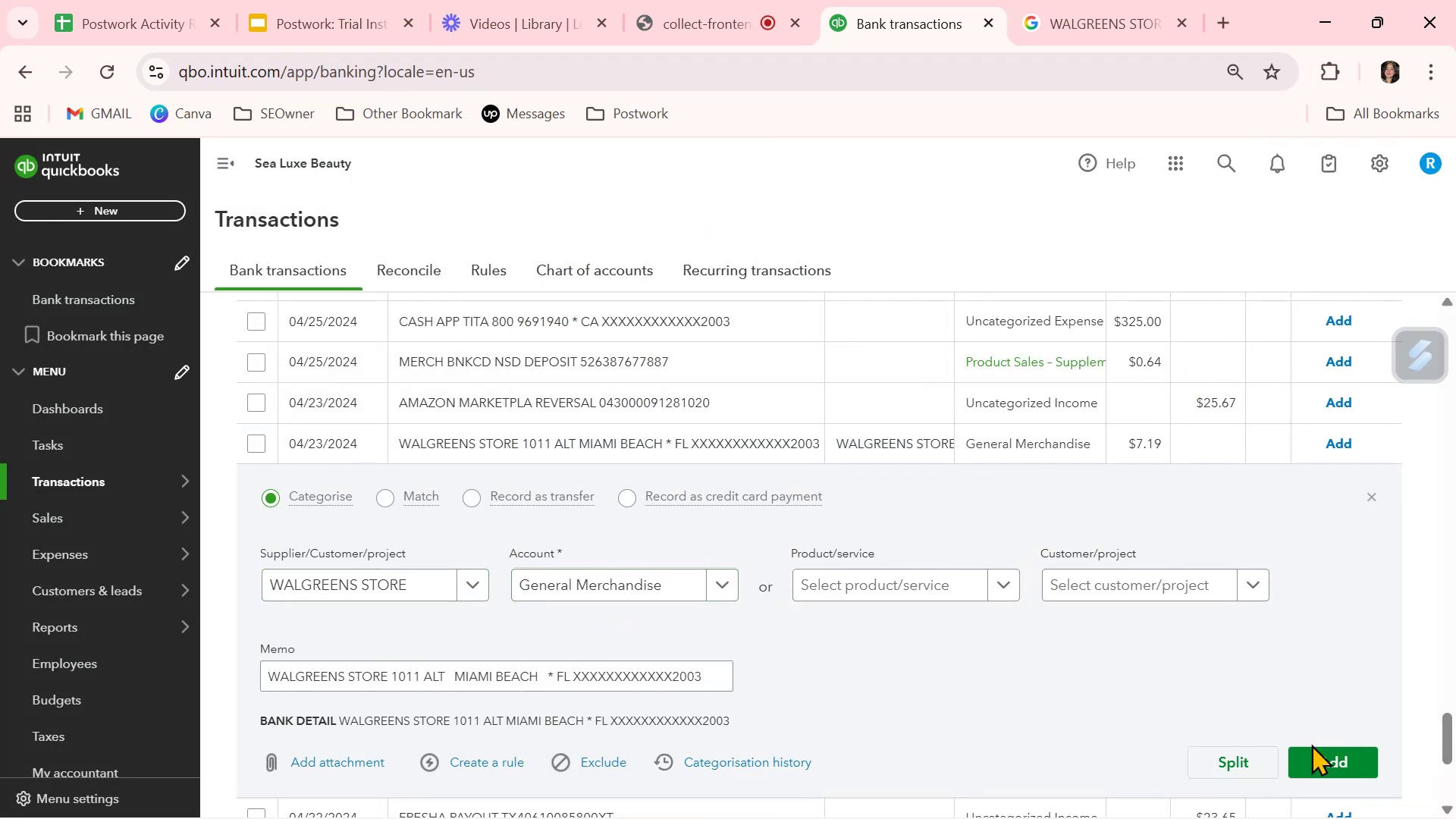 
left_click([1325, 755])
 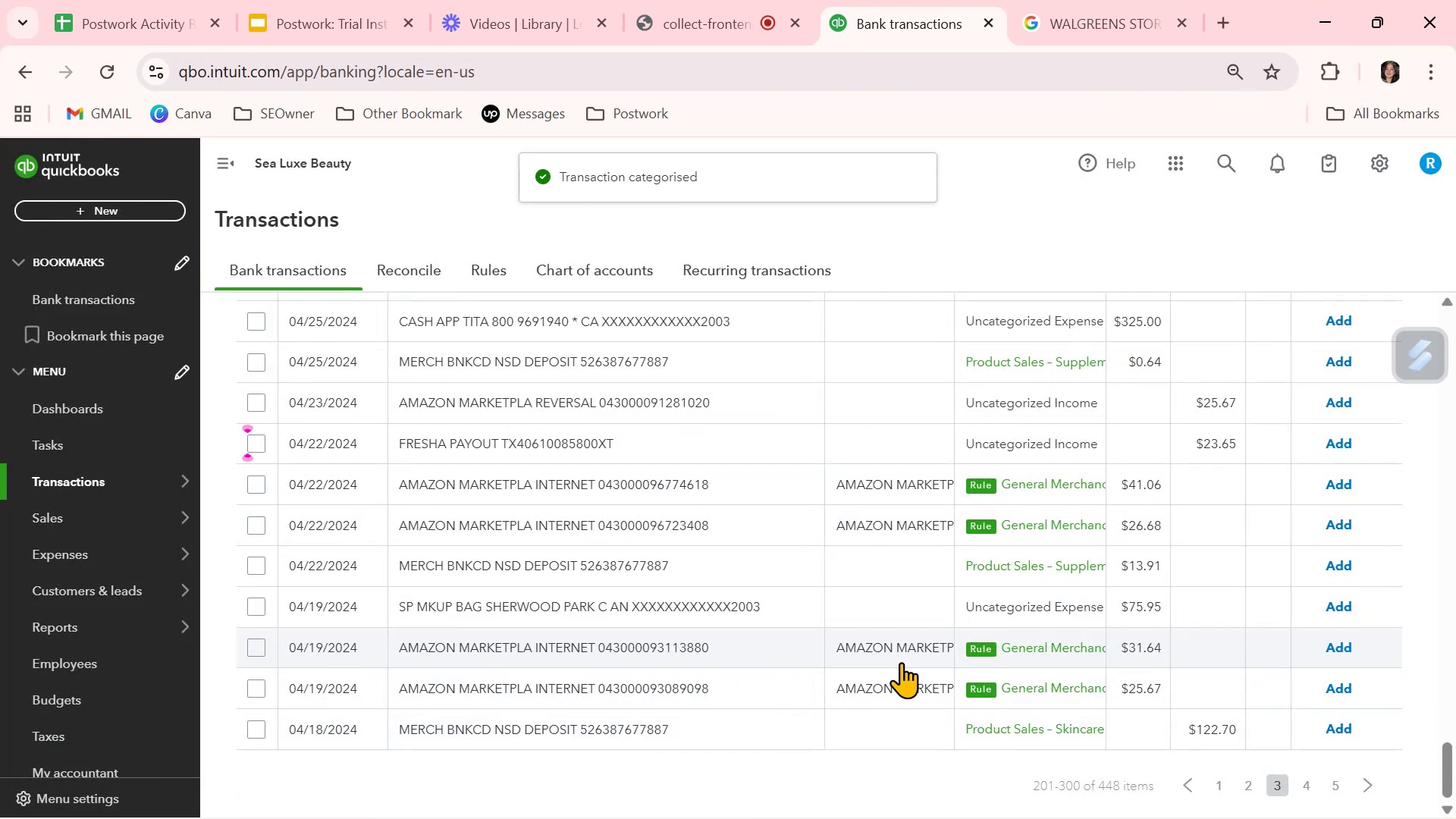 
wait(5.25)
 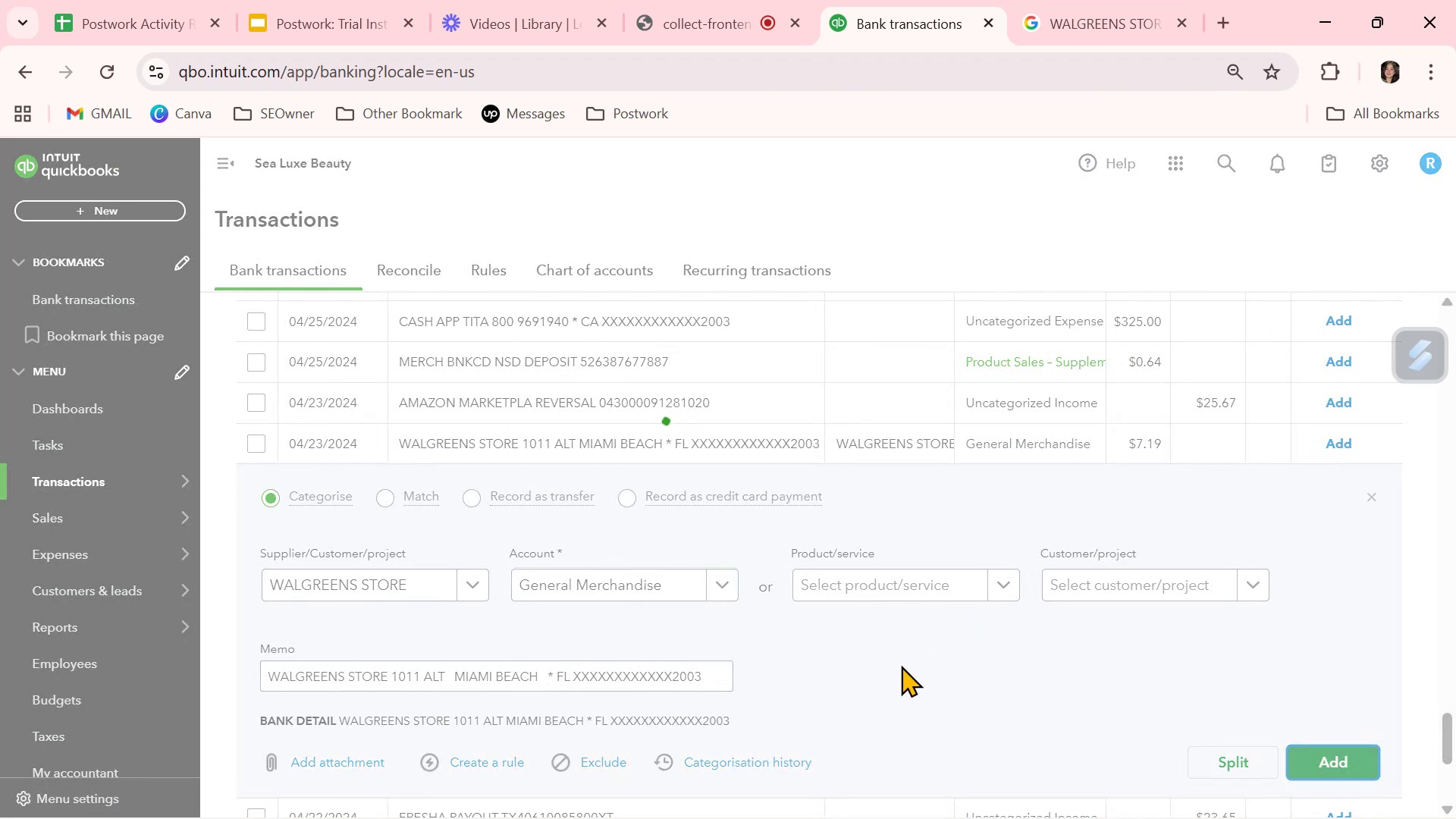 
left_click([1304, 779])
 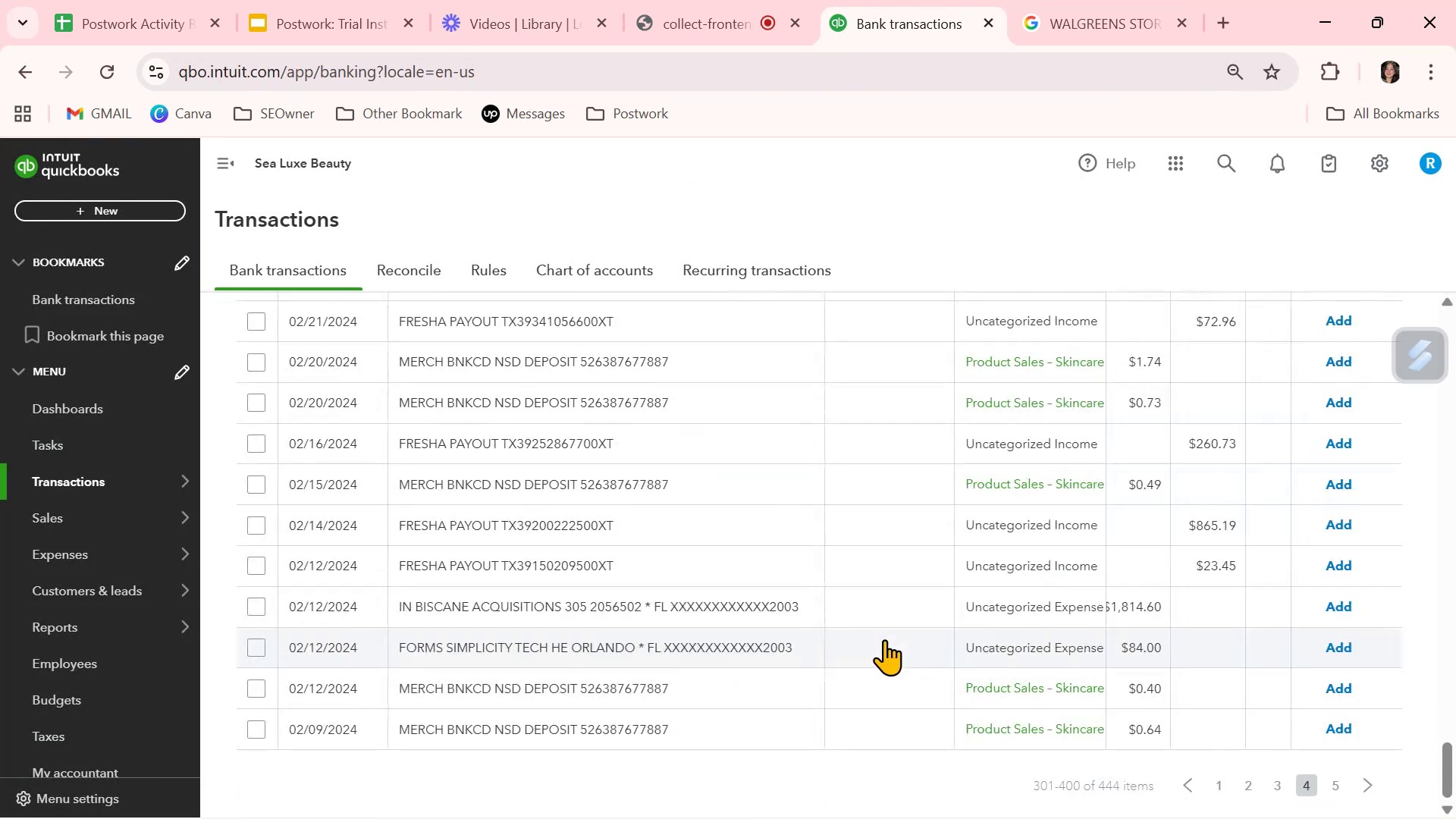 
scroll: coordinate [883, 640], scroll_direction: up, amount: 4.0
 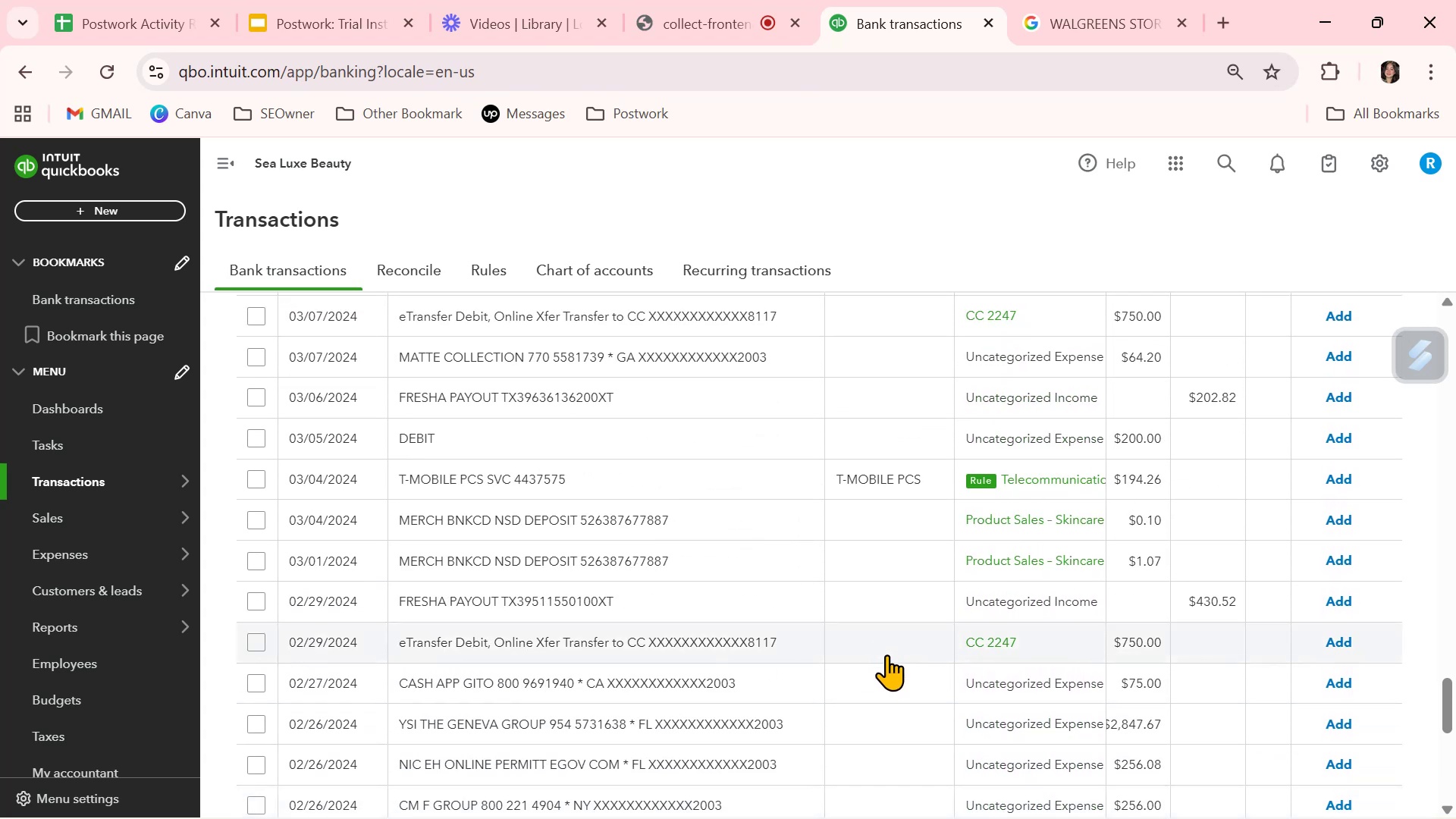 
left_click([882, 760])
 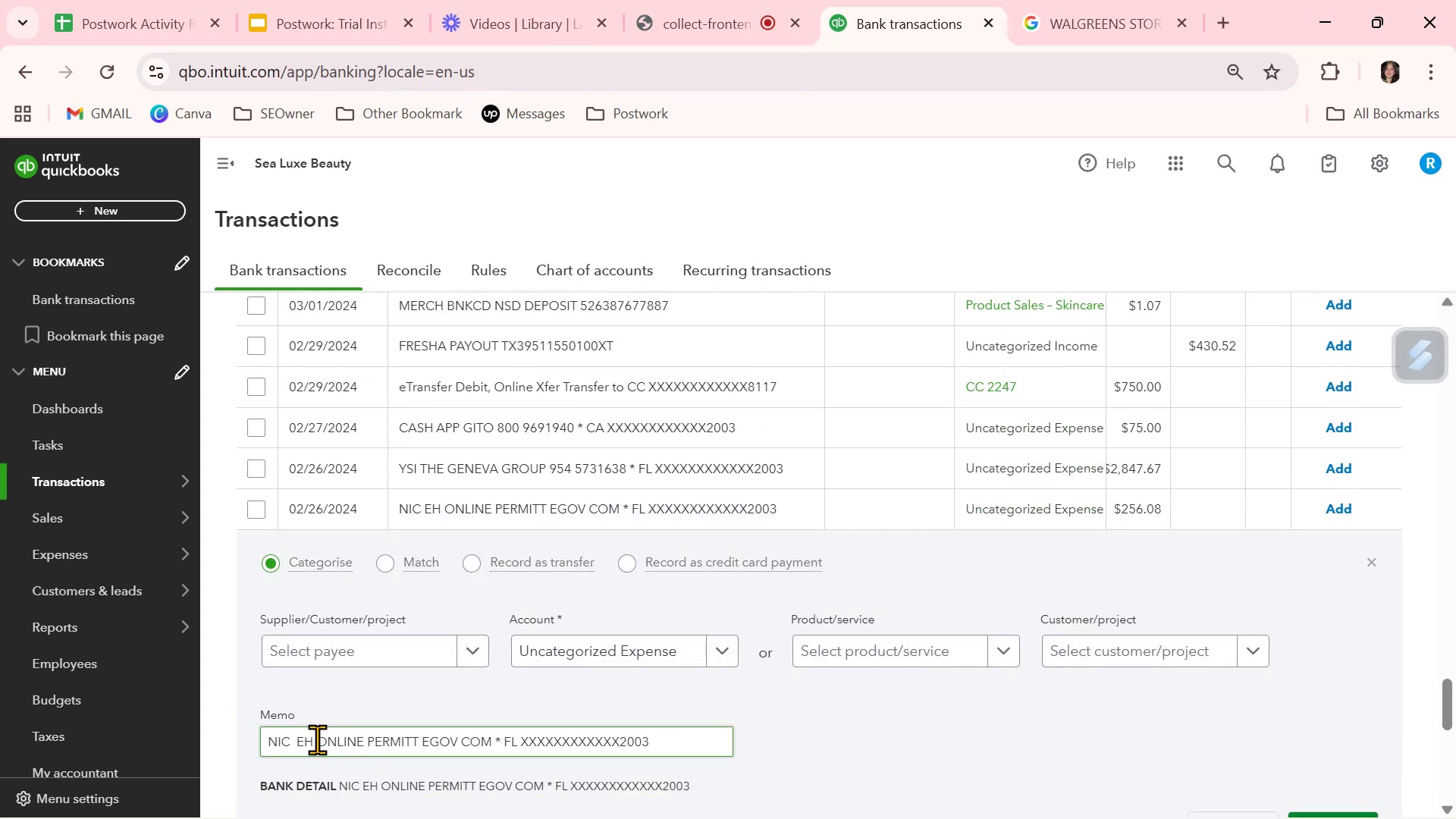 
left_click_drag(start_coordinate=[318, 740], to_coordinate=[457, 742])
 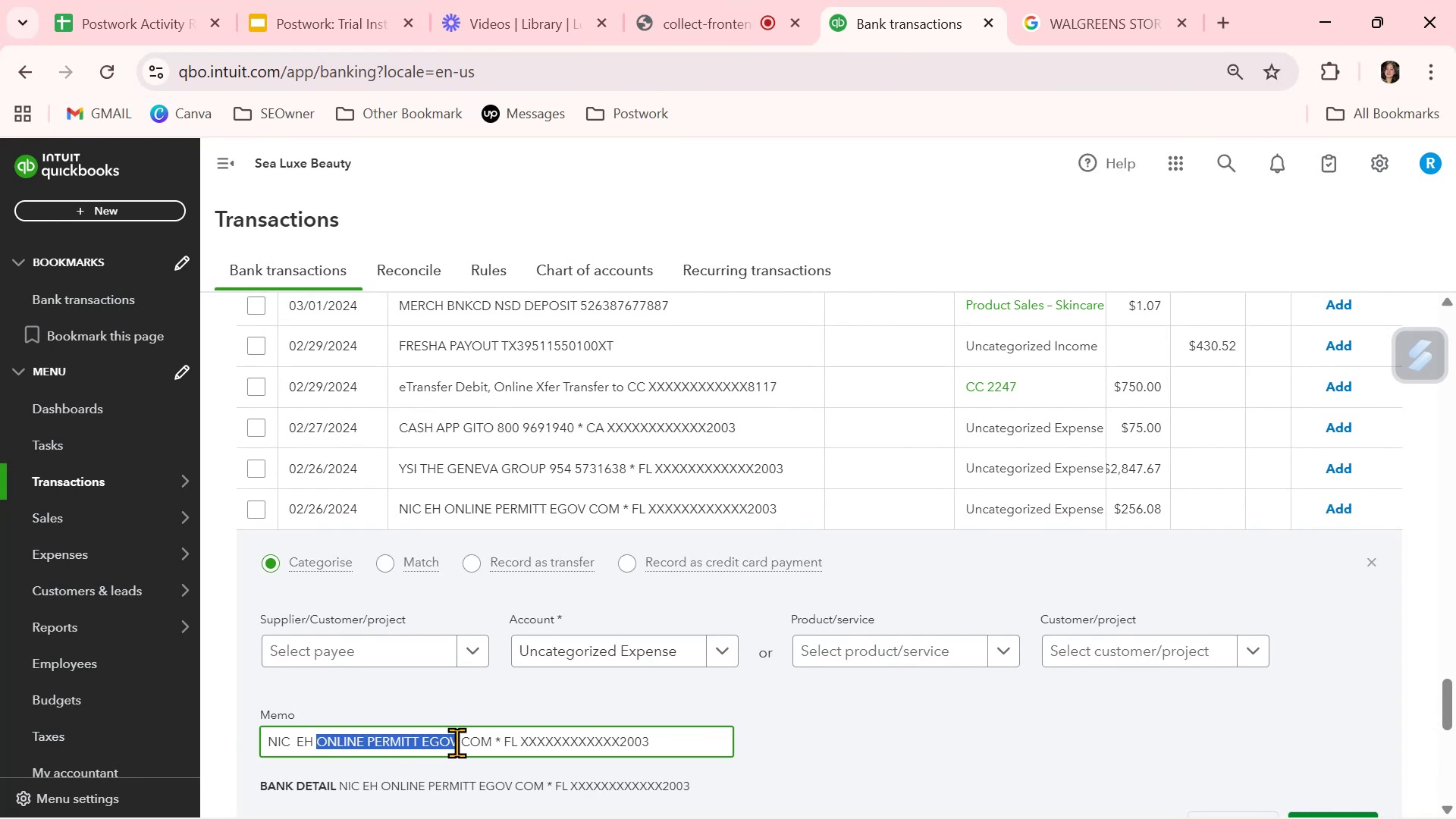 
key(Control+ControlLeft)
 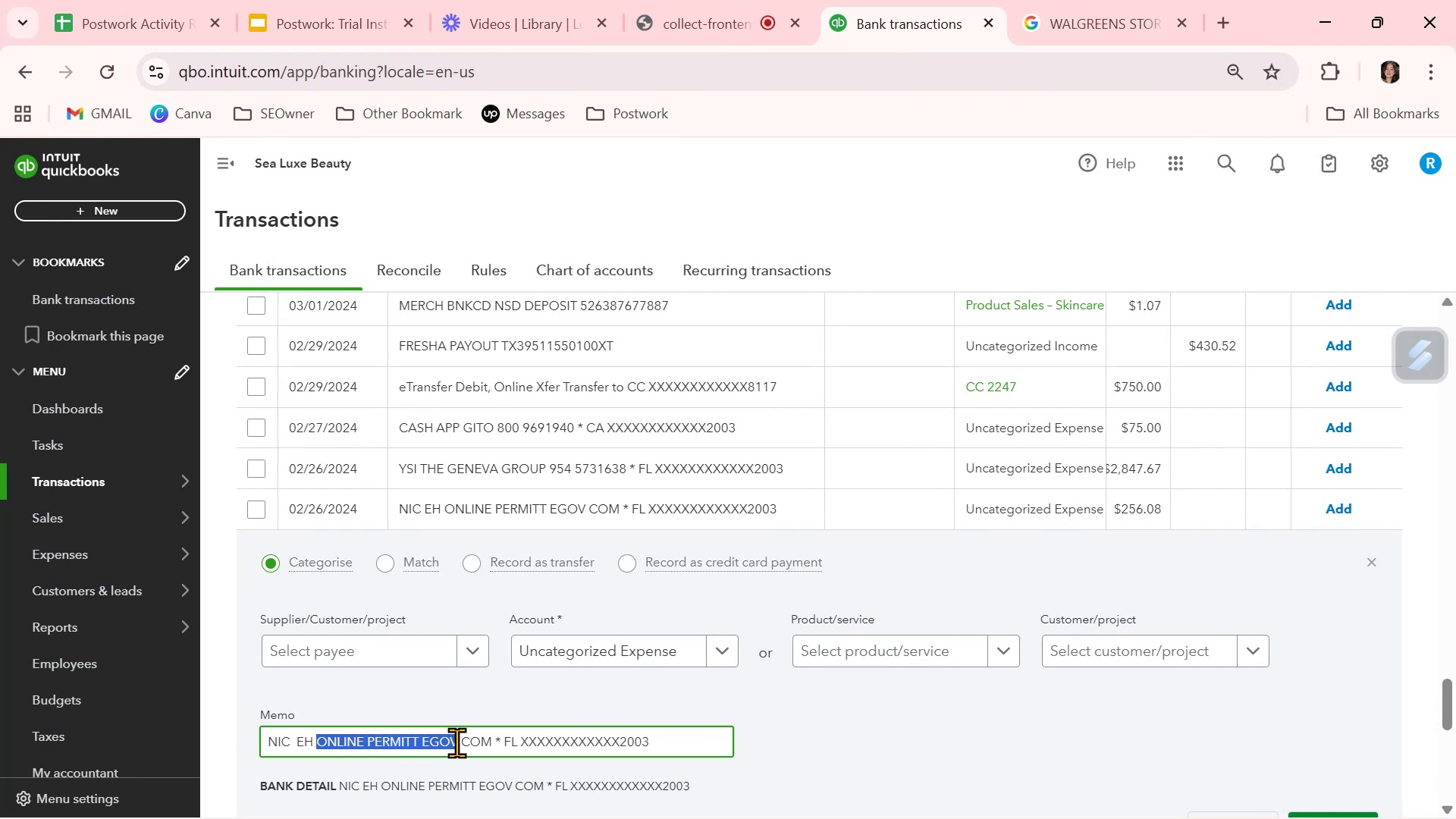 
key(Control+C)
 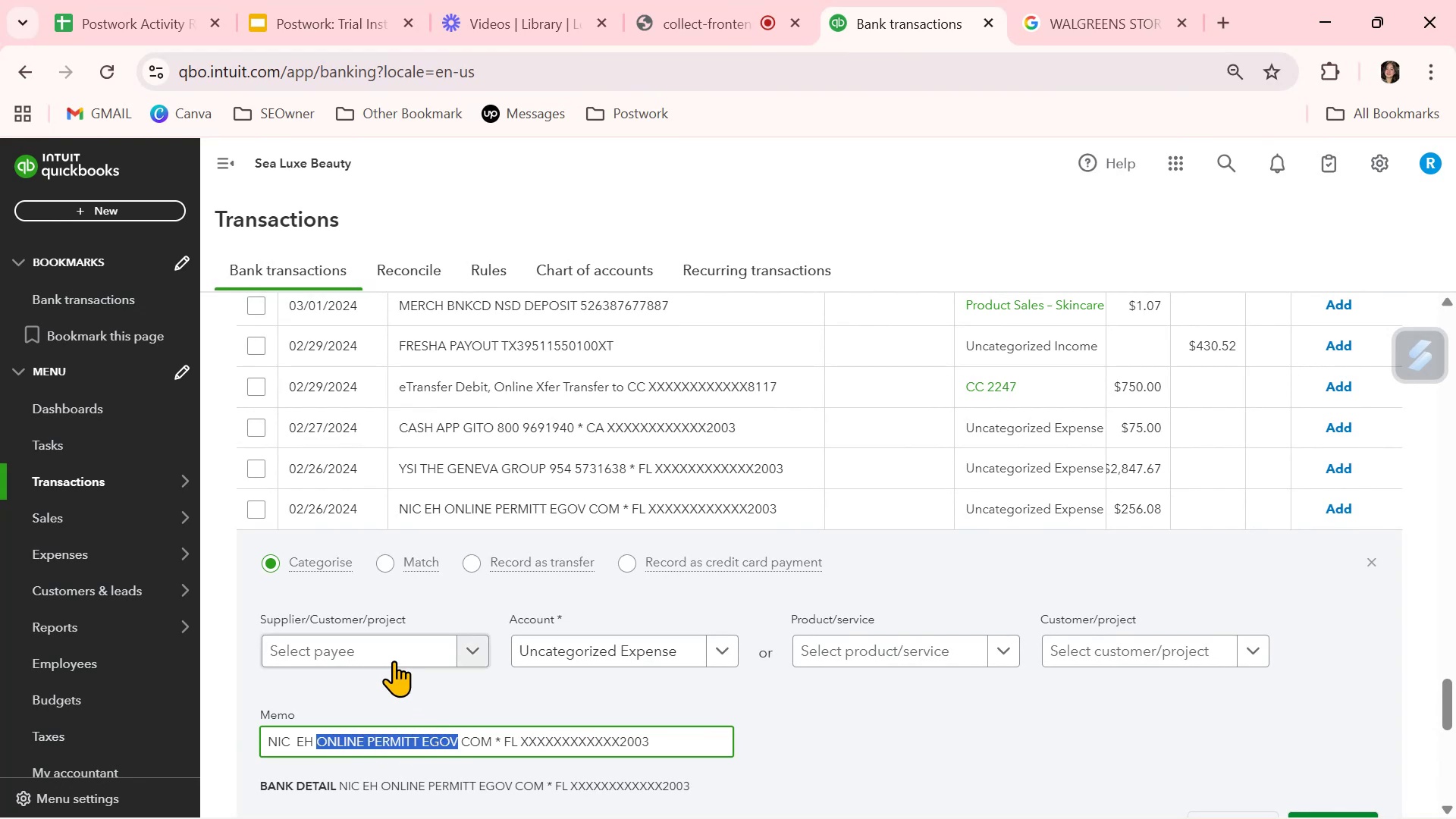 
left_click([392, 654])
 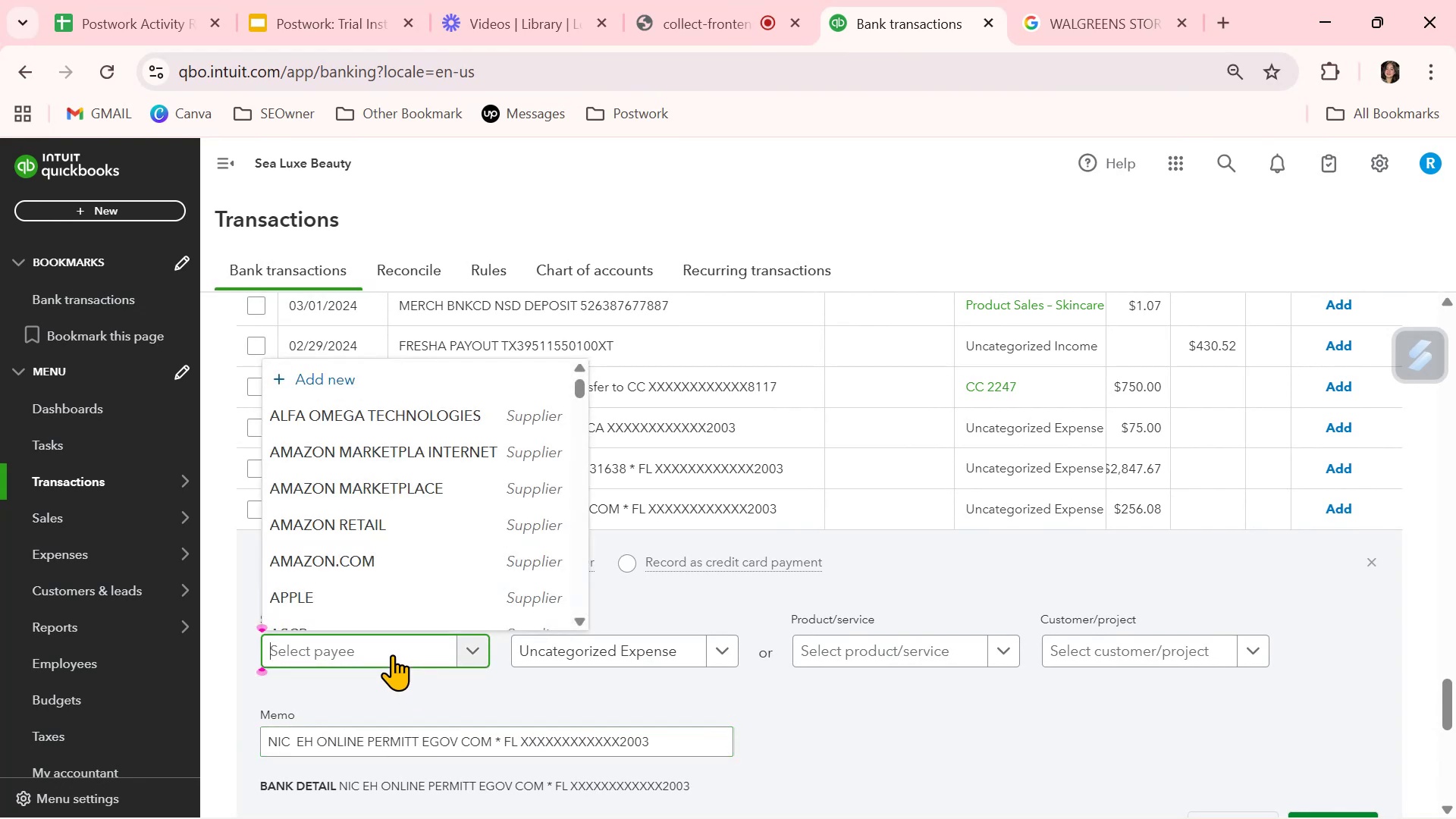 
key(Control+ControlLeft)
 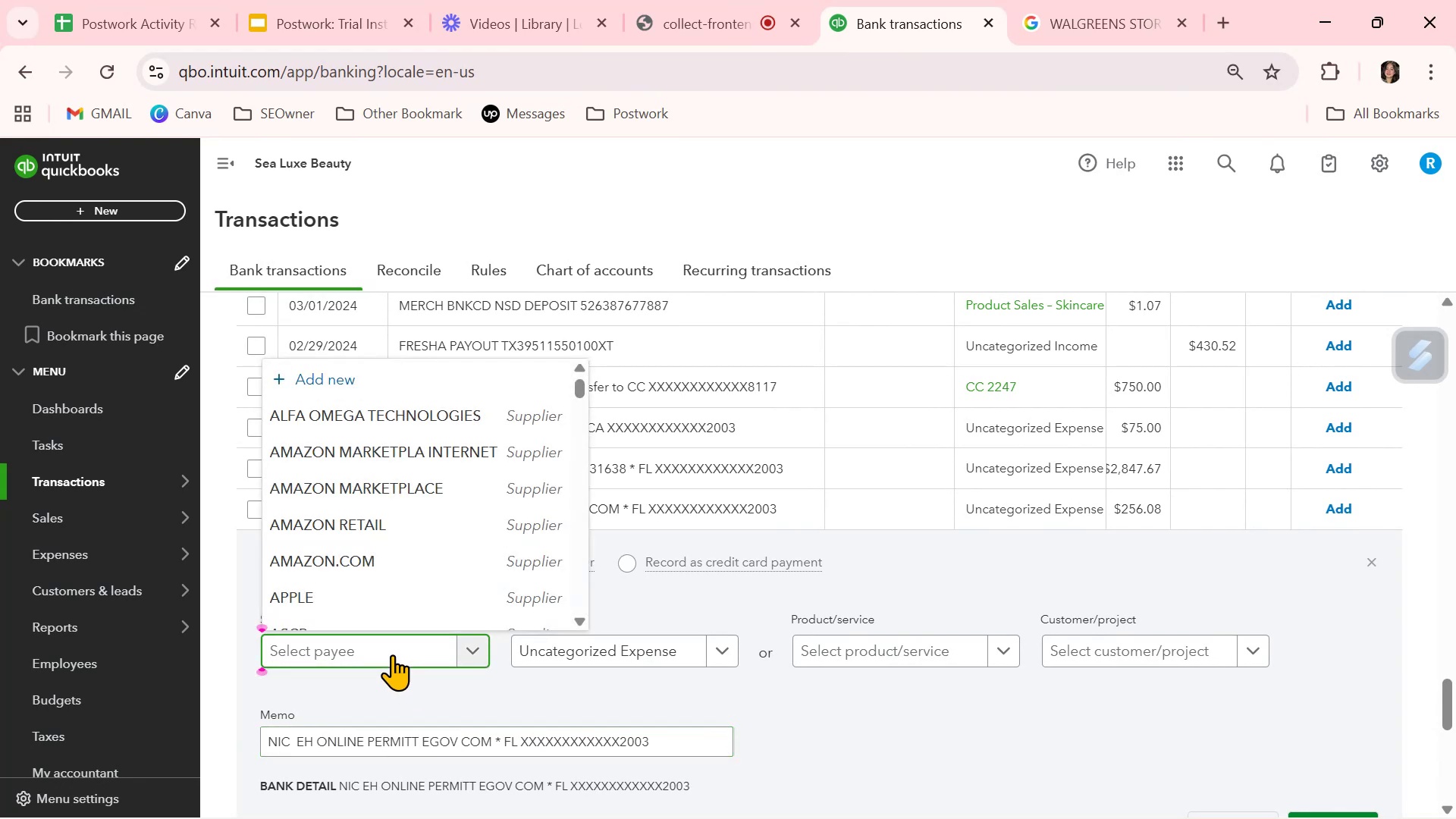 
key(Control+V)
 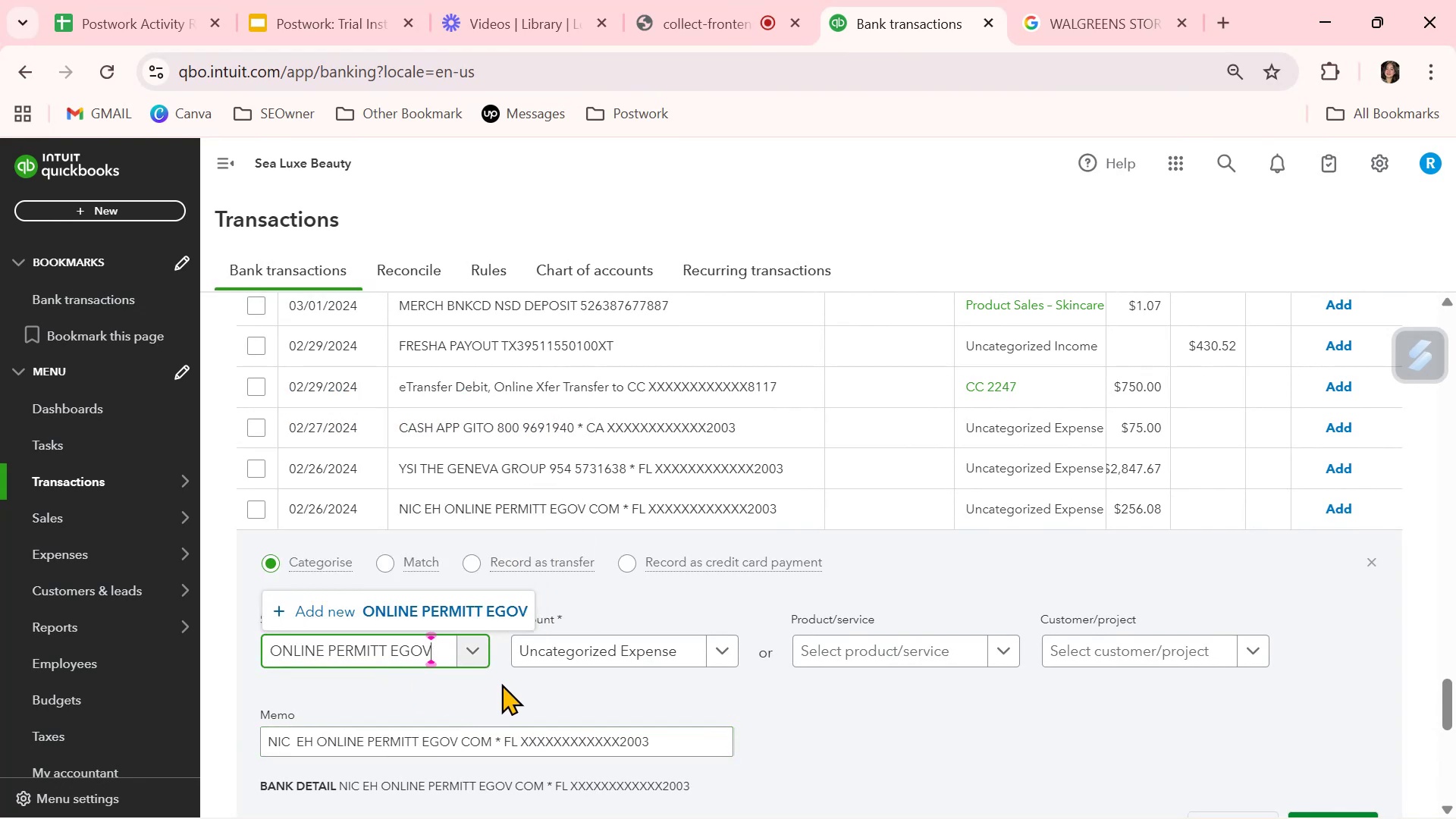 
left_click([476, 607])
 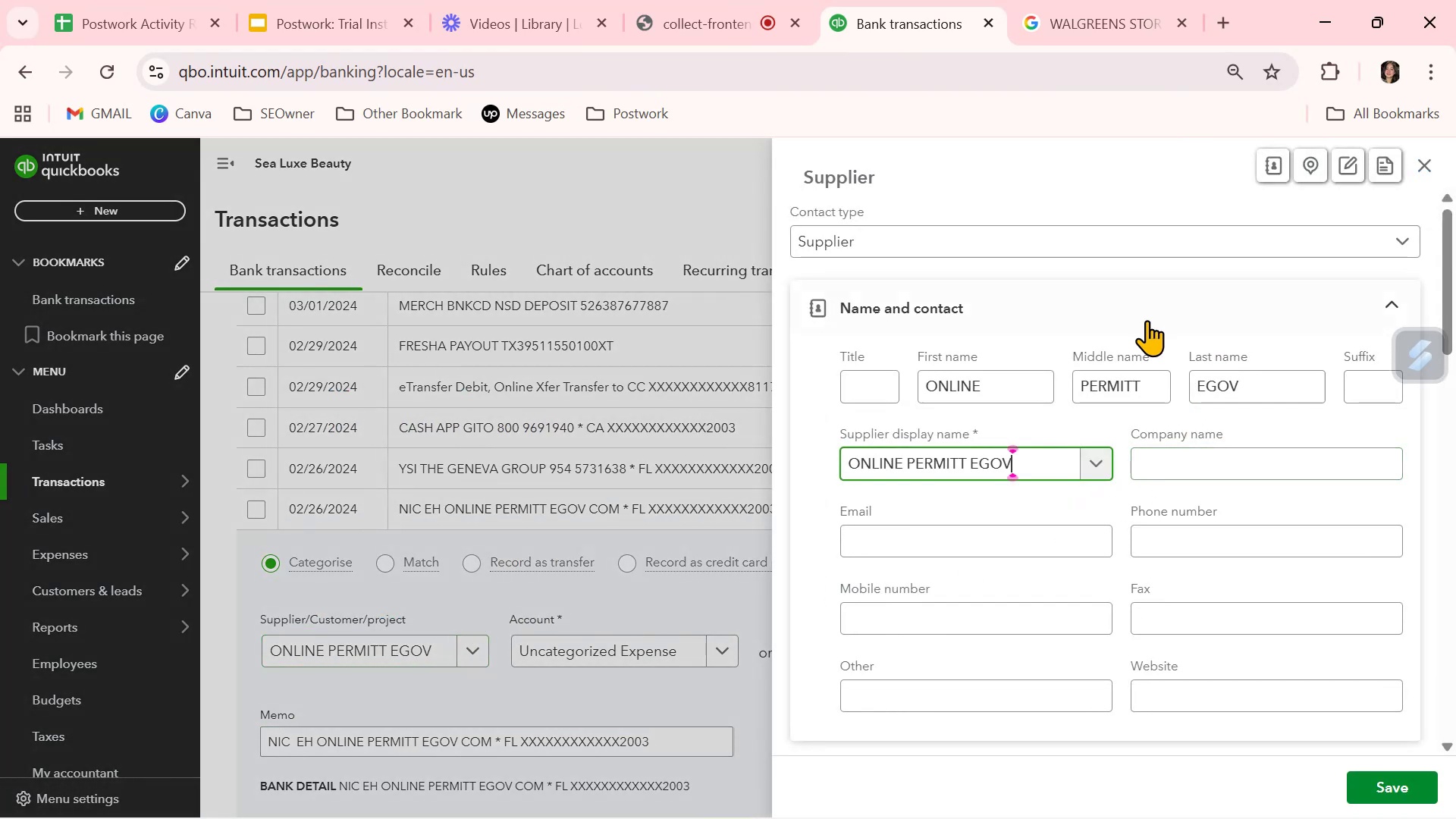 
left_click_drag(start_coordinate=[1030, 395], to_coordinate=[884, 392])
 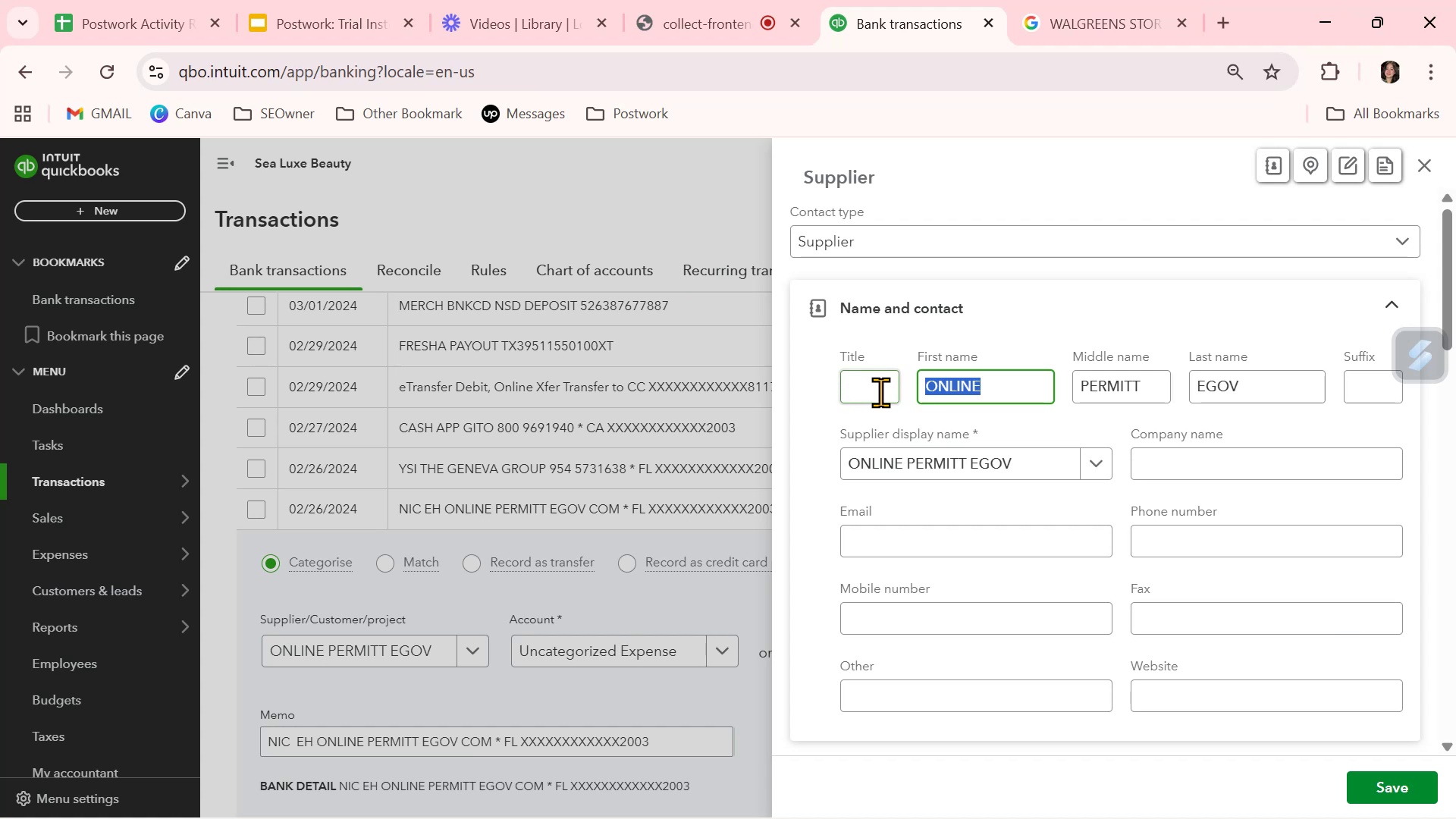 
key(Backspace)
 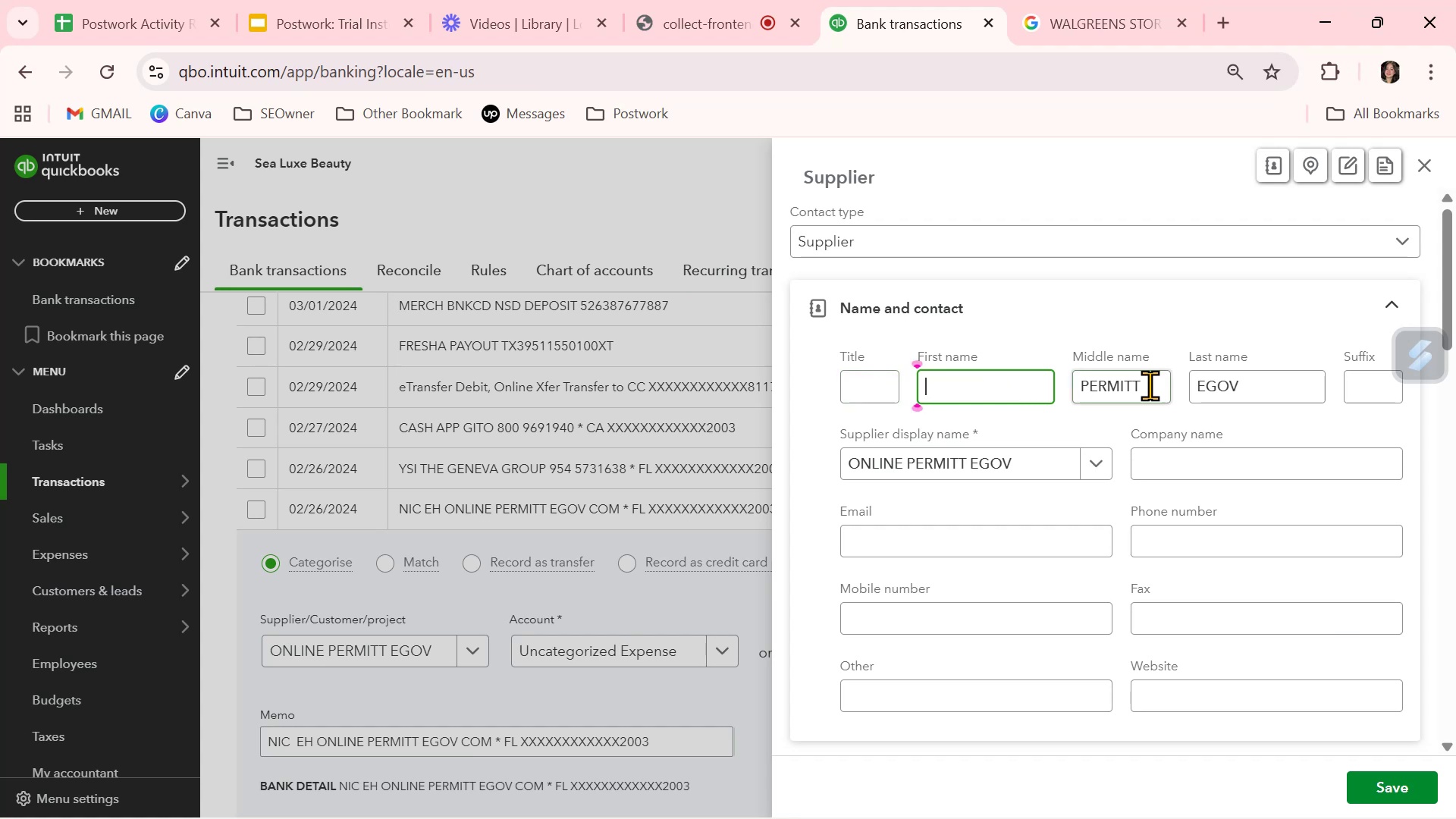 
left_click_drag(start_coordinate=[1158, 390], to_coordinate=[1025, 376])
 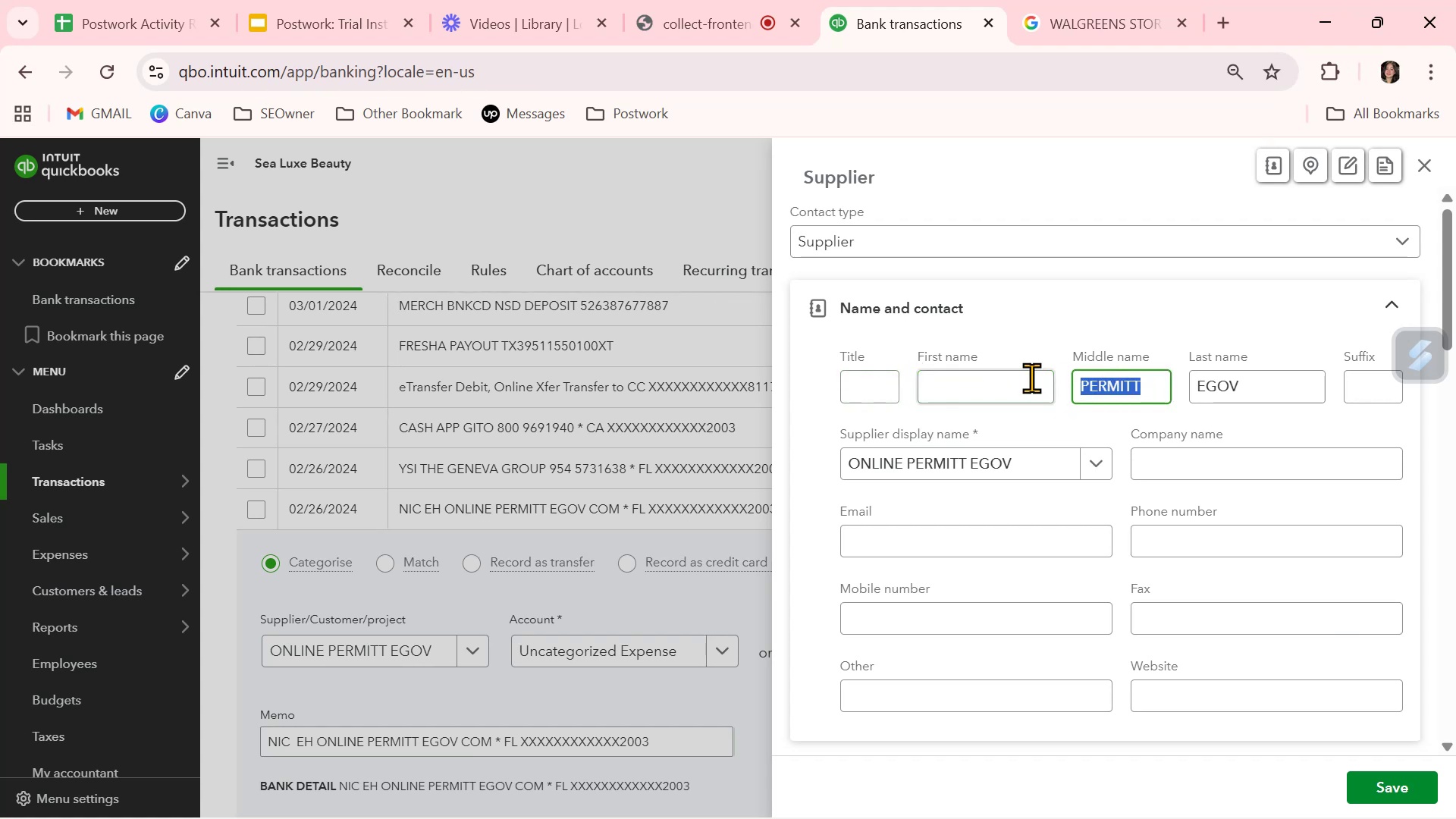 
key(Backspace)
 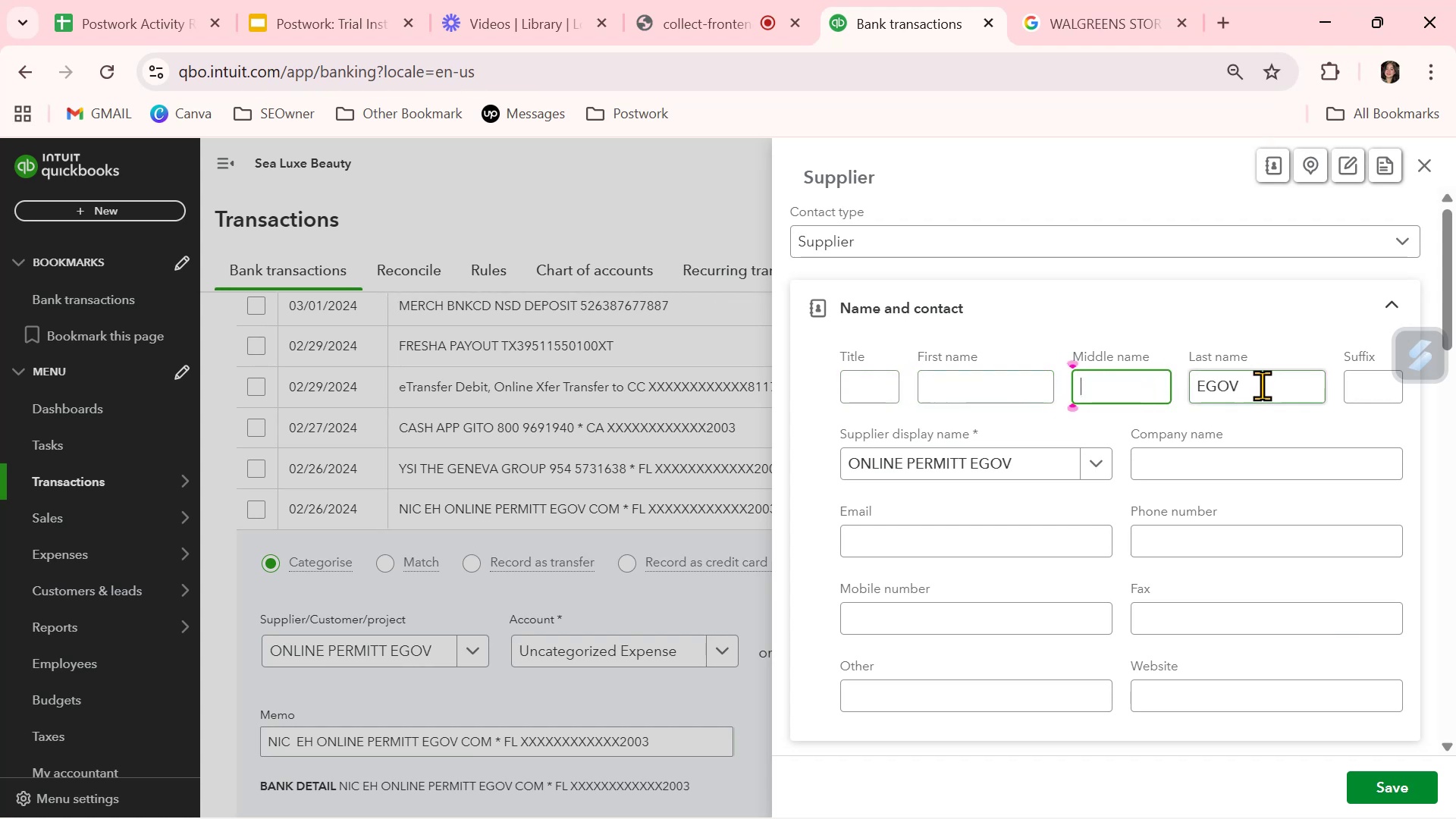 
left_click_drag(start_coordinate=[1265, 385], to_coordinate=[1141, 382])
 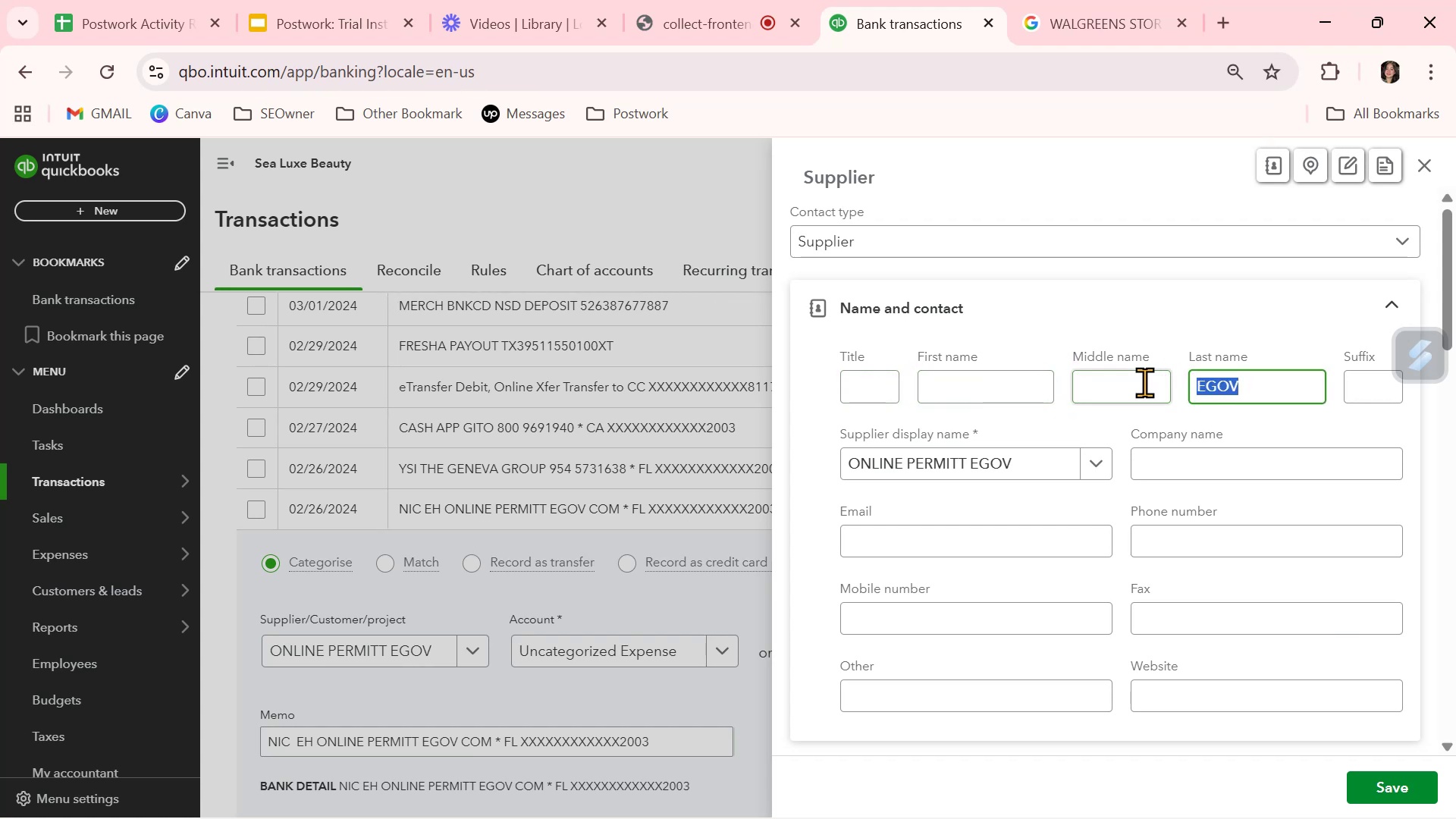 
key(Backspace)
 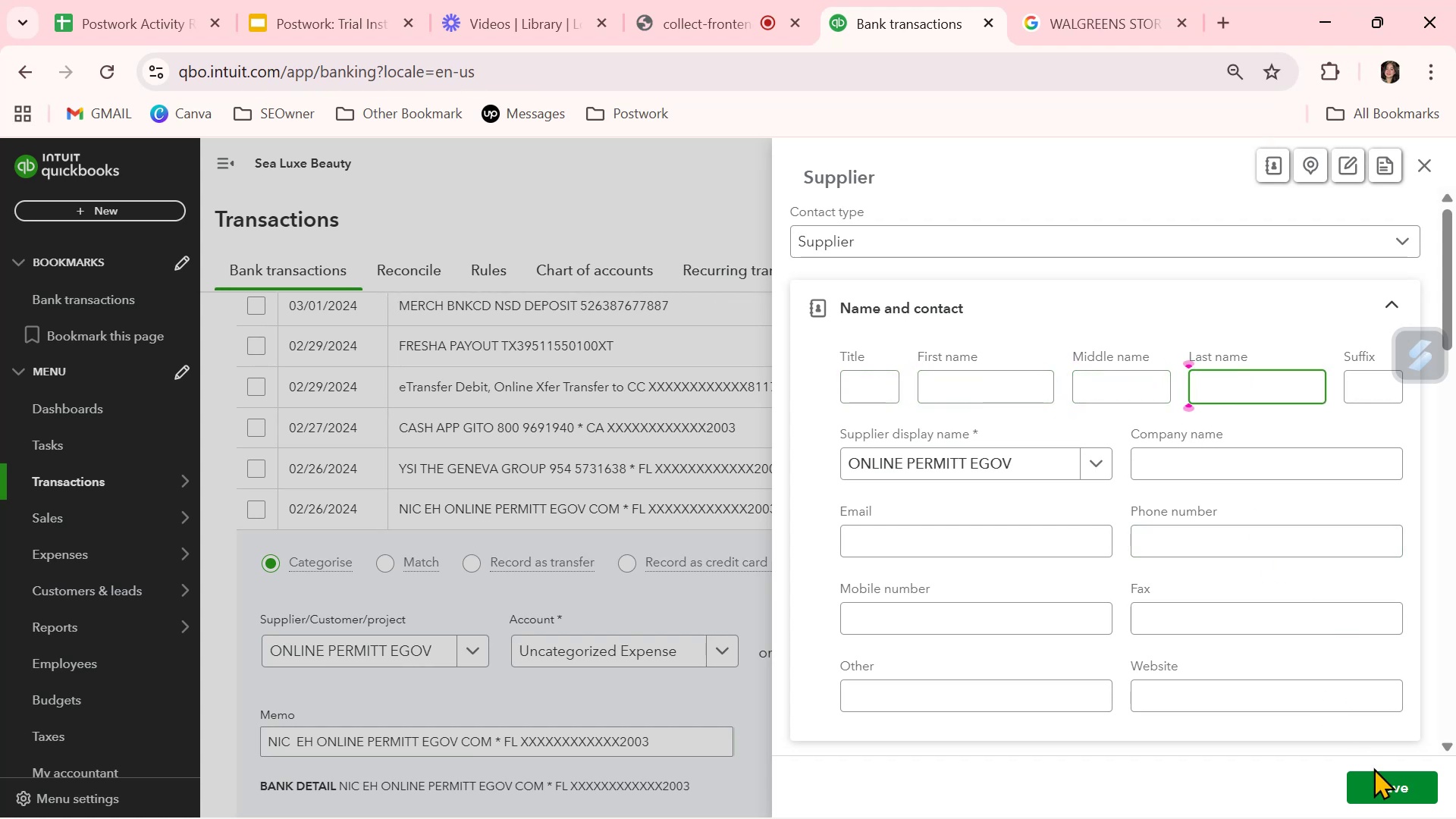 
left_click([1377, 781])
 